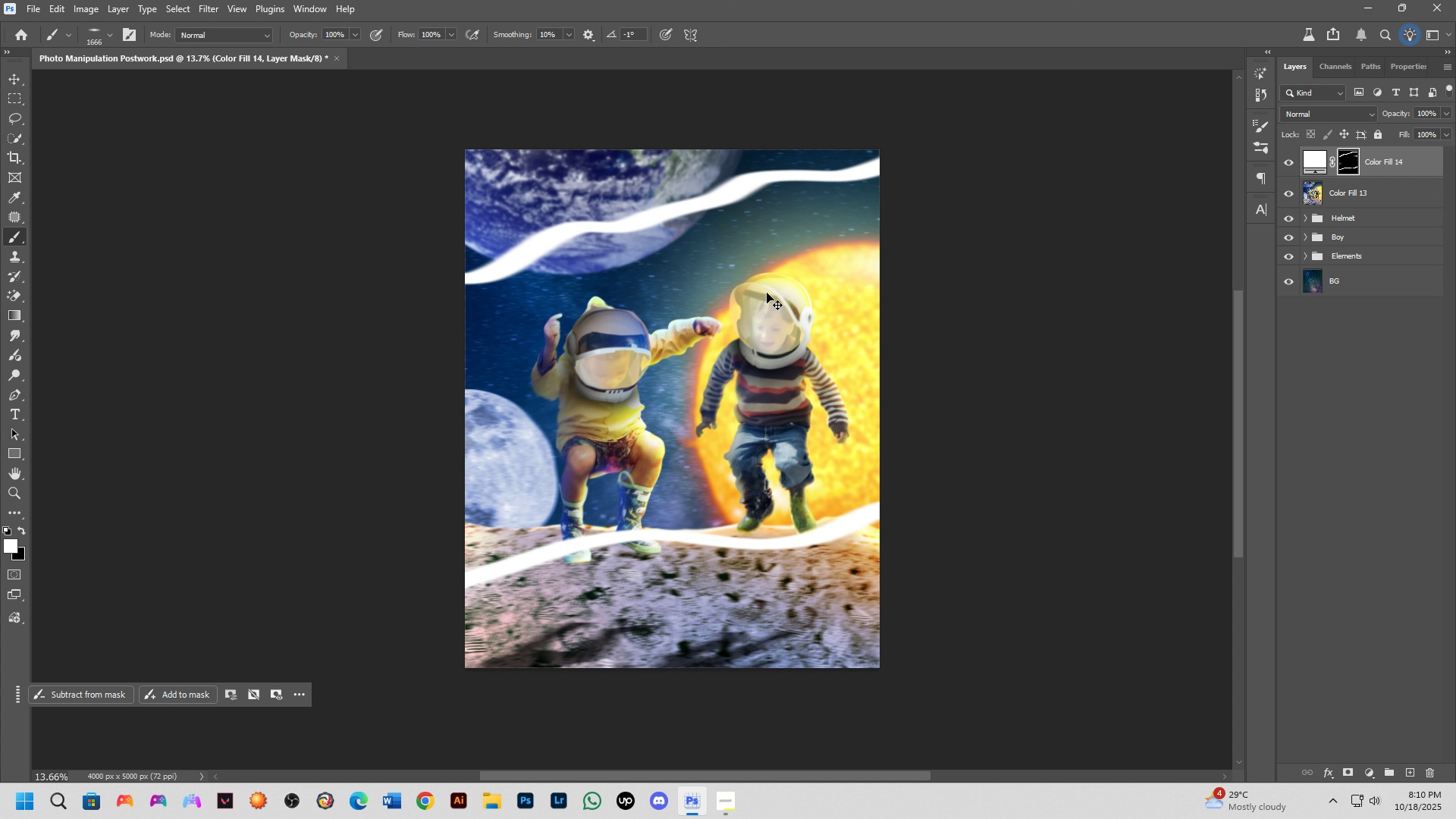 
key(Control+Z)
 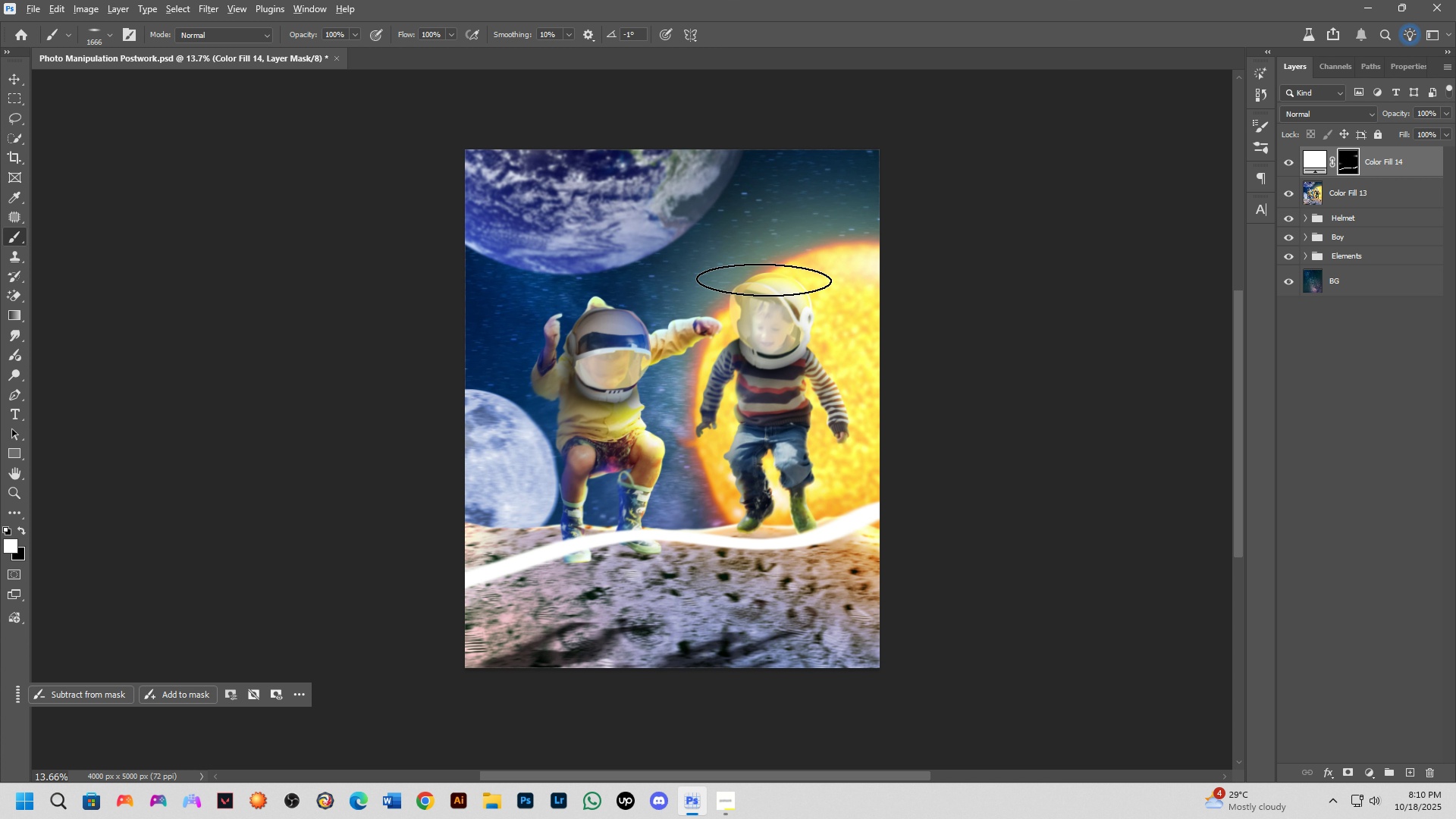 
hold_key(key=AltLeft, duration=0.68)
 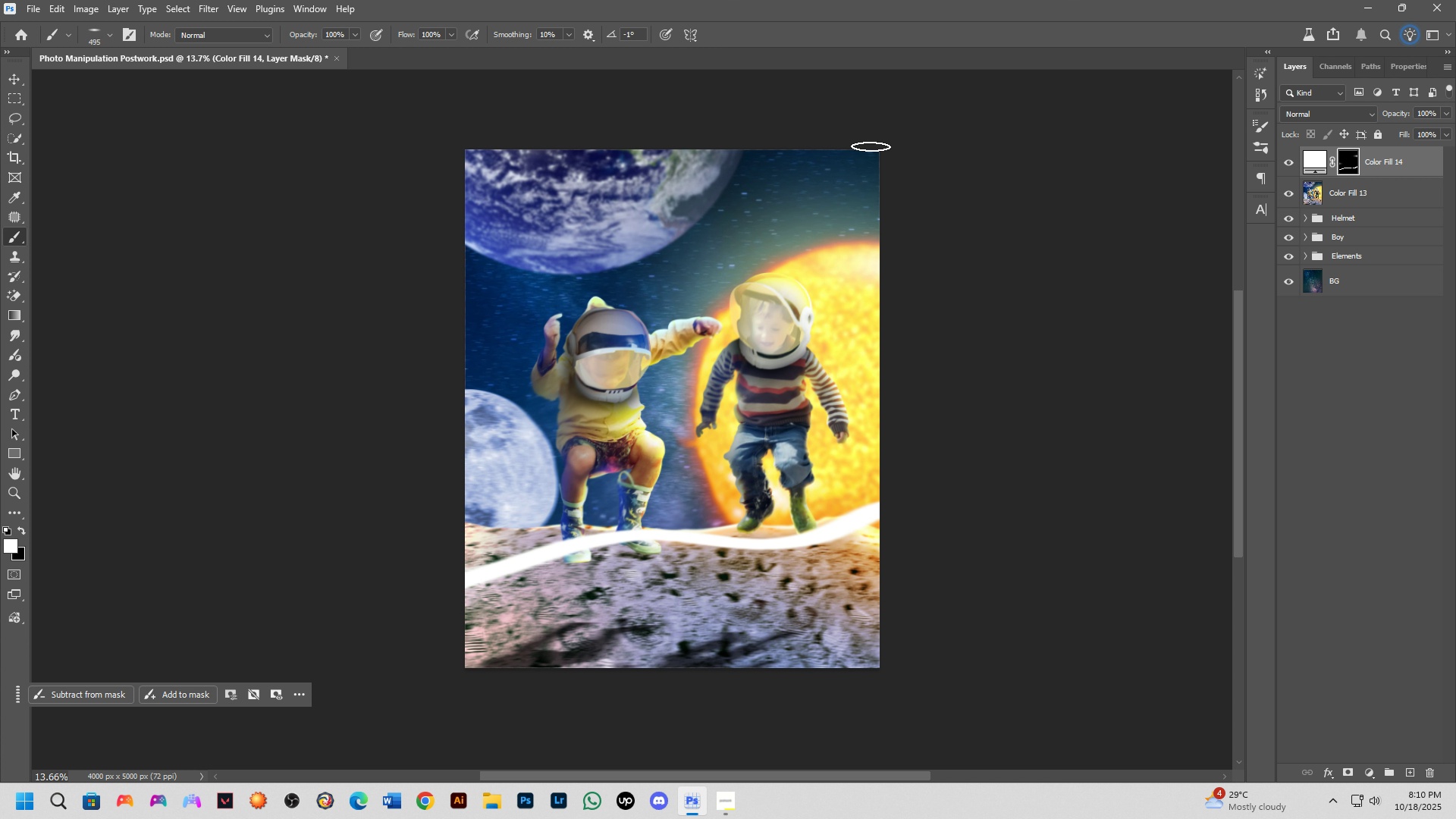 
key(Alt+AltLeft)
 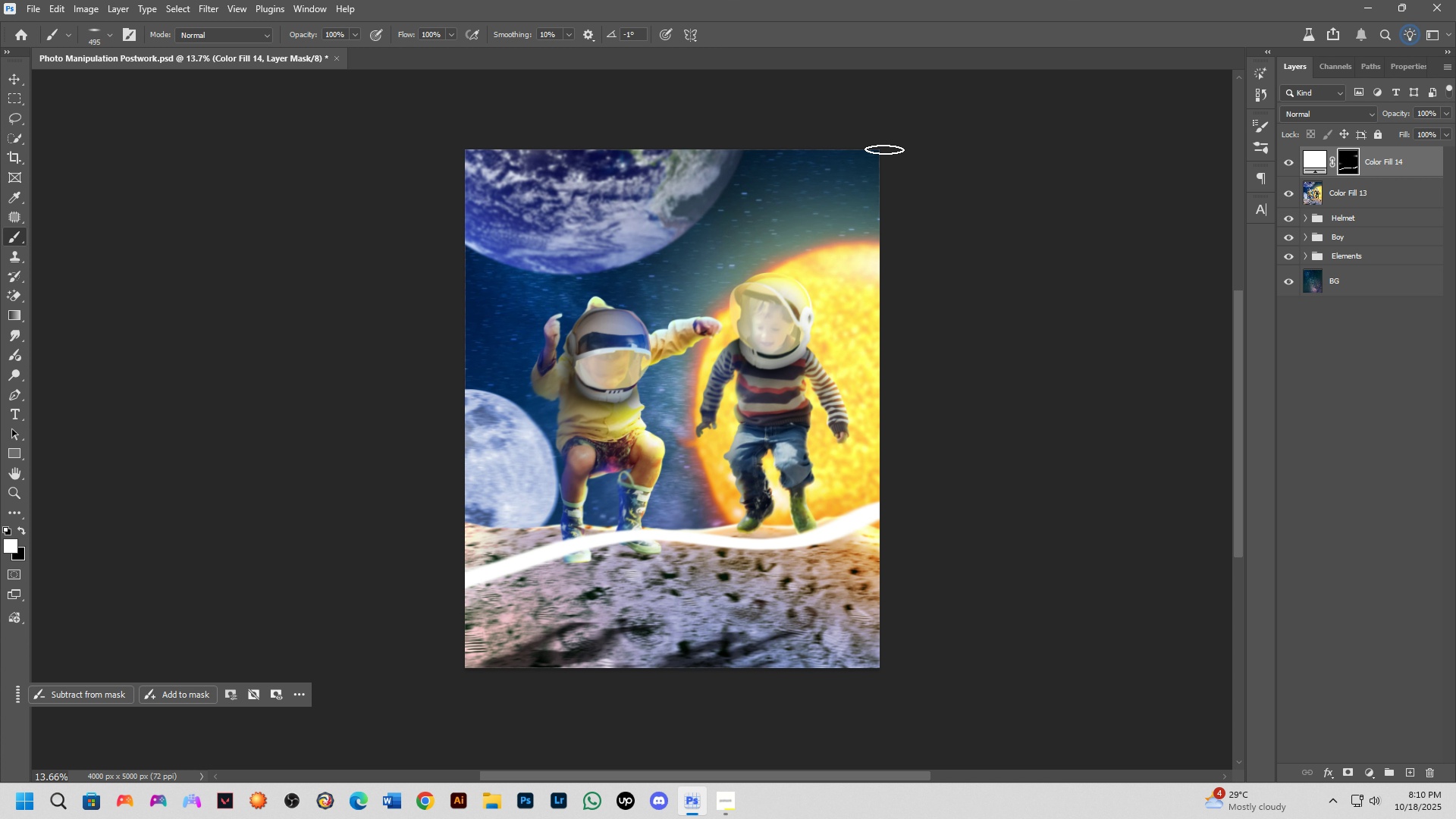 
key(Alt+AltLeft)
 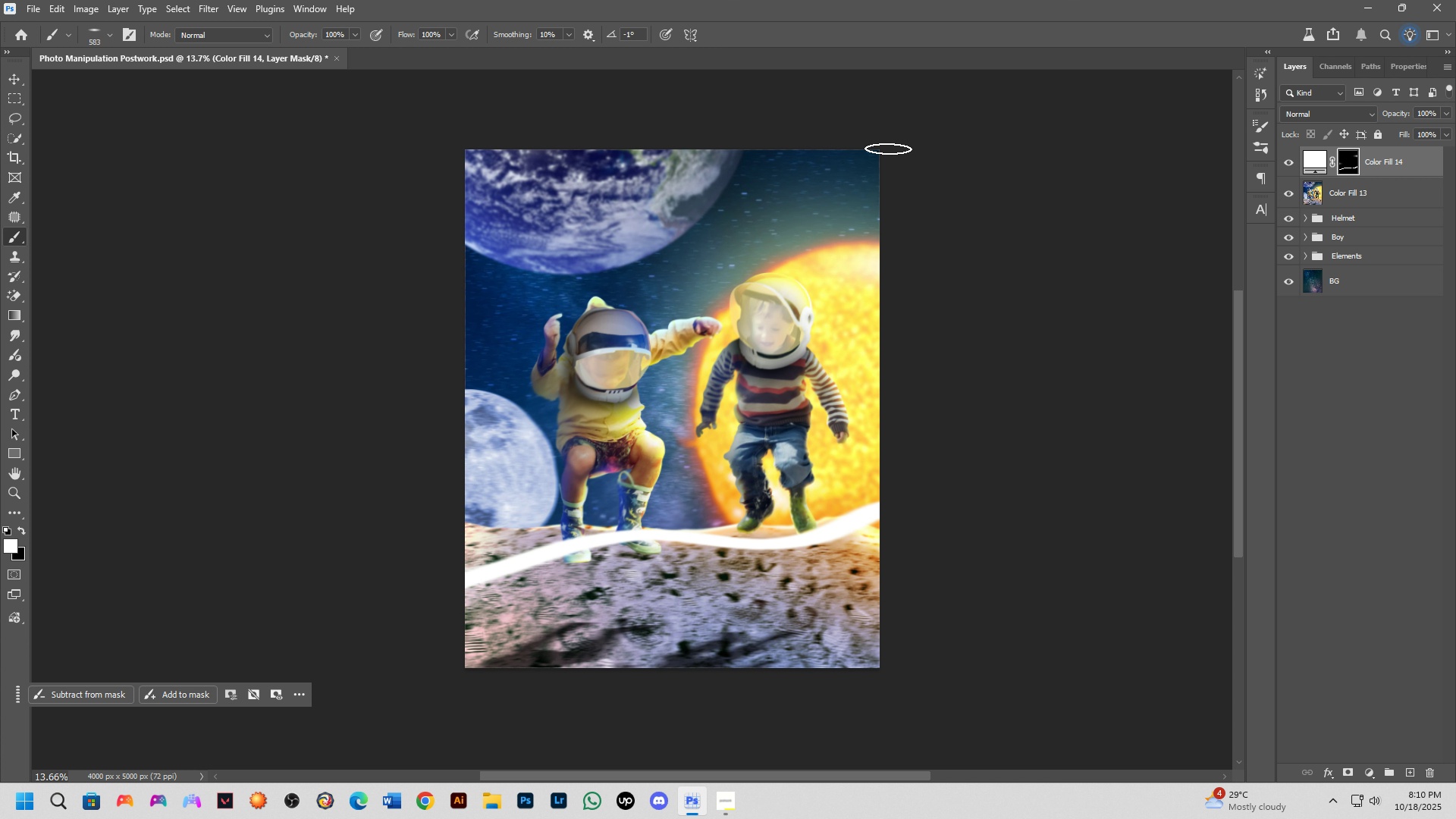 
left_click_drag(start_coordinate=[887, 148], to_coordinate=[251, 357])
 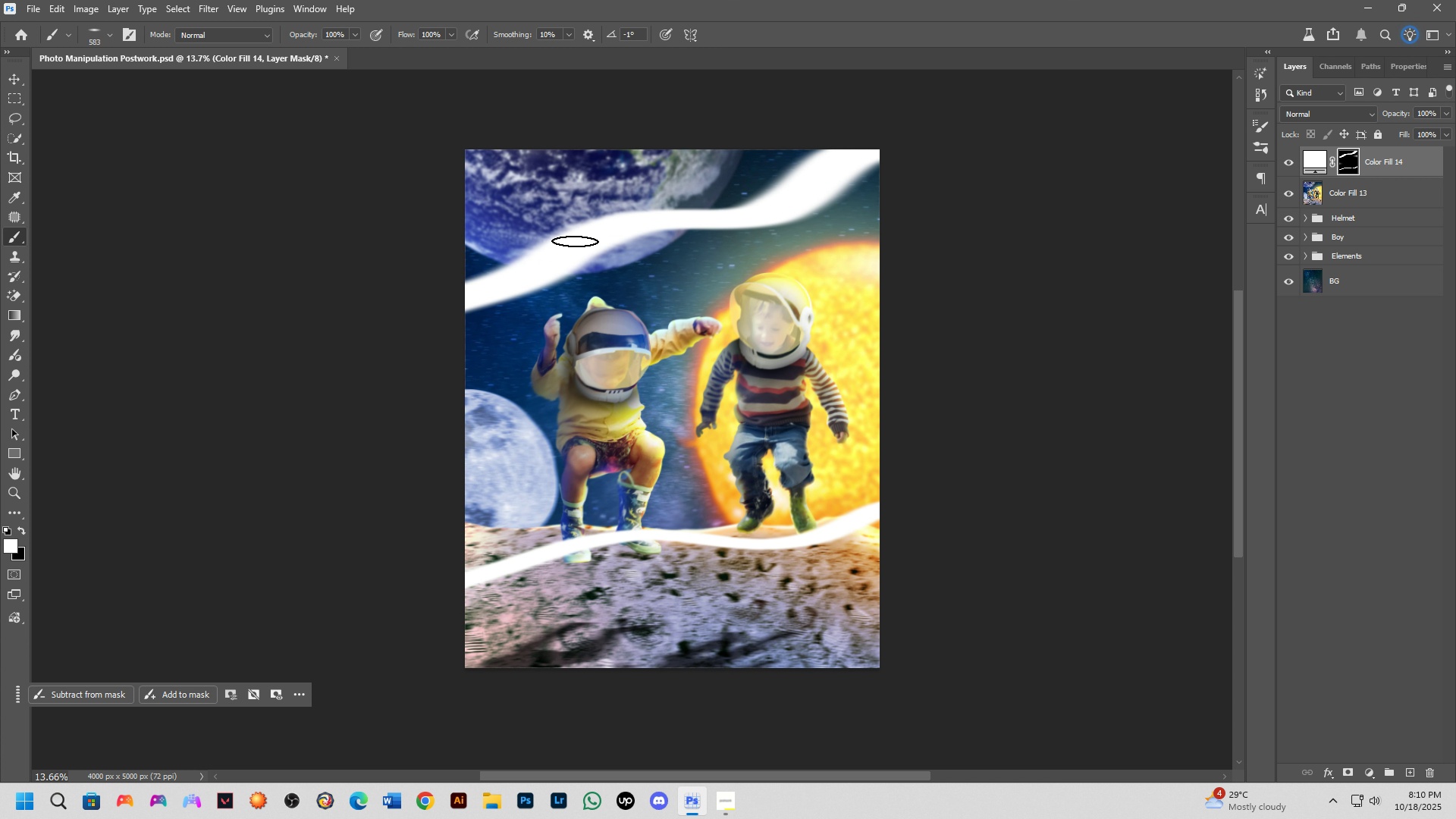 
left_click_drag(start_coordinate=[571, 244], to_coordinate=[356, 475])
 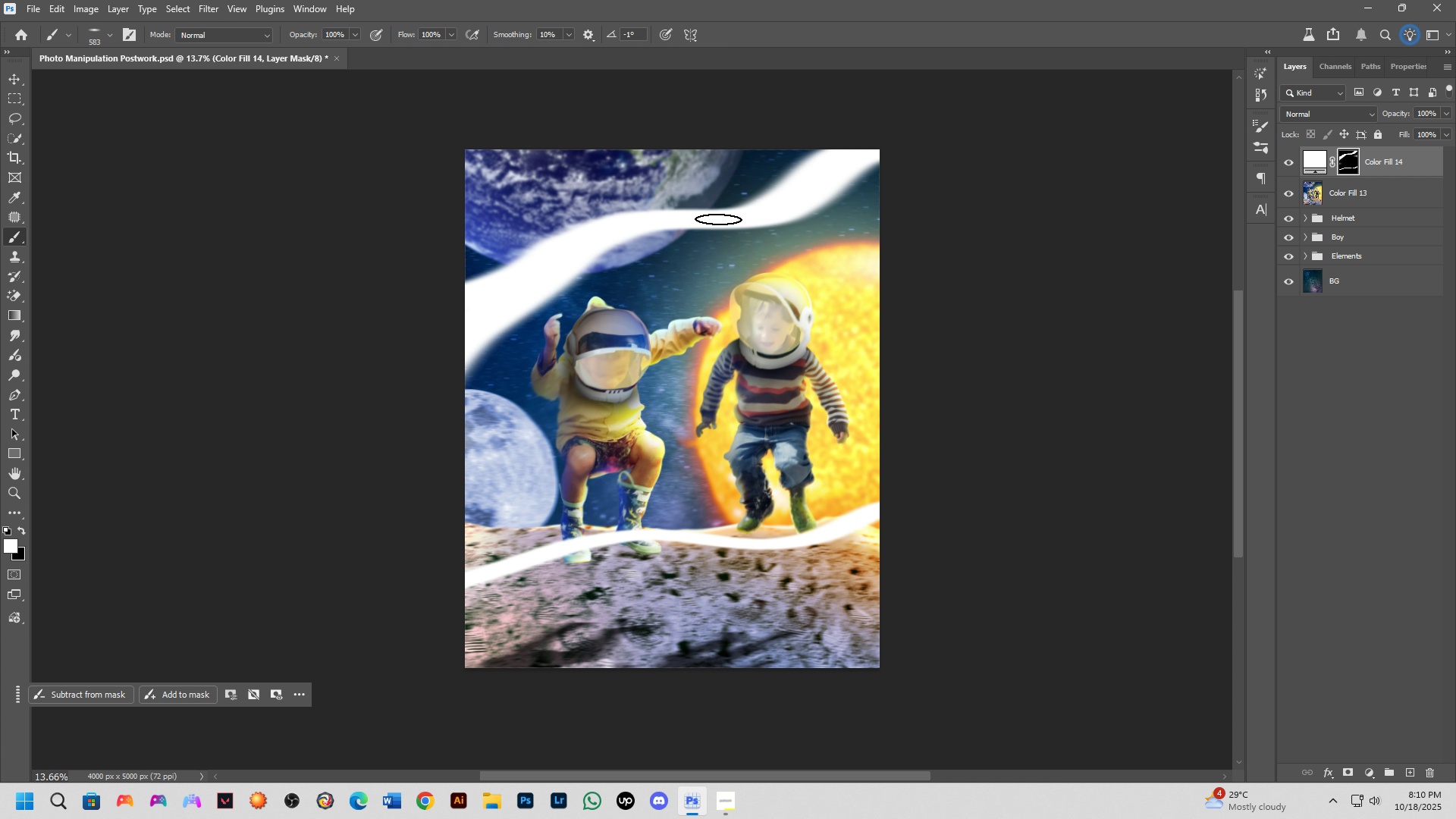 
key(Alt+AltLeft)
 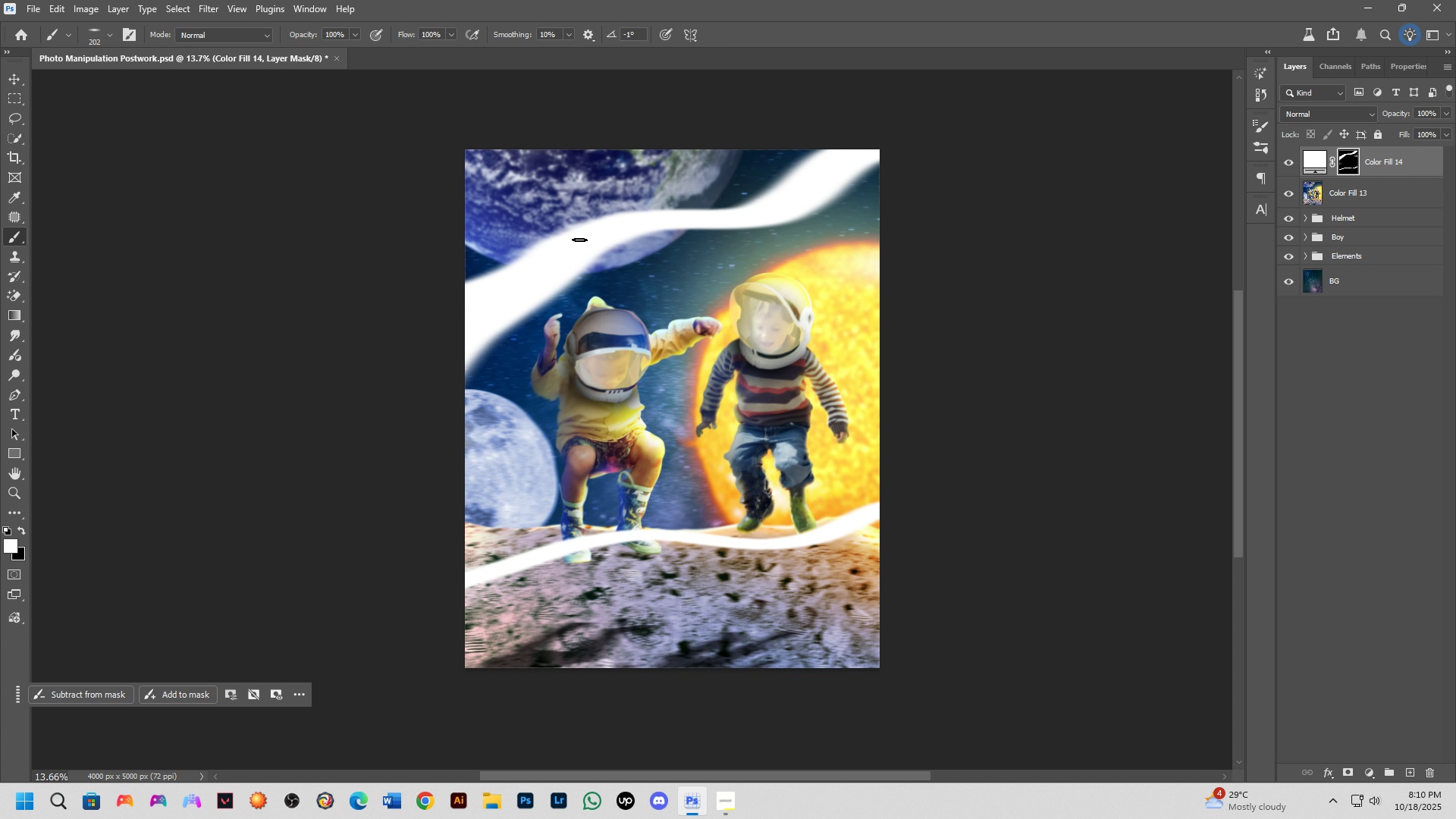 
left_click_drag(start_coordinate=[579, 240], to_coordinate=[786, 111])
 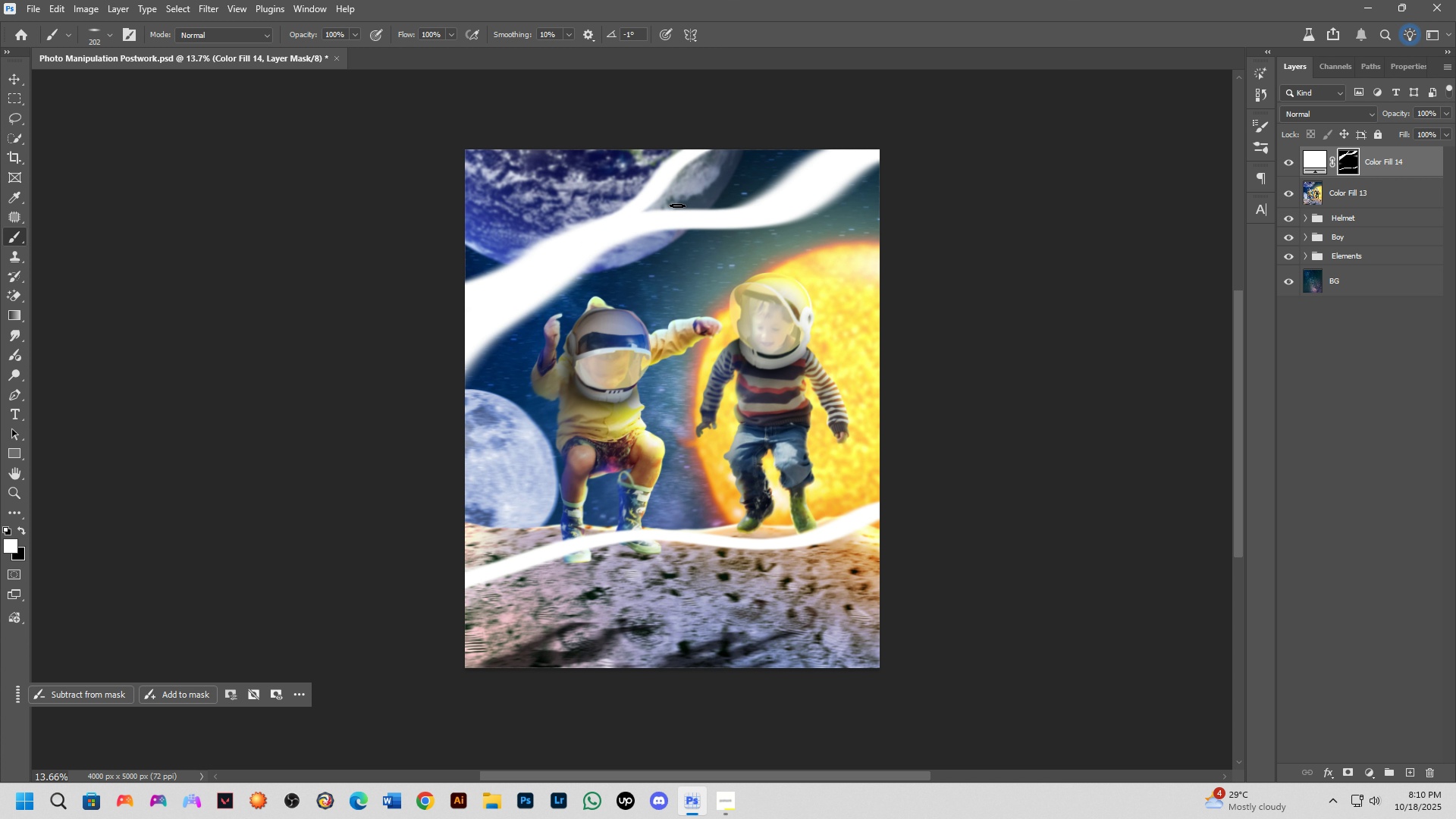 
key(Control+ControlLeft)
 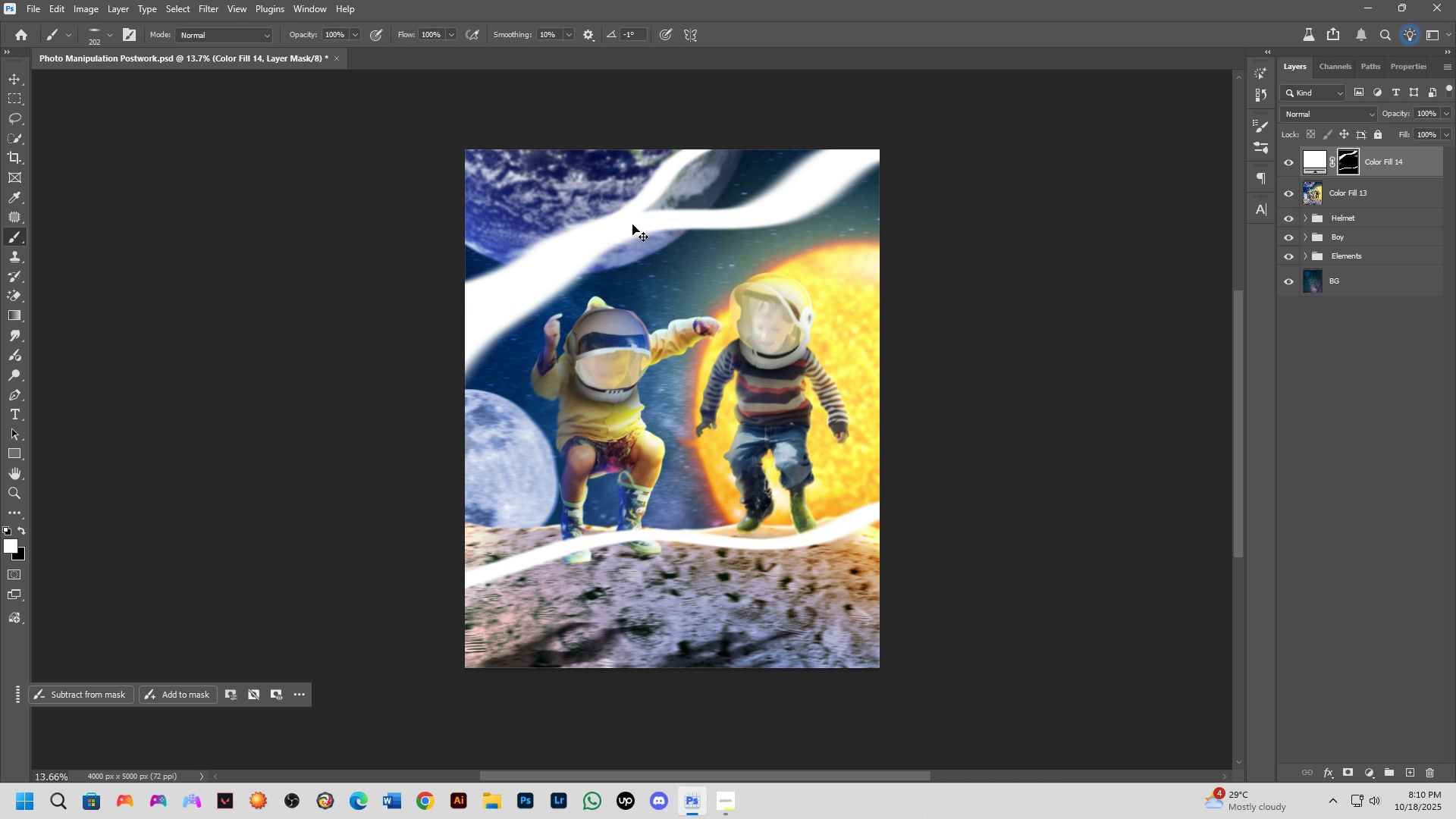 
key(Control+Z)
 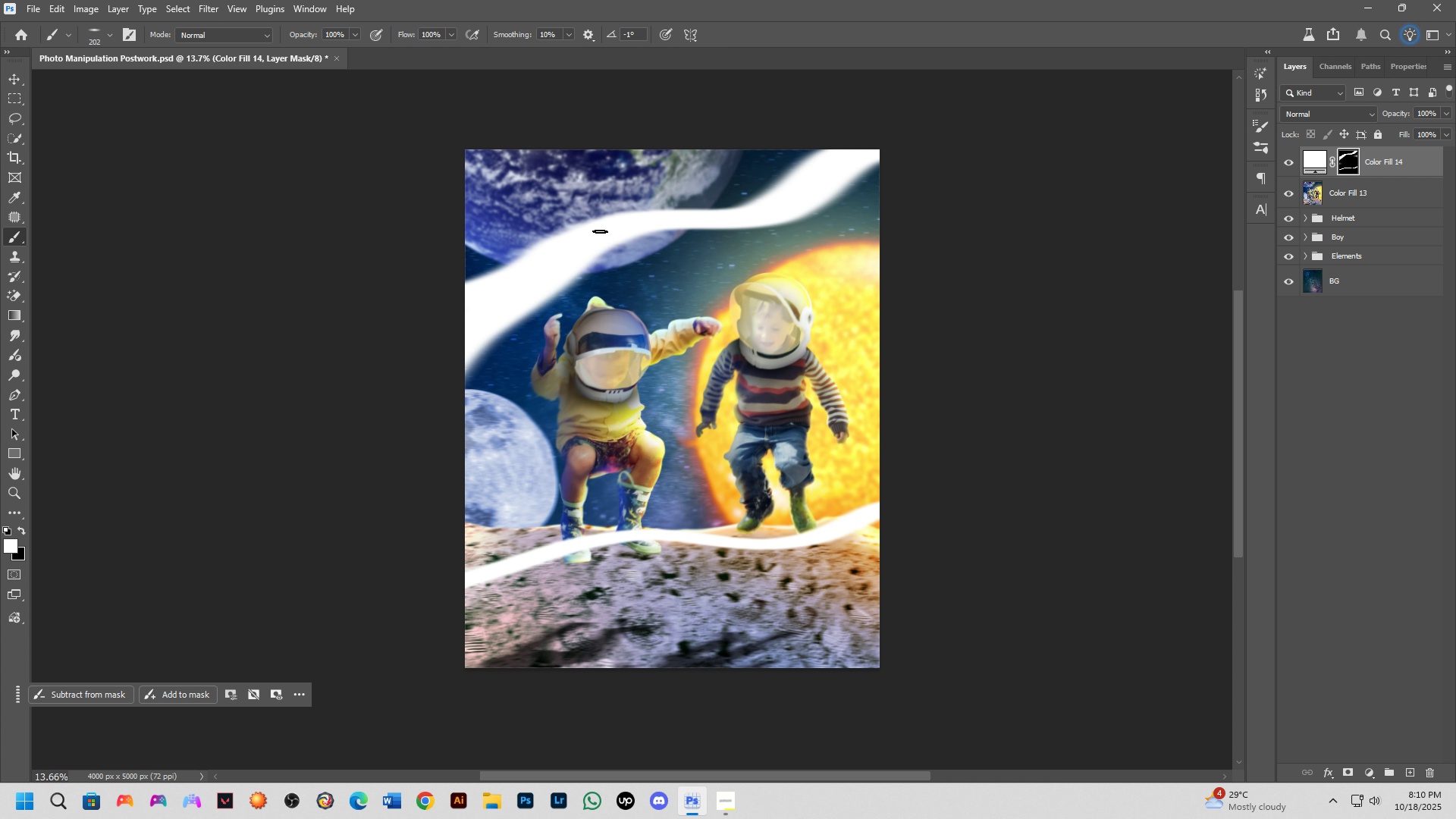 
left_click_drag(start_coordinate=[601, 232], to_coordinate=[949, 239])
 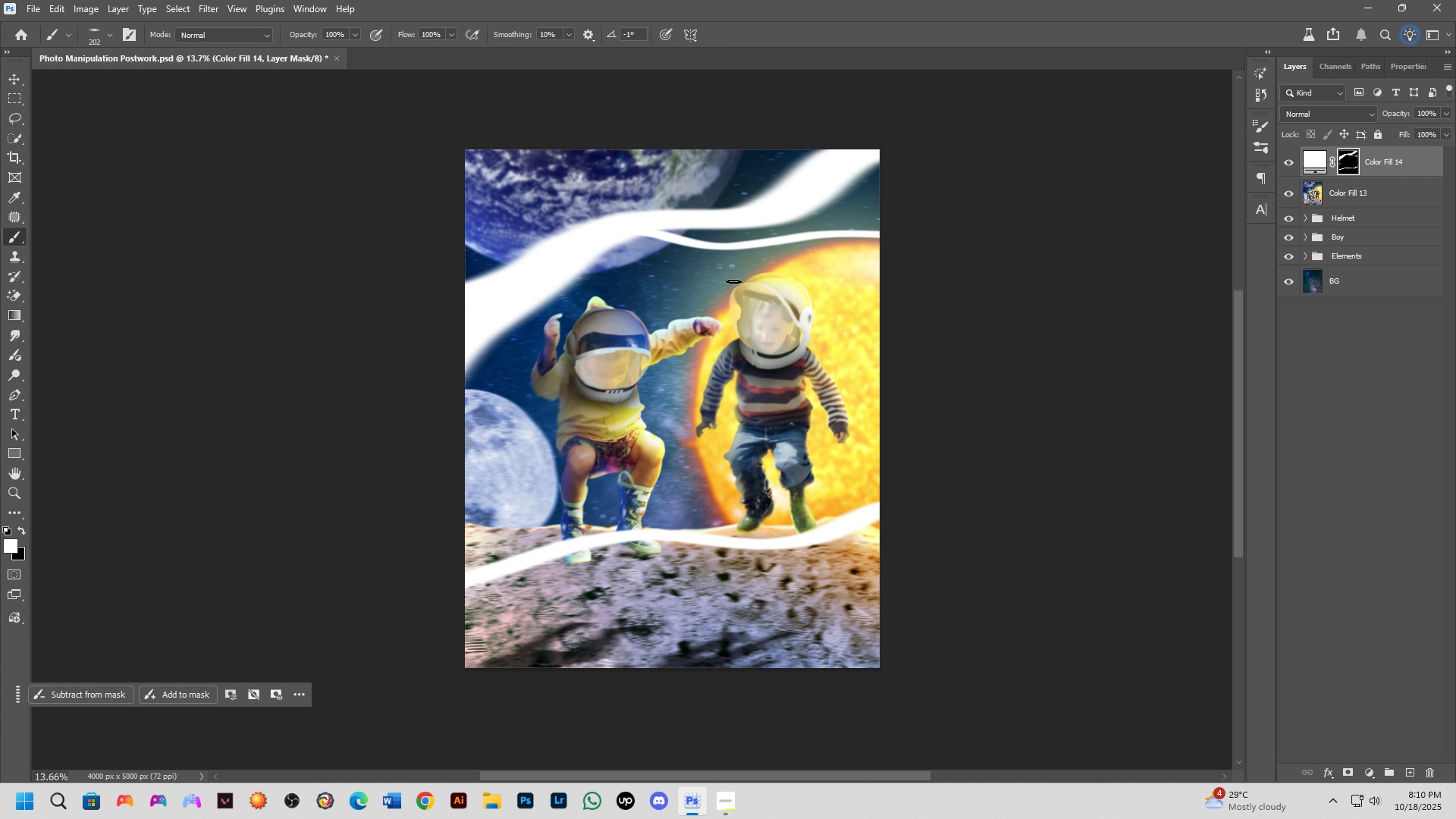 
key(Control+ControlLeft)
 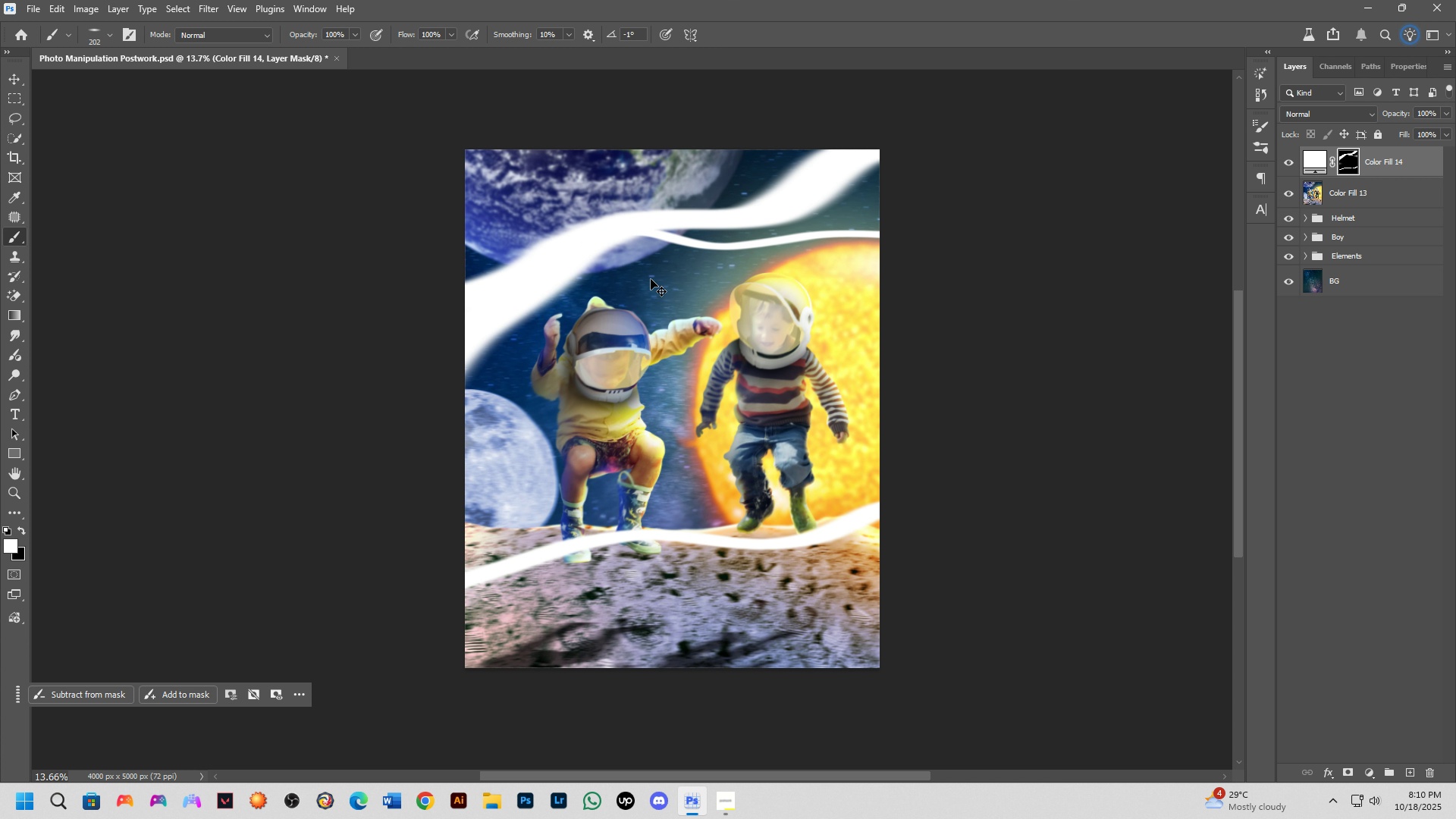 
key(Control+Z)
 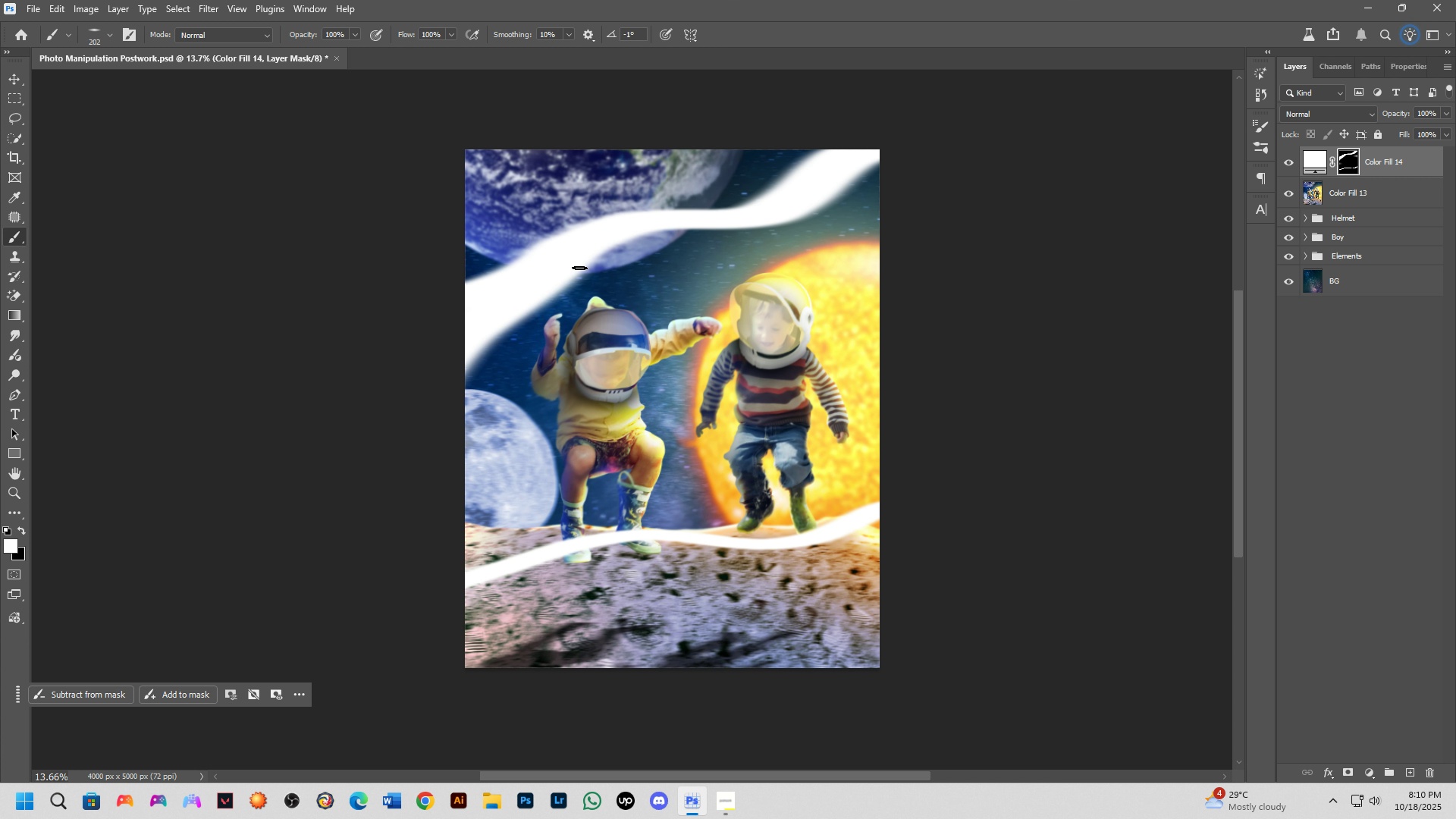 
left_click_drag(start_coordinate=[579, 268], to_coordinate=[965, 263])
 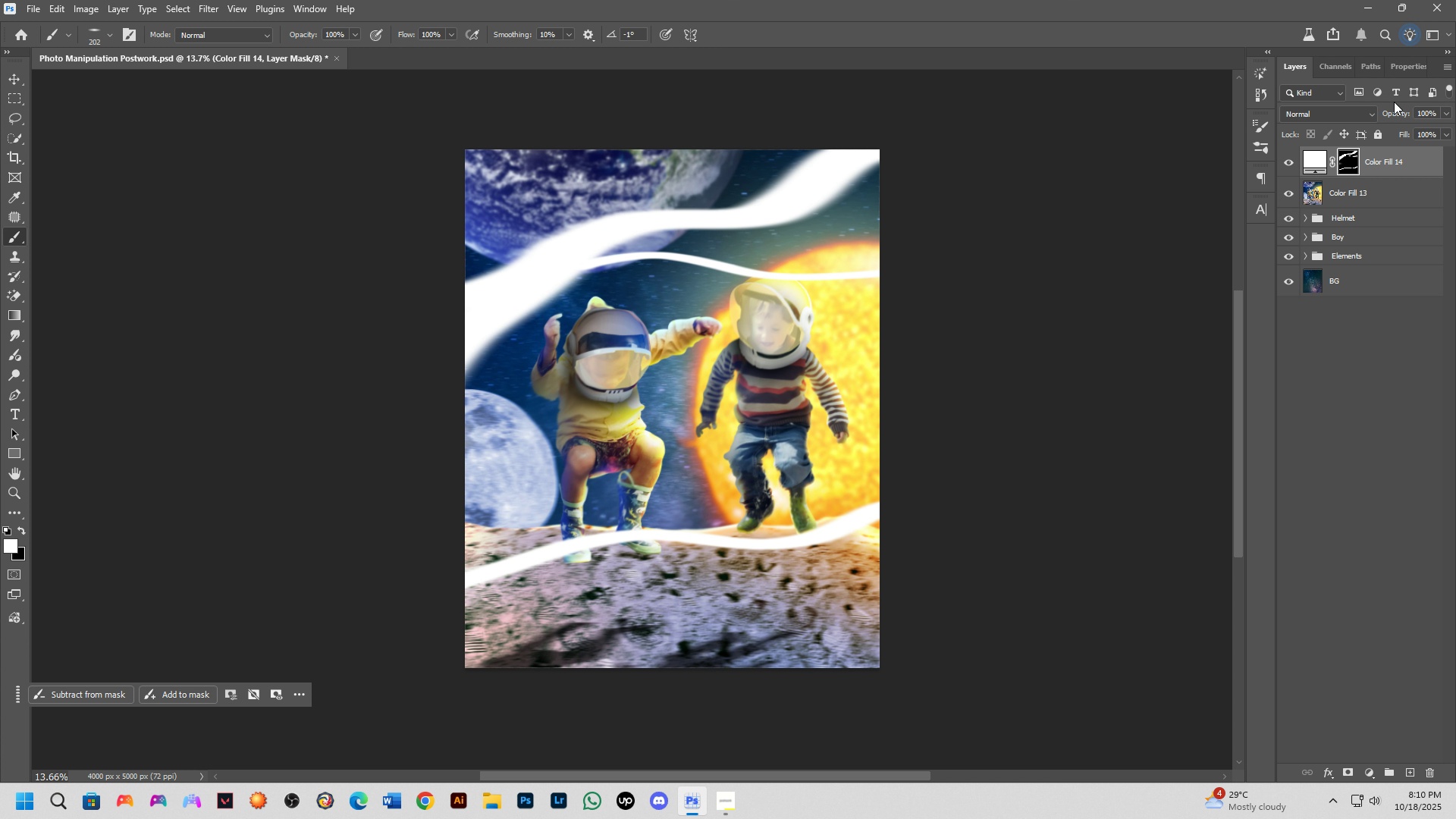 
left_click_drag(start_coordinate=[1399, 111], to_coordinate=[1345, 129])
 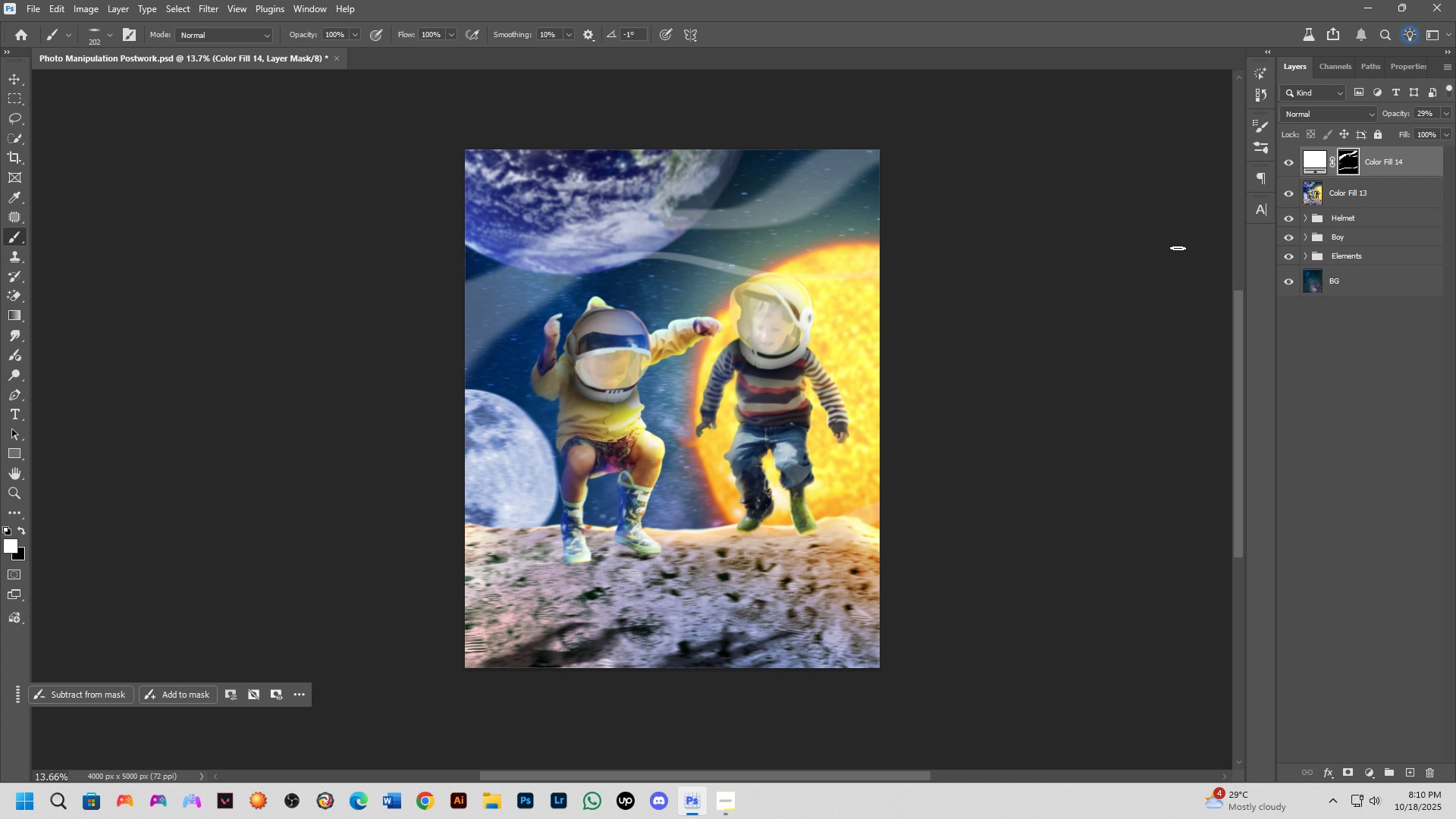 
key(Alt+AltLeft)
 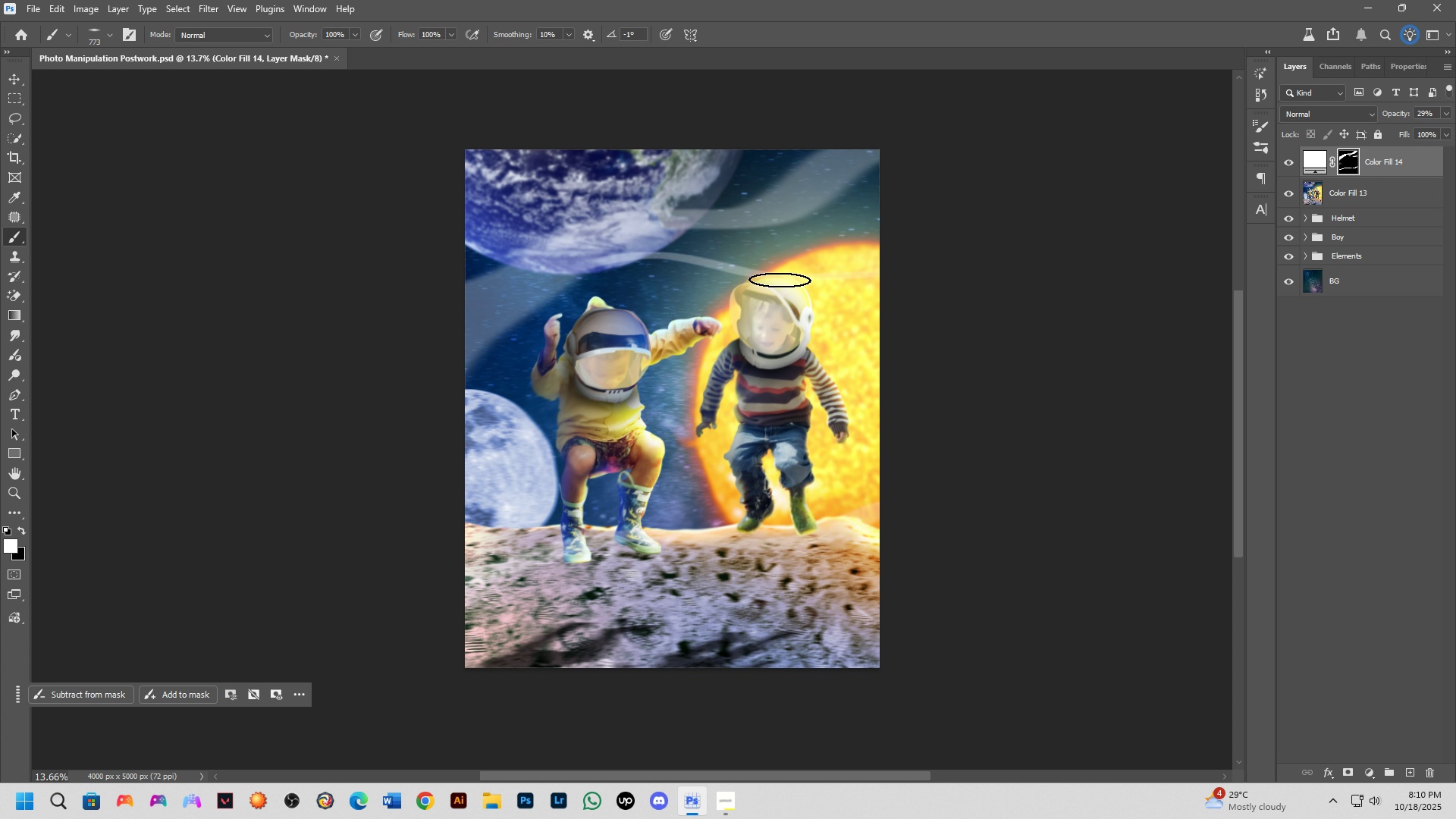 
left_click_drag(start_coordinate=[783, 280], to_coordinate=[679, 305])
 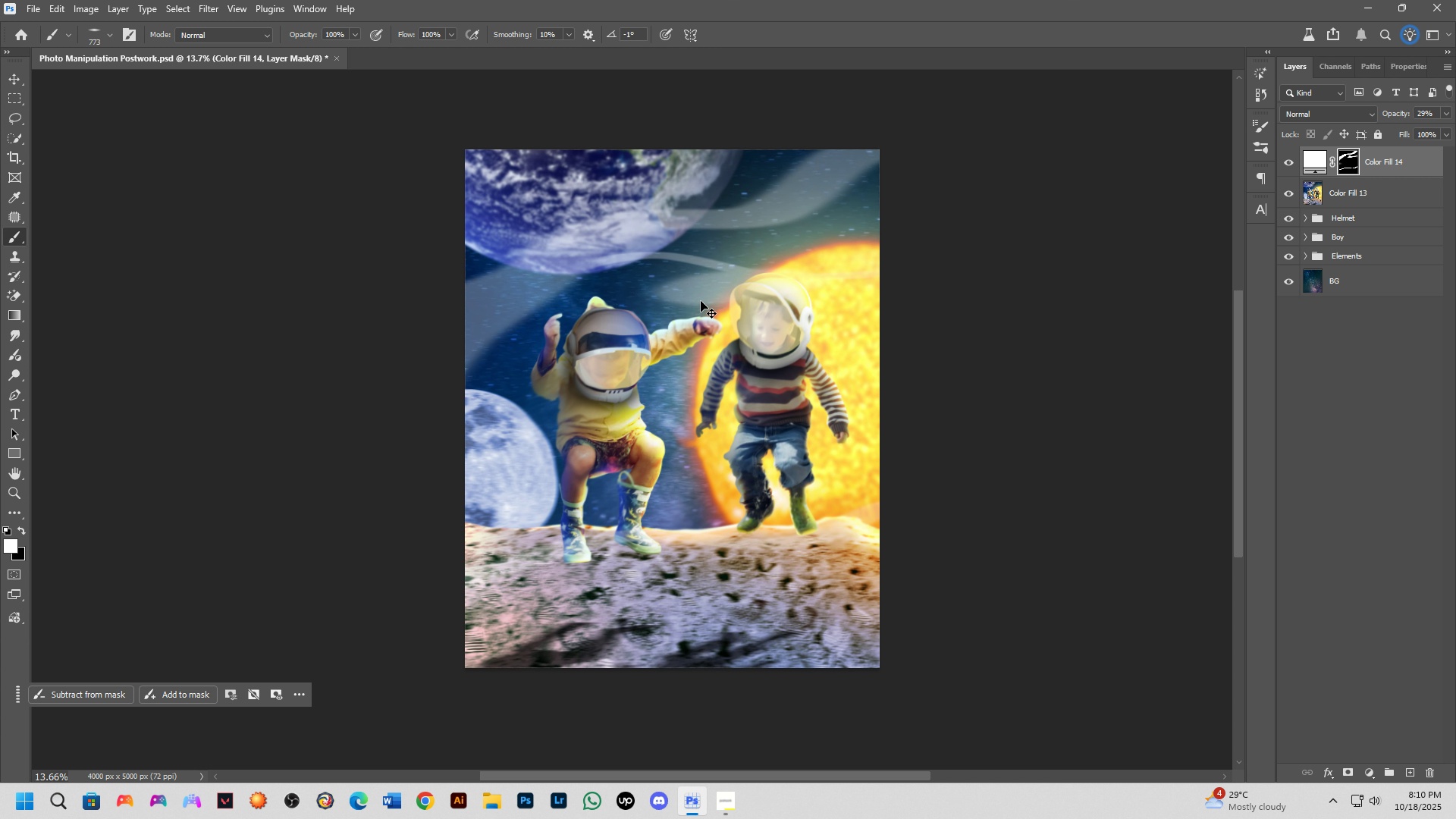 
key(Control+ControlLeft)
 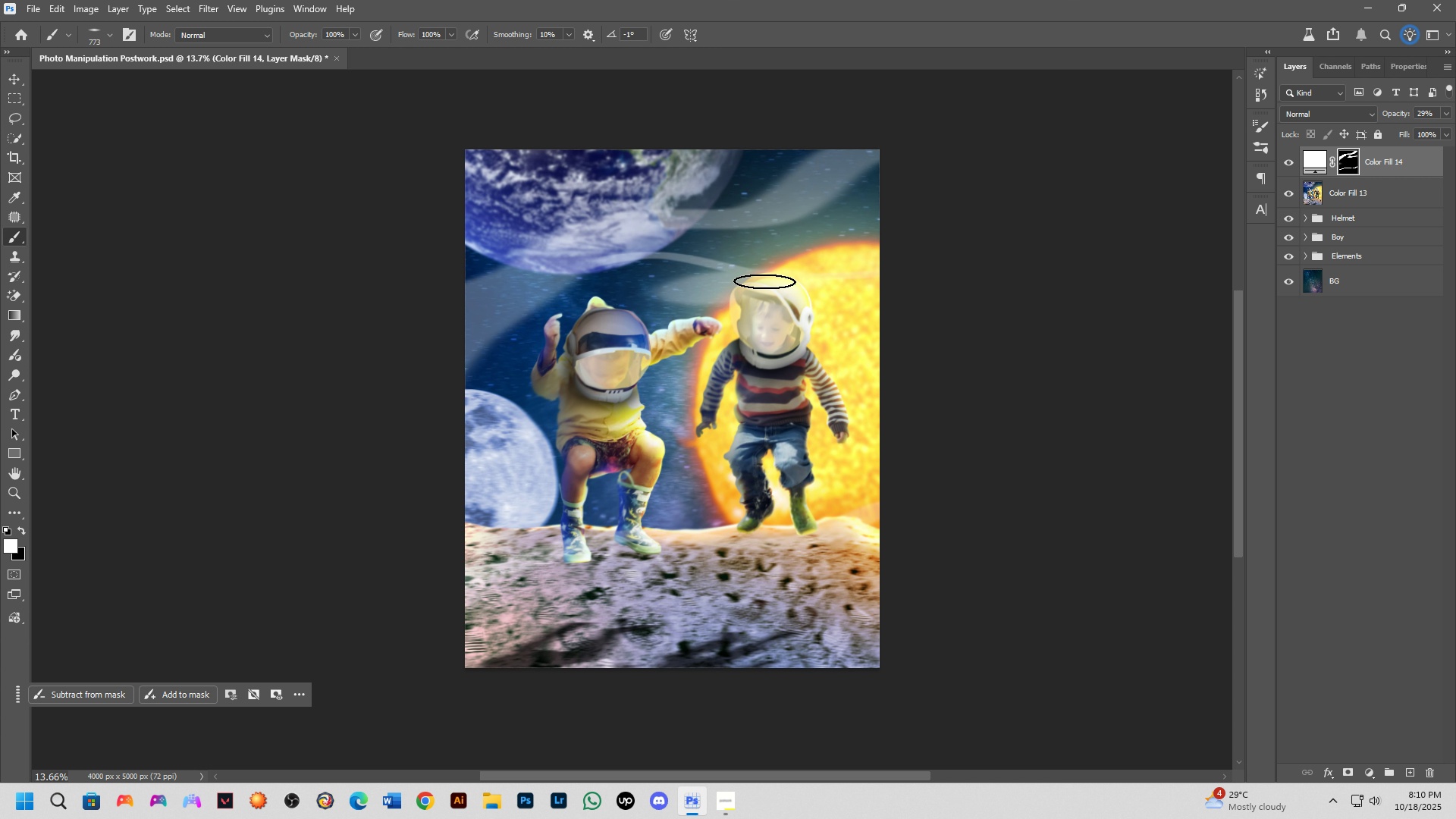 
key(Control+ControlLeft)
 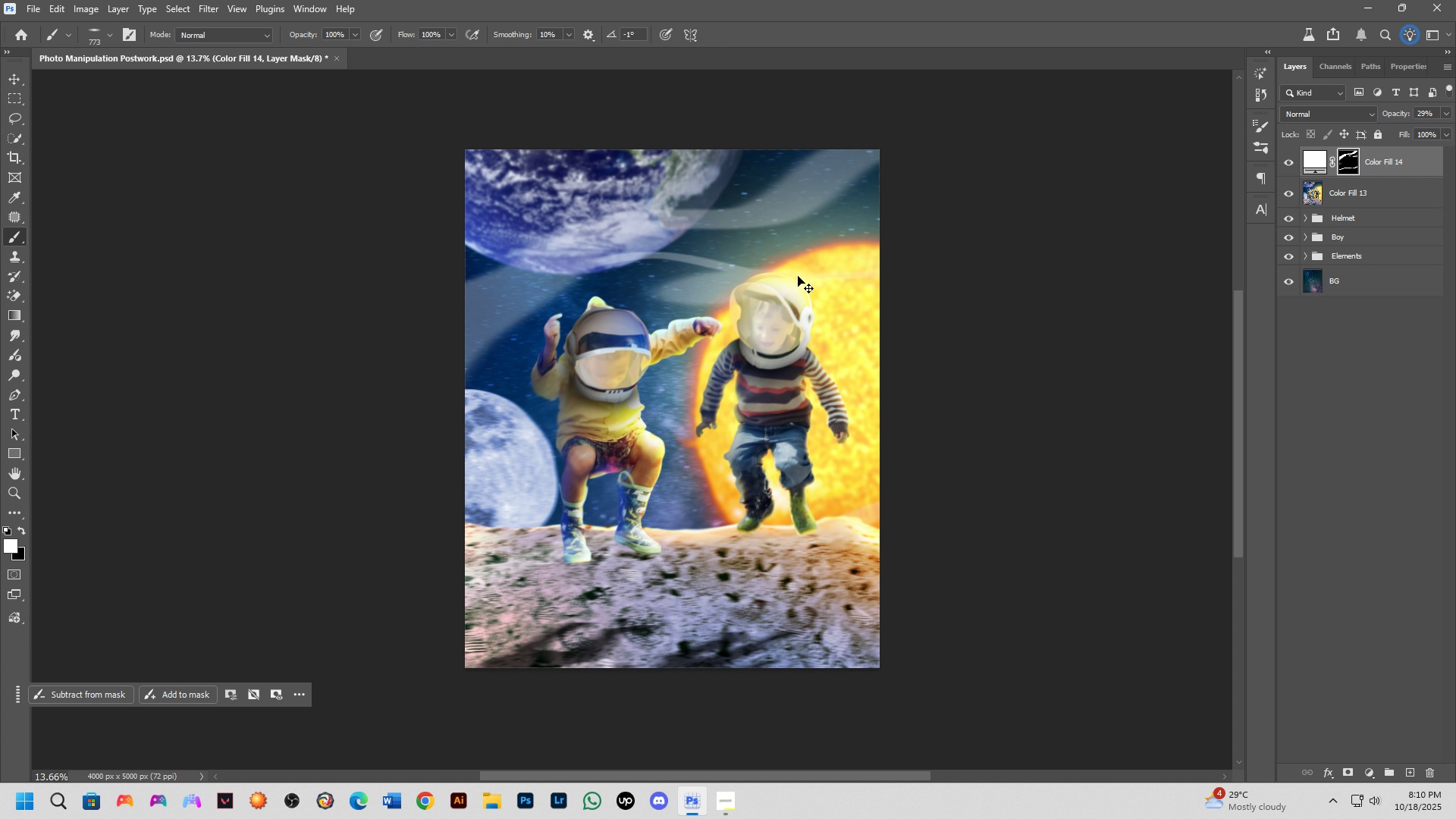 
key(Control+Z)
 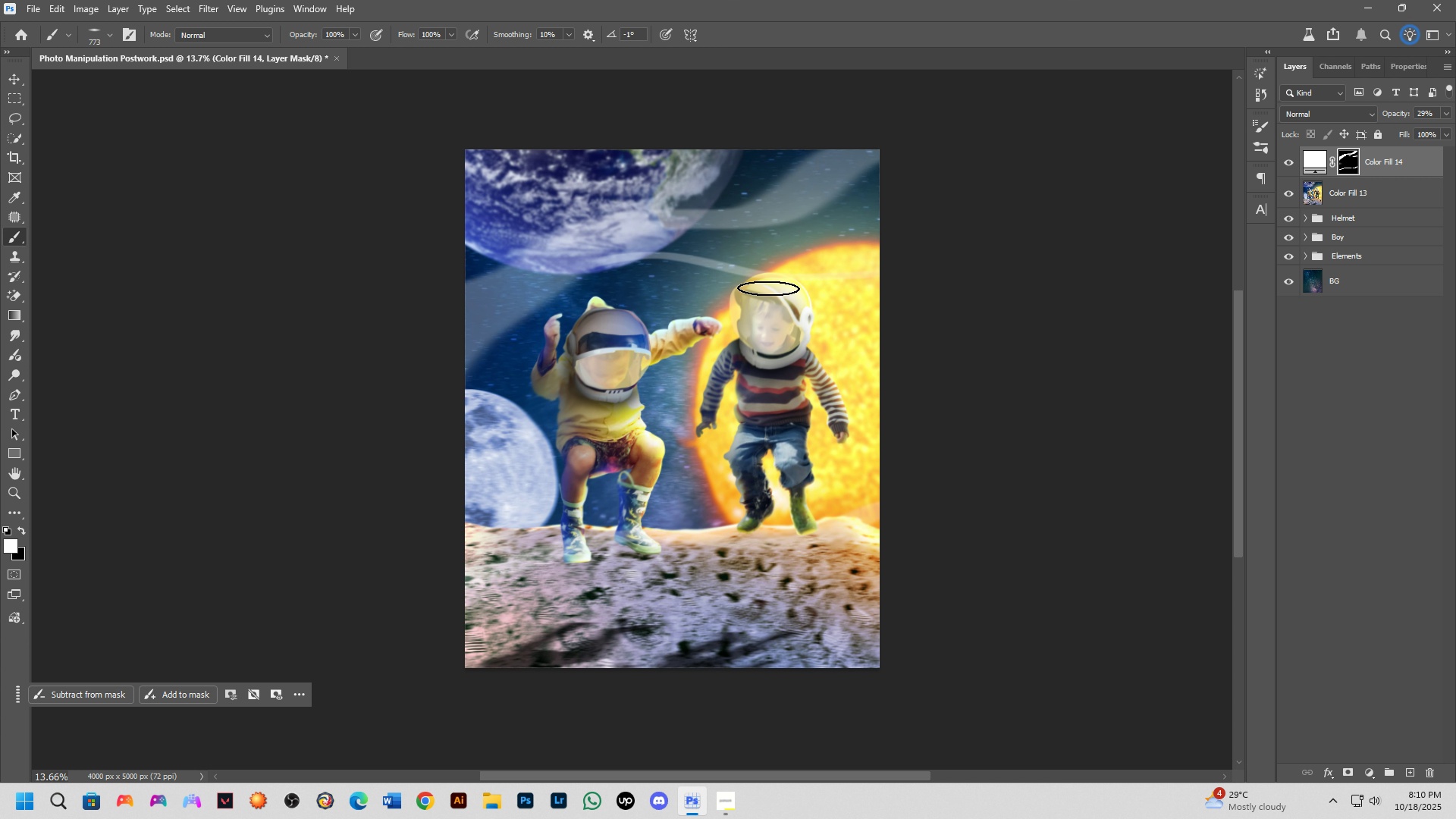 
key(Alt+AltLeft)
 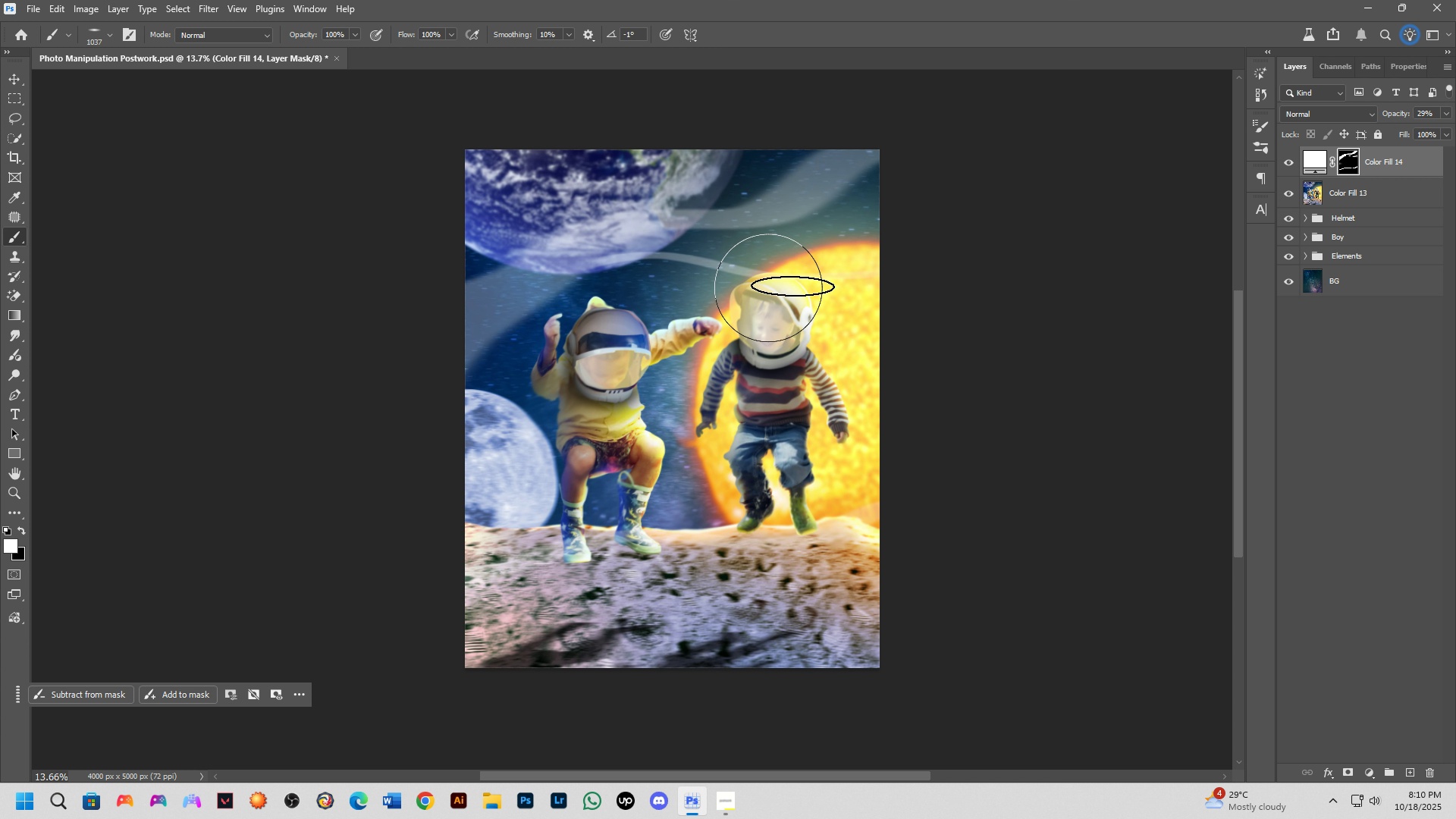 
key(X)
 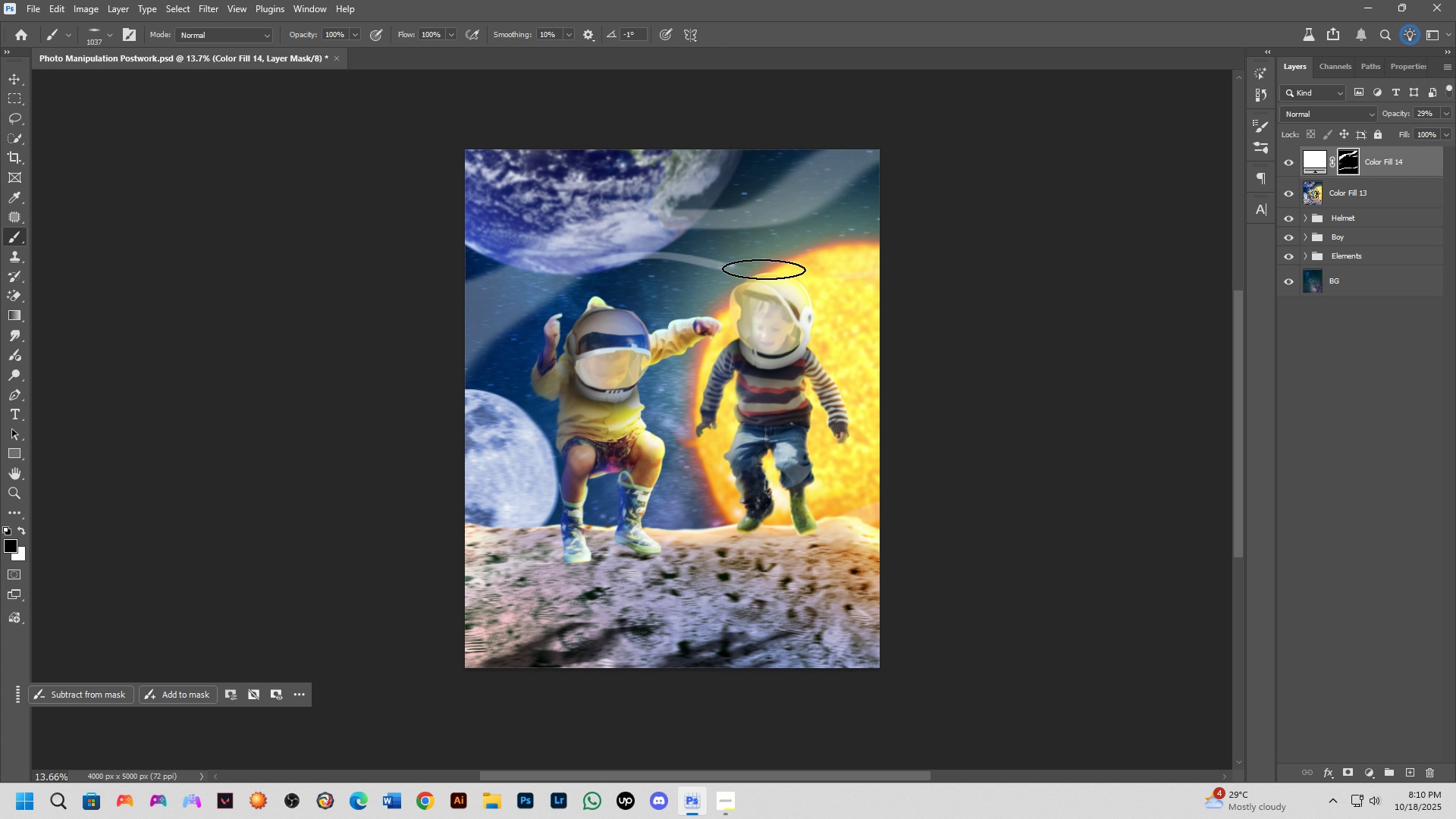 
left_click_drag(start_coordinate=[784, 278], to_coordinate=[529, 400])
 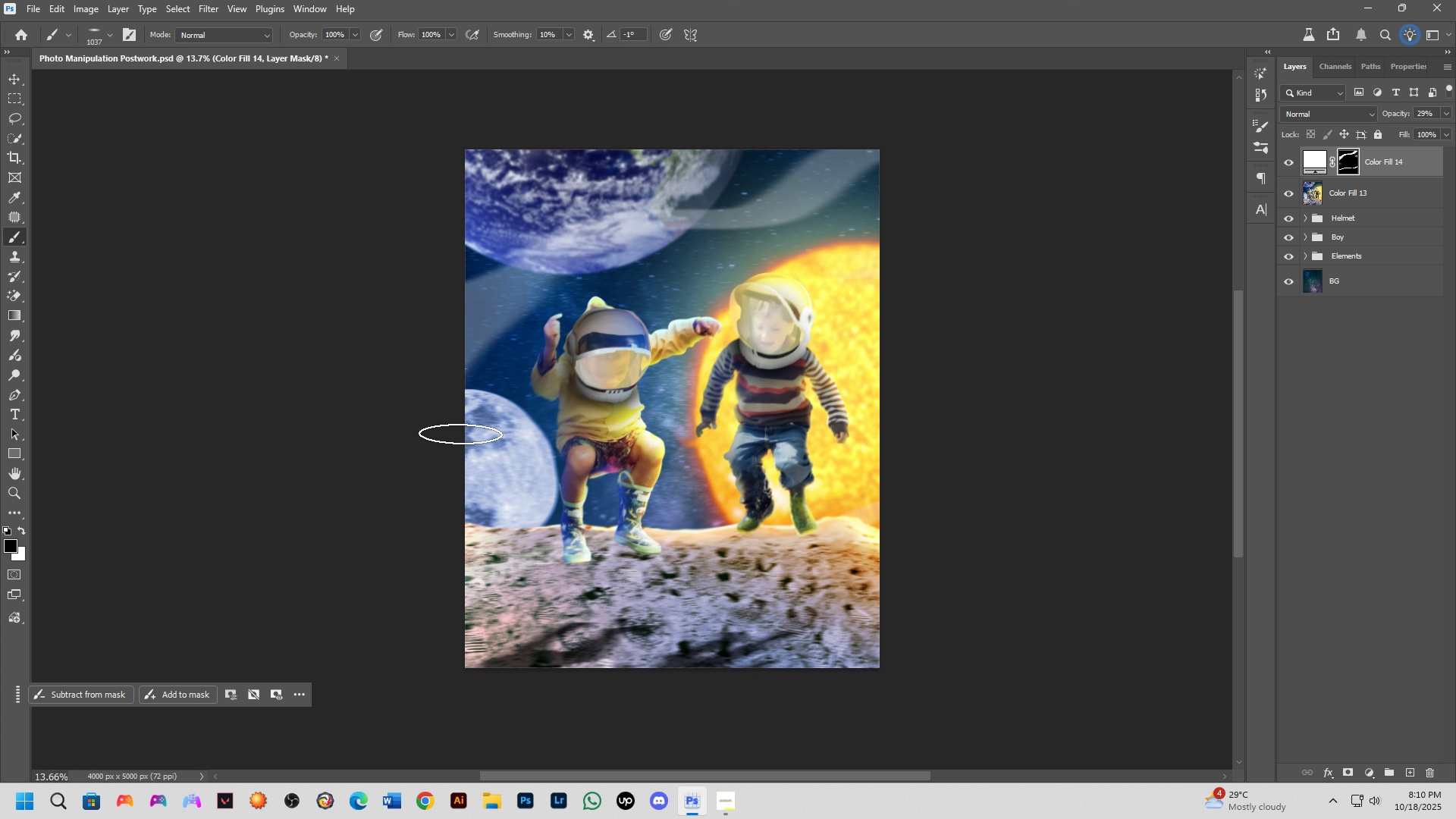 
left_click_drag(start_coordinate=[461, 430], to_coordinate=[745, 272])
 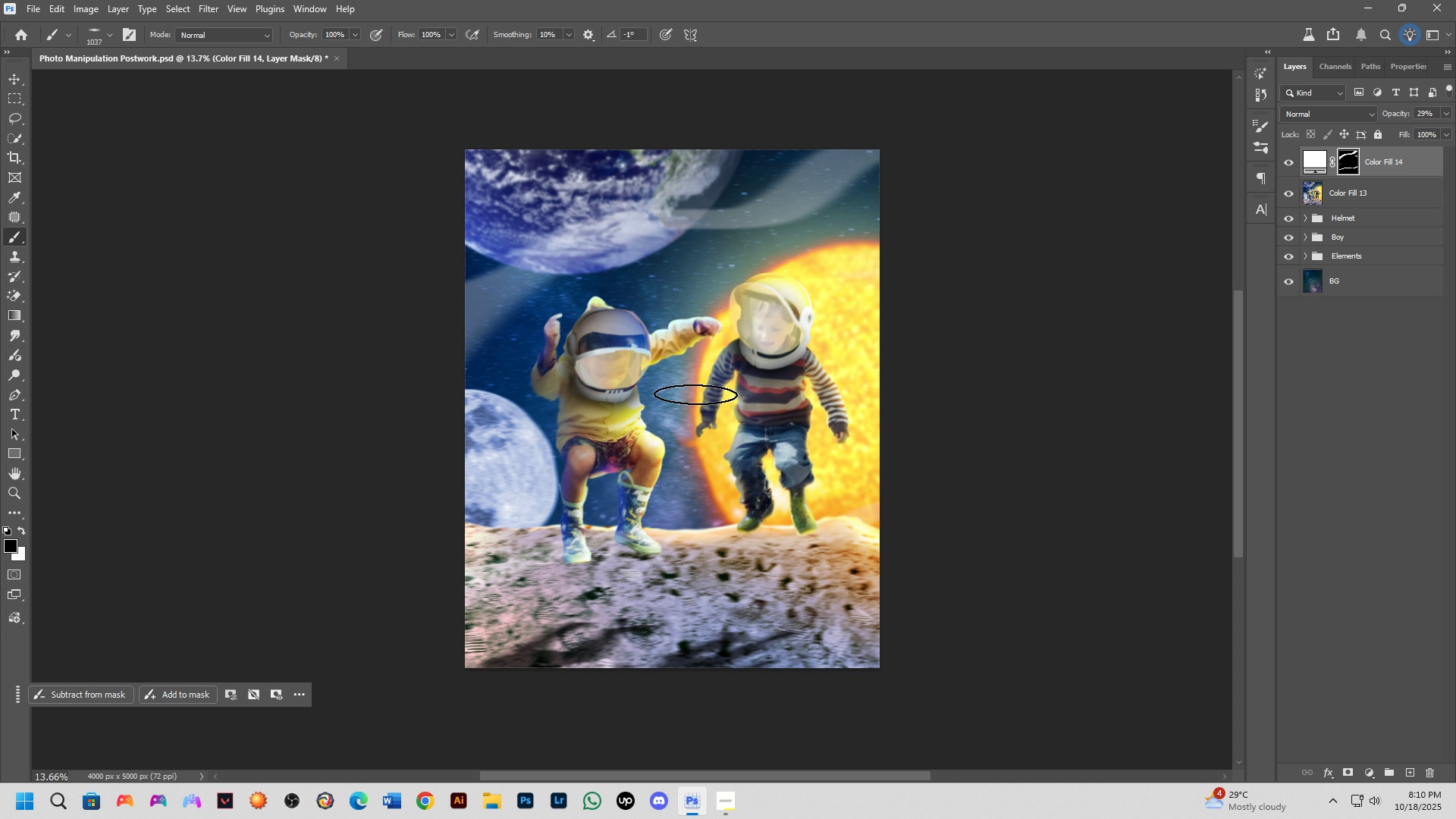 
scroll: coordinate [709, 405], scroll_direction: down, amount: 2.0
 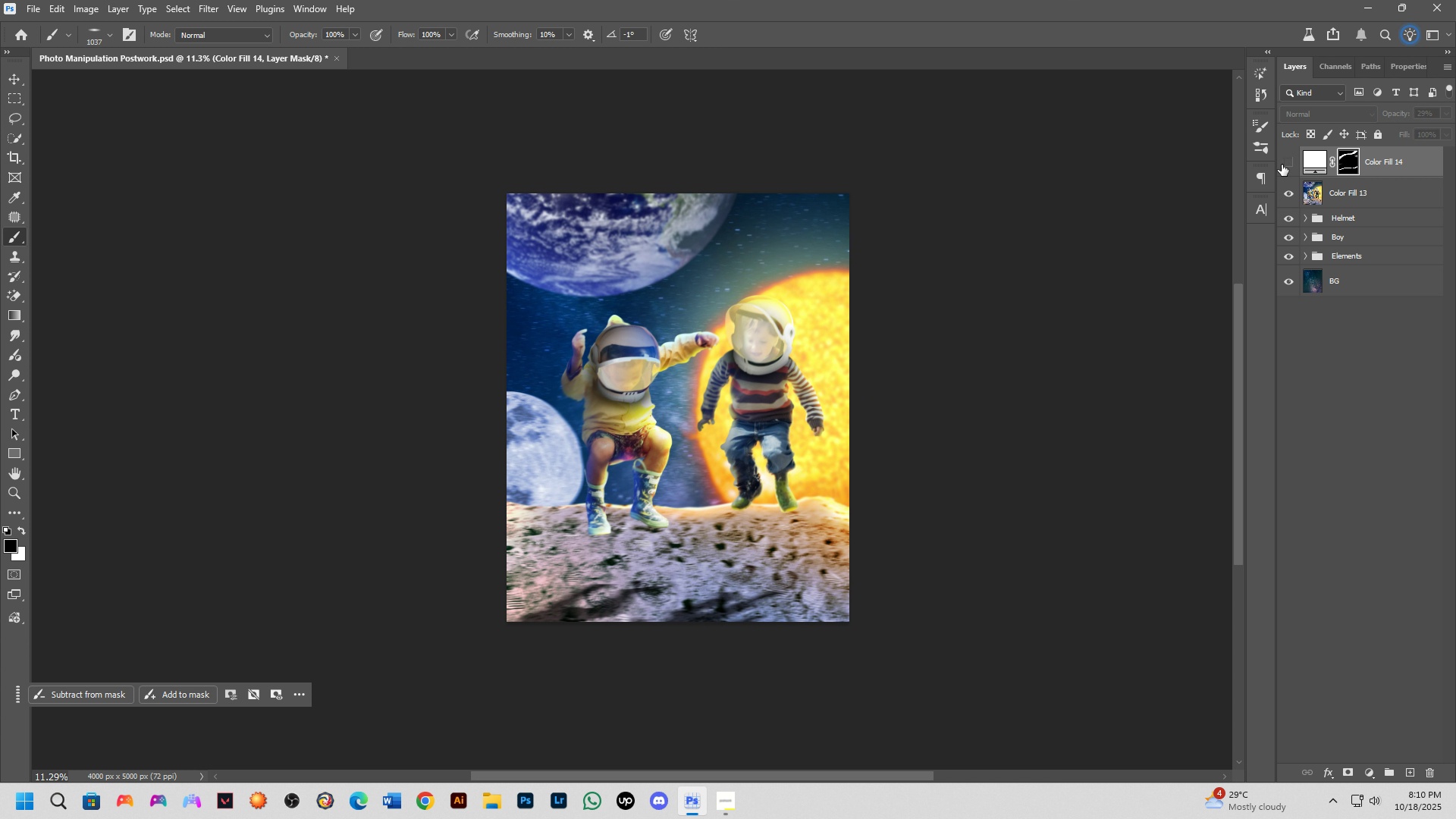 
double_click([1284, 163])
 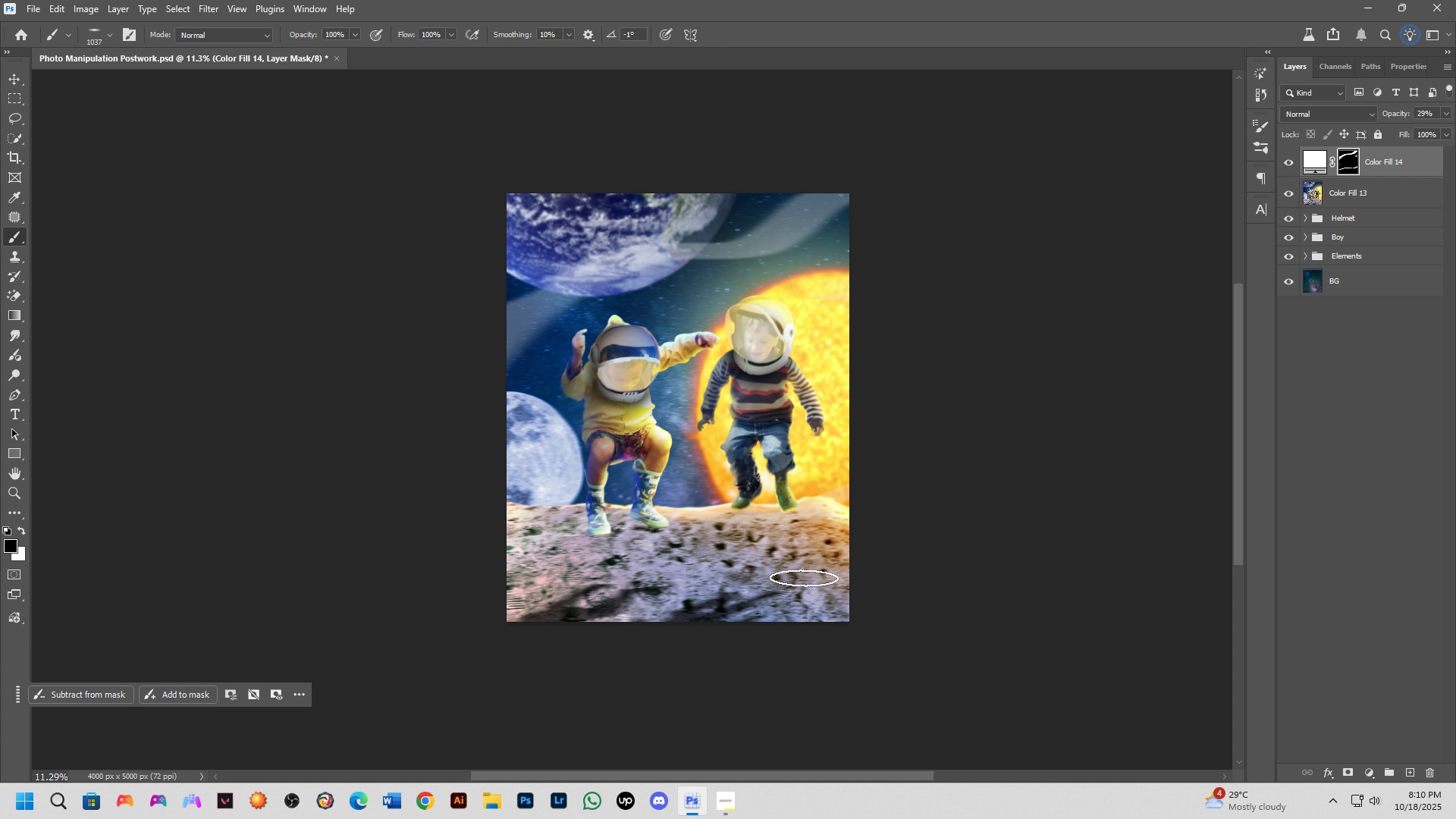 
key(Alt+AltLeft)
 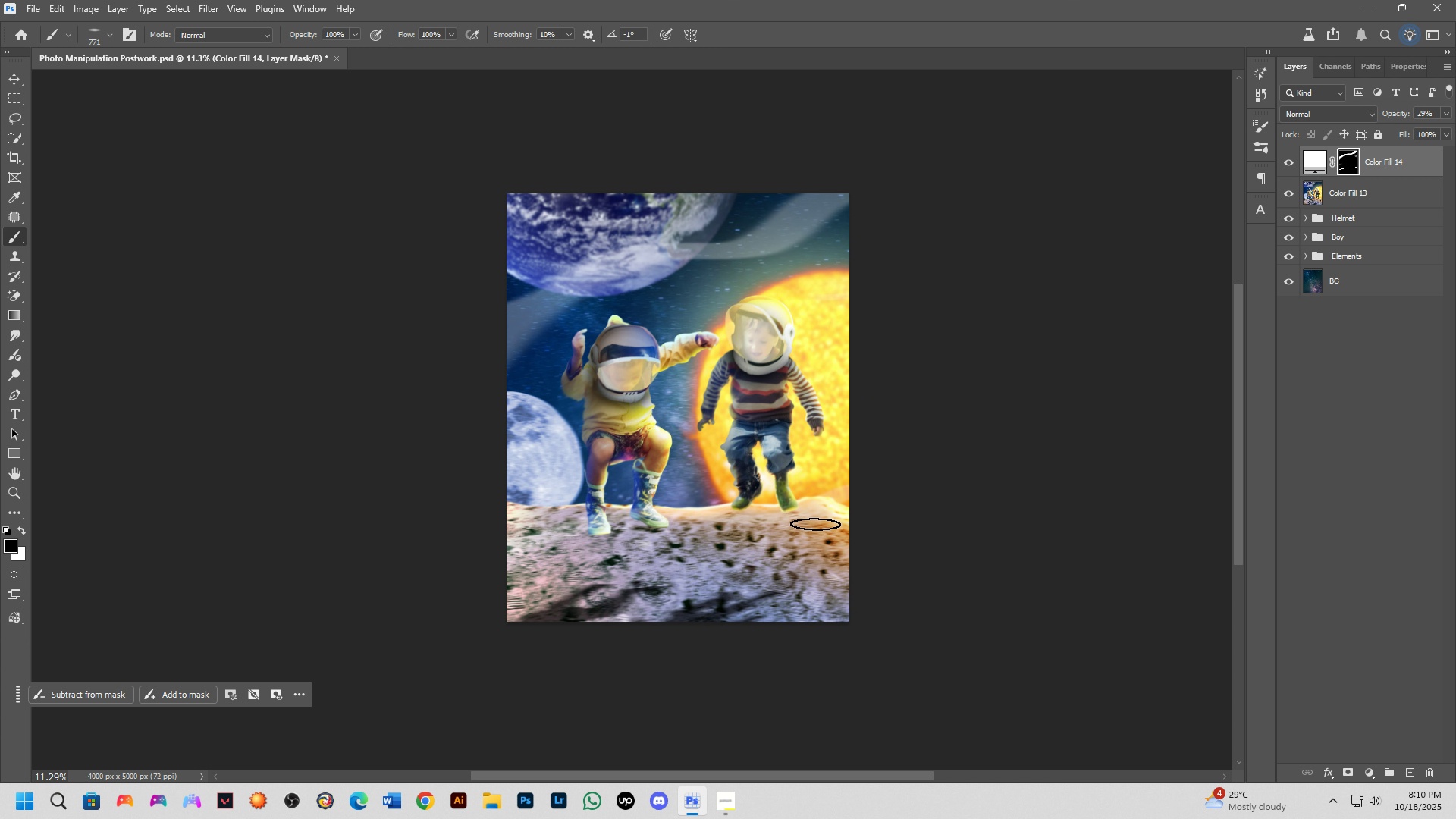 
key(X)
 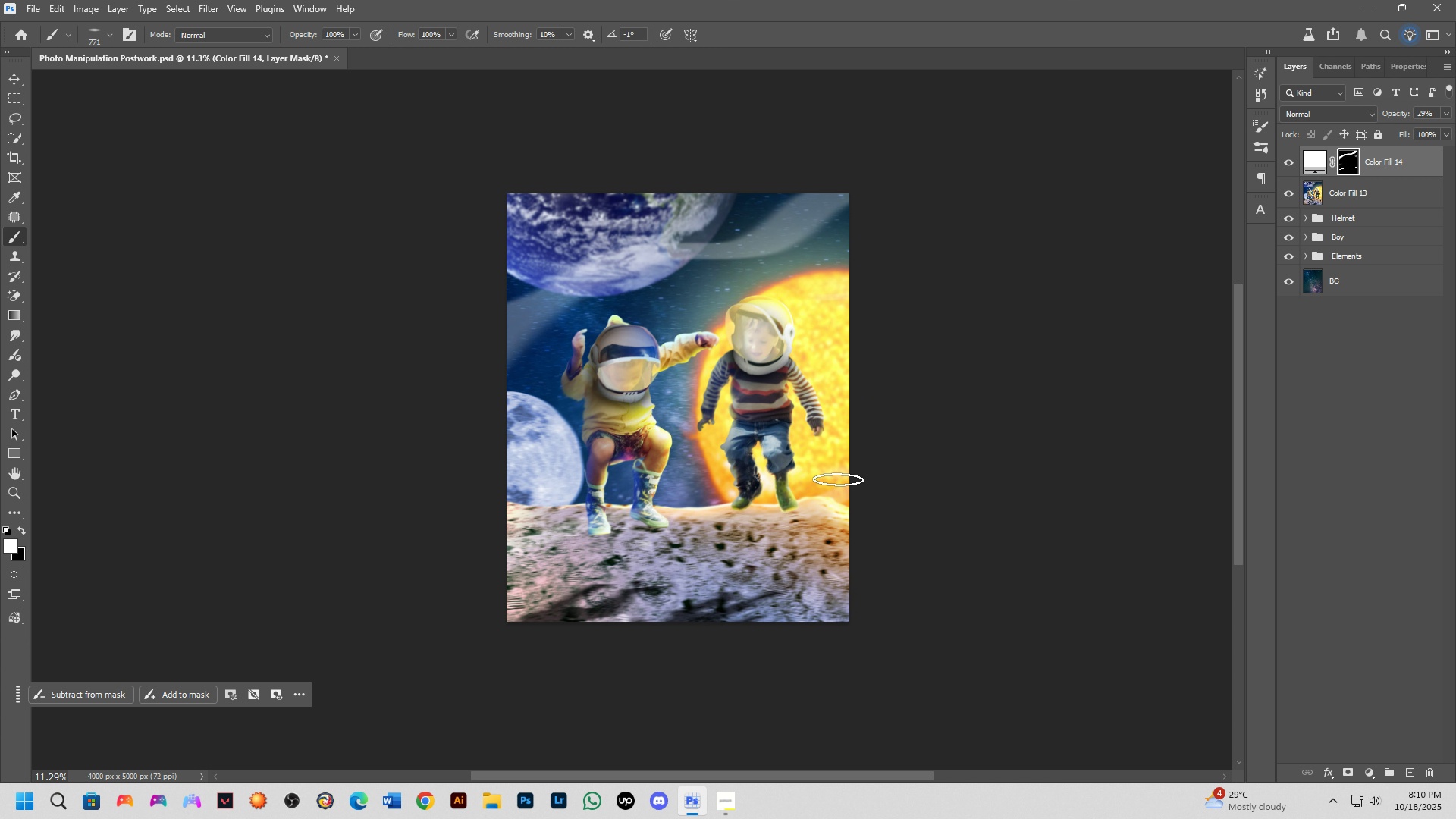 
left_click_drag(start_coordinate=[847, 472], to_coordinate=[407, 667])
 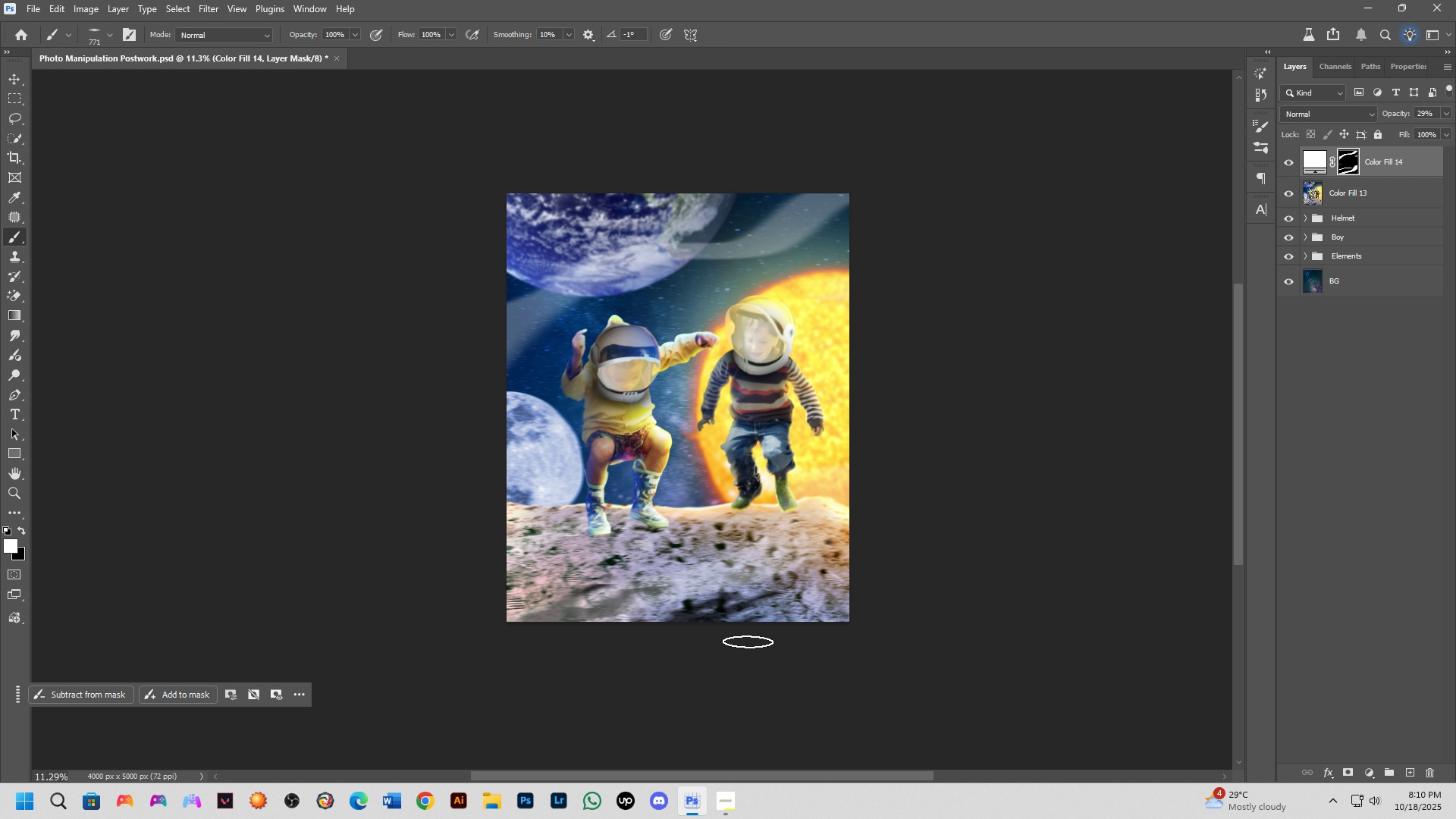 
key(Control+ControlLeft)
 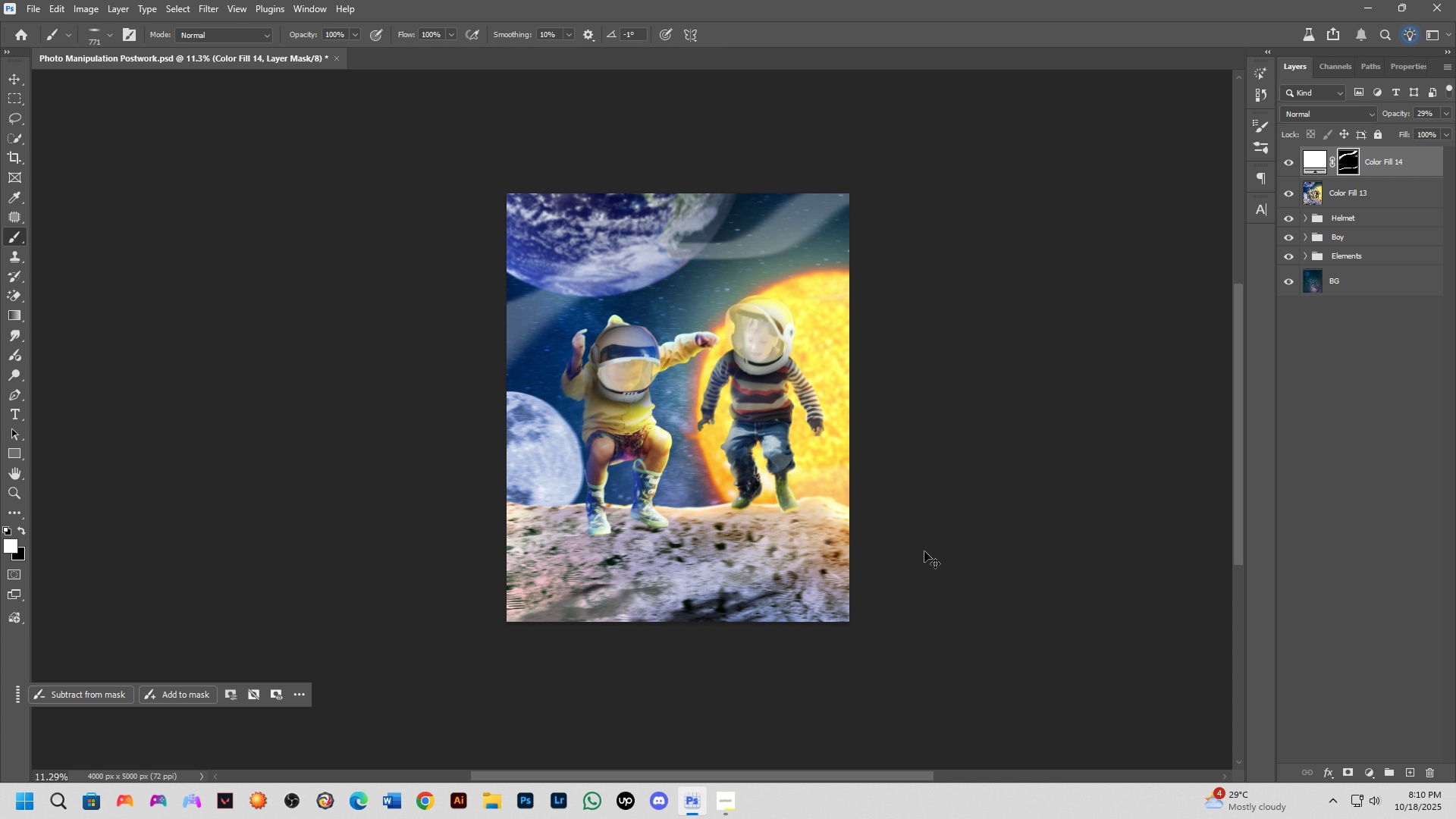 
key(Control+Z)
 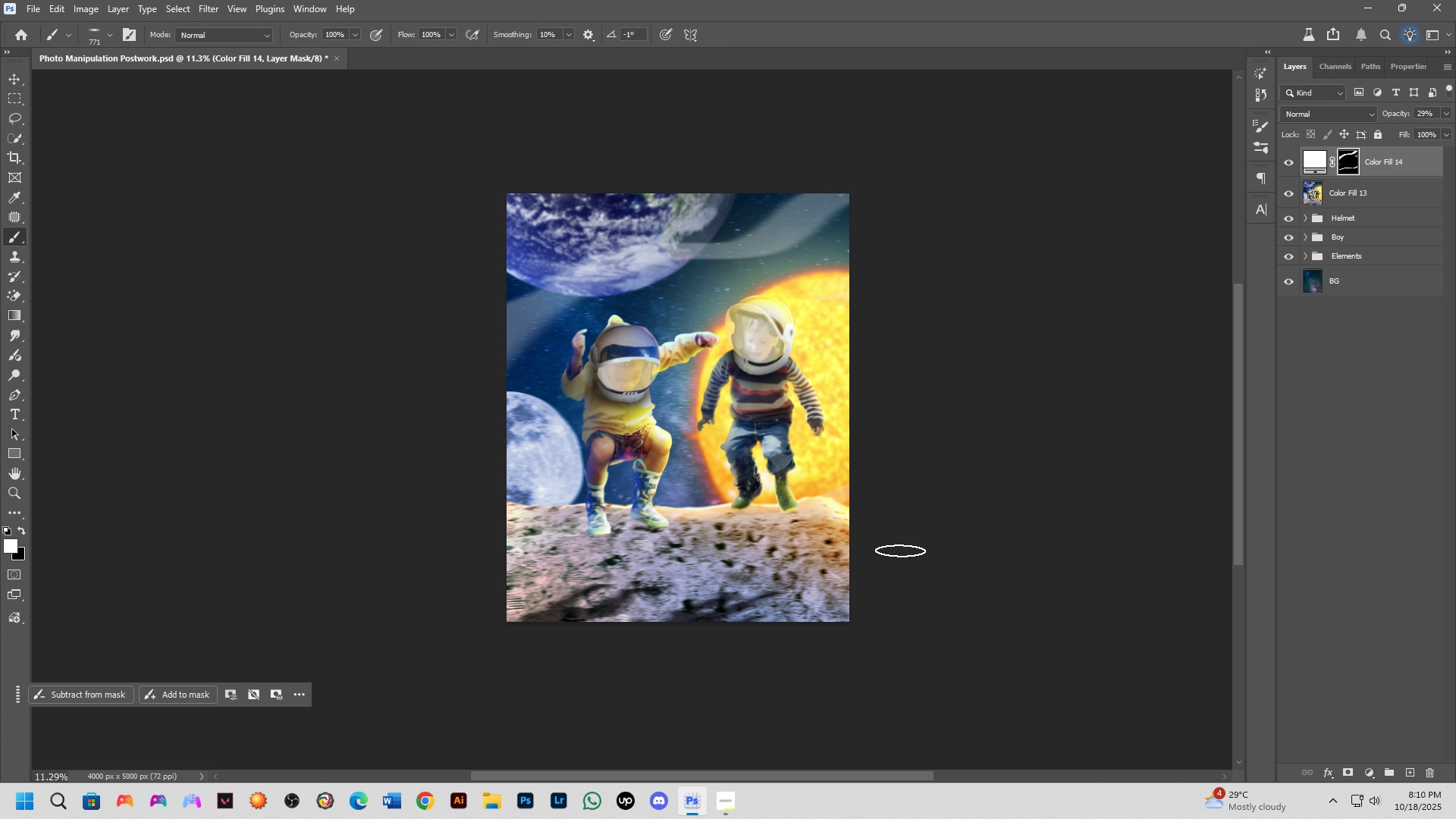 
left_click_drag(start_coordinate=[910, 548], to_coordinate=[693, 686])
 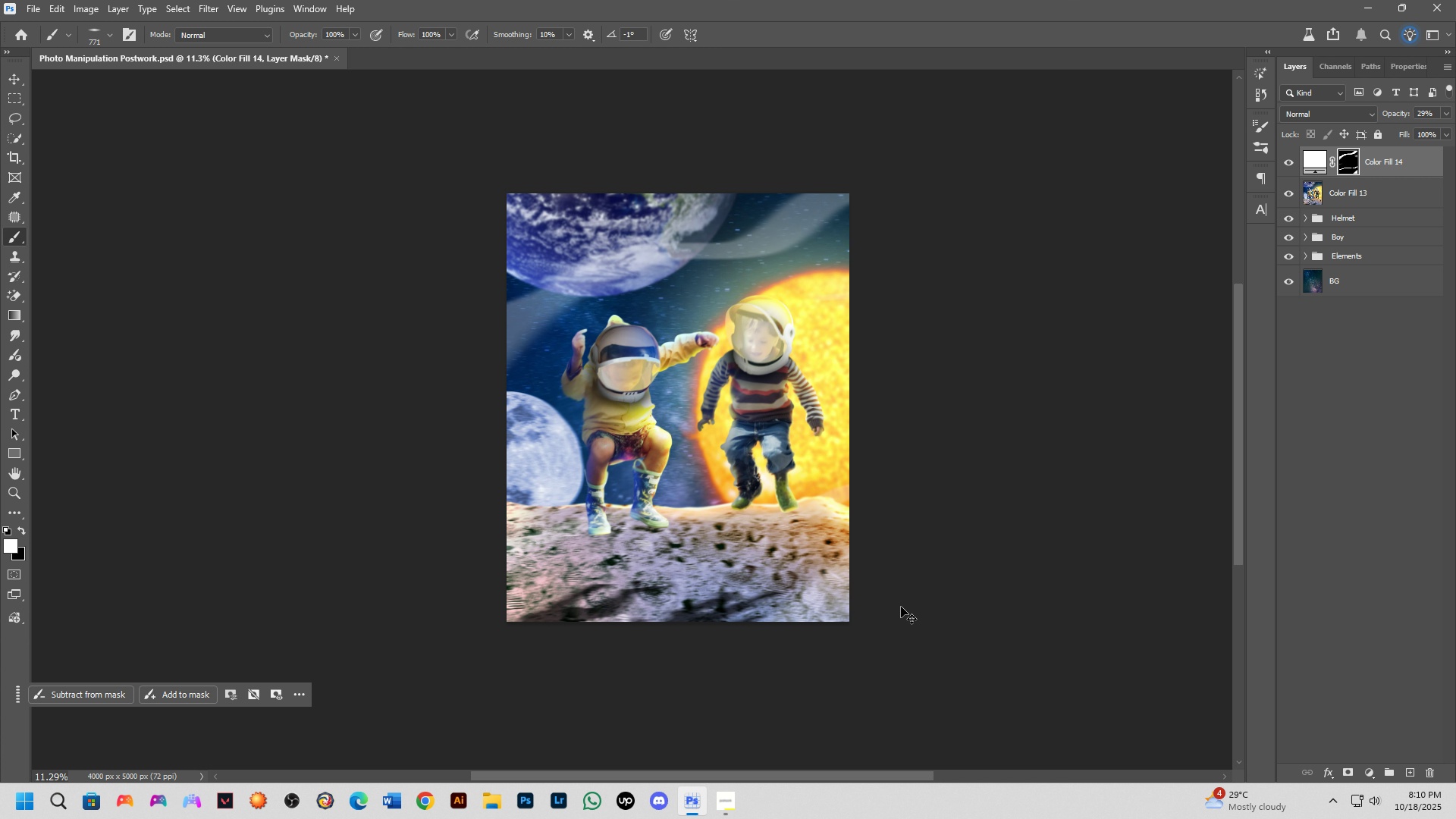 
key(Control+ControlLeft)
 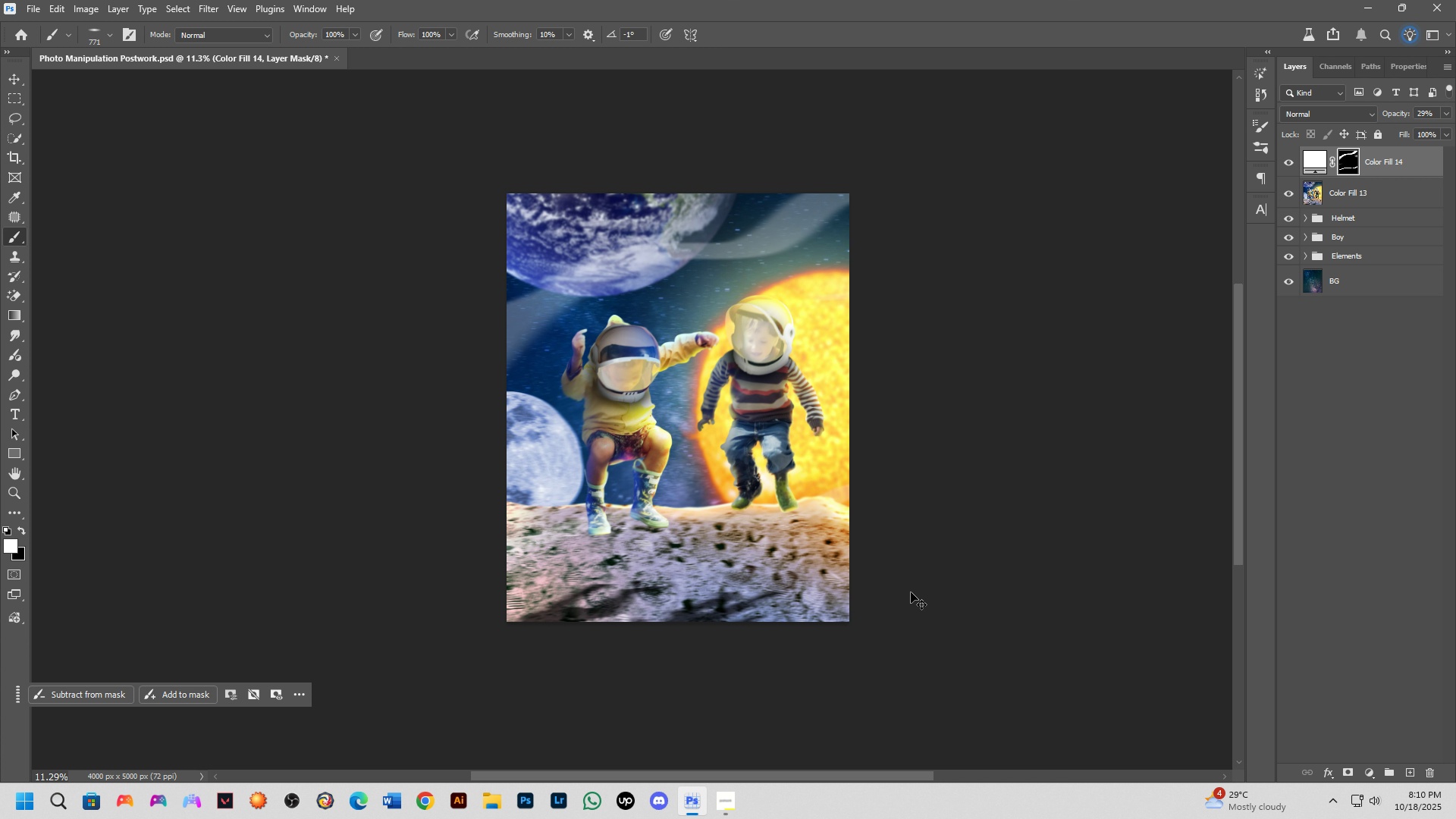 
key(Control+Z)
 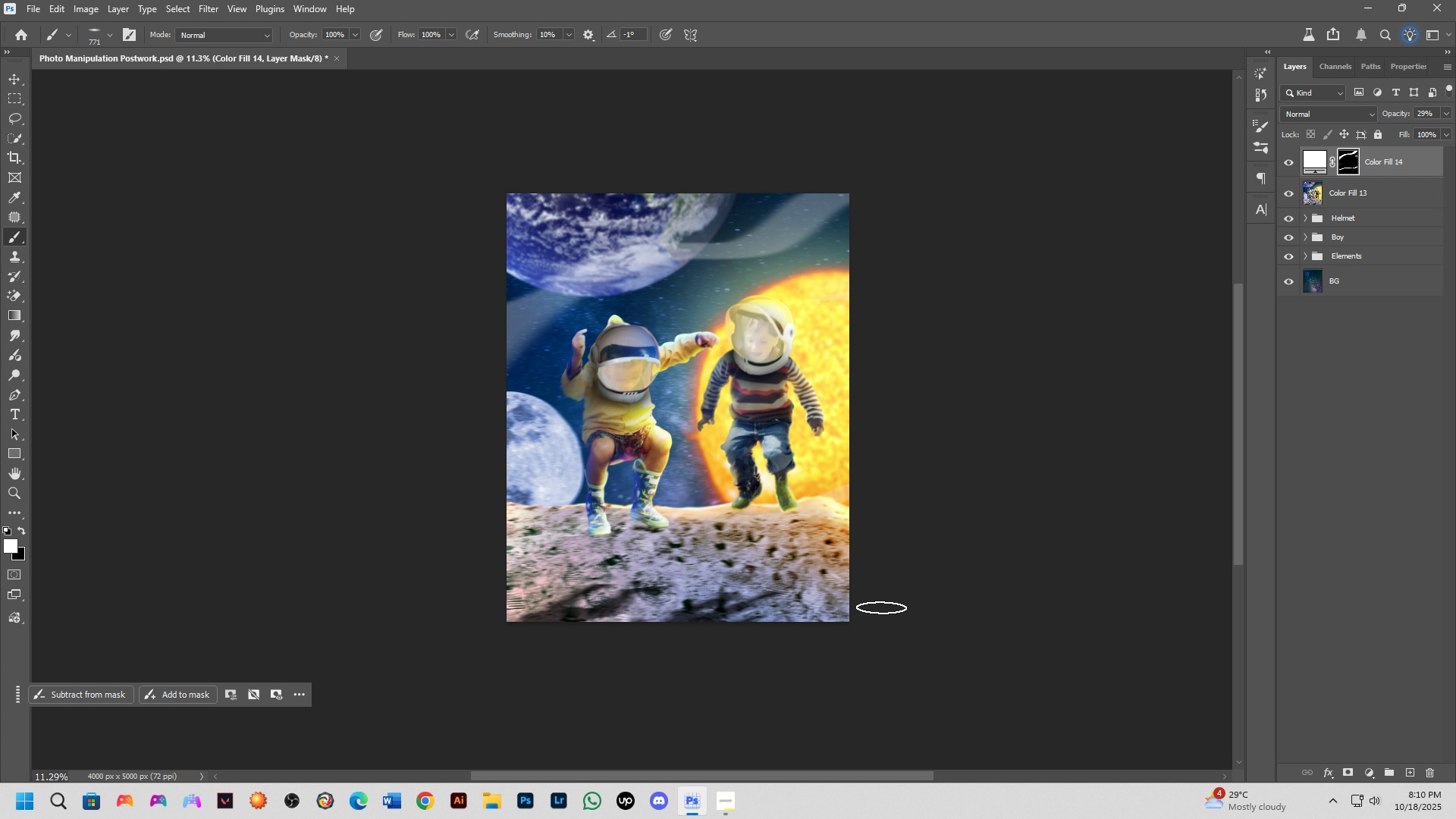 
left_click_drag(start_coordinate=[909, 592], to_coordinate=[488, 730])
 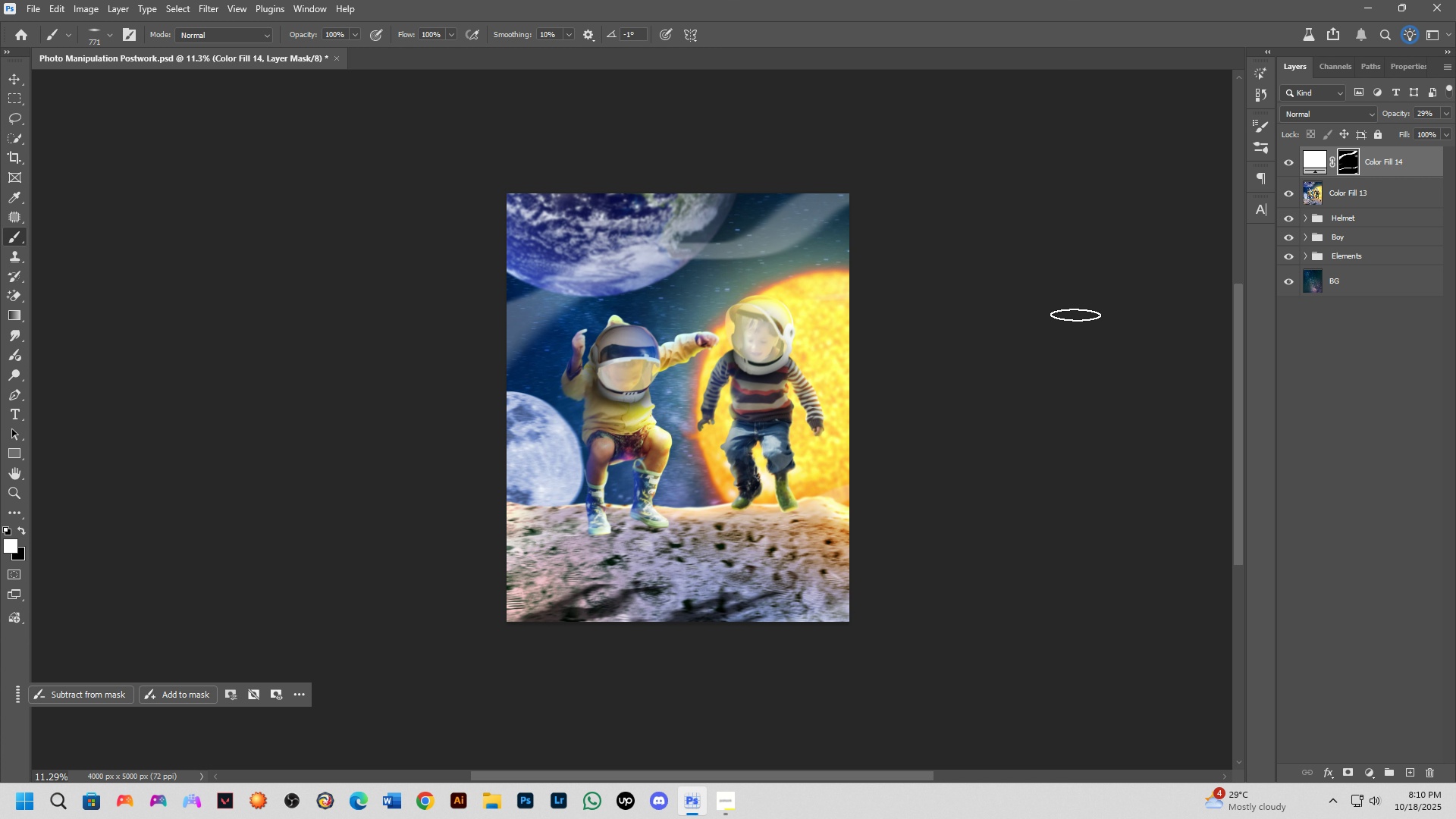 
left_click_drag(start_coordinate=[1037, 308], to_coordinate=[128, 603])
 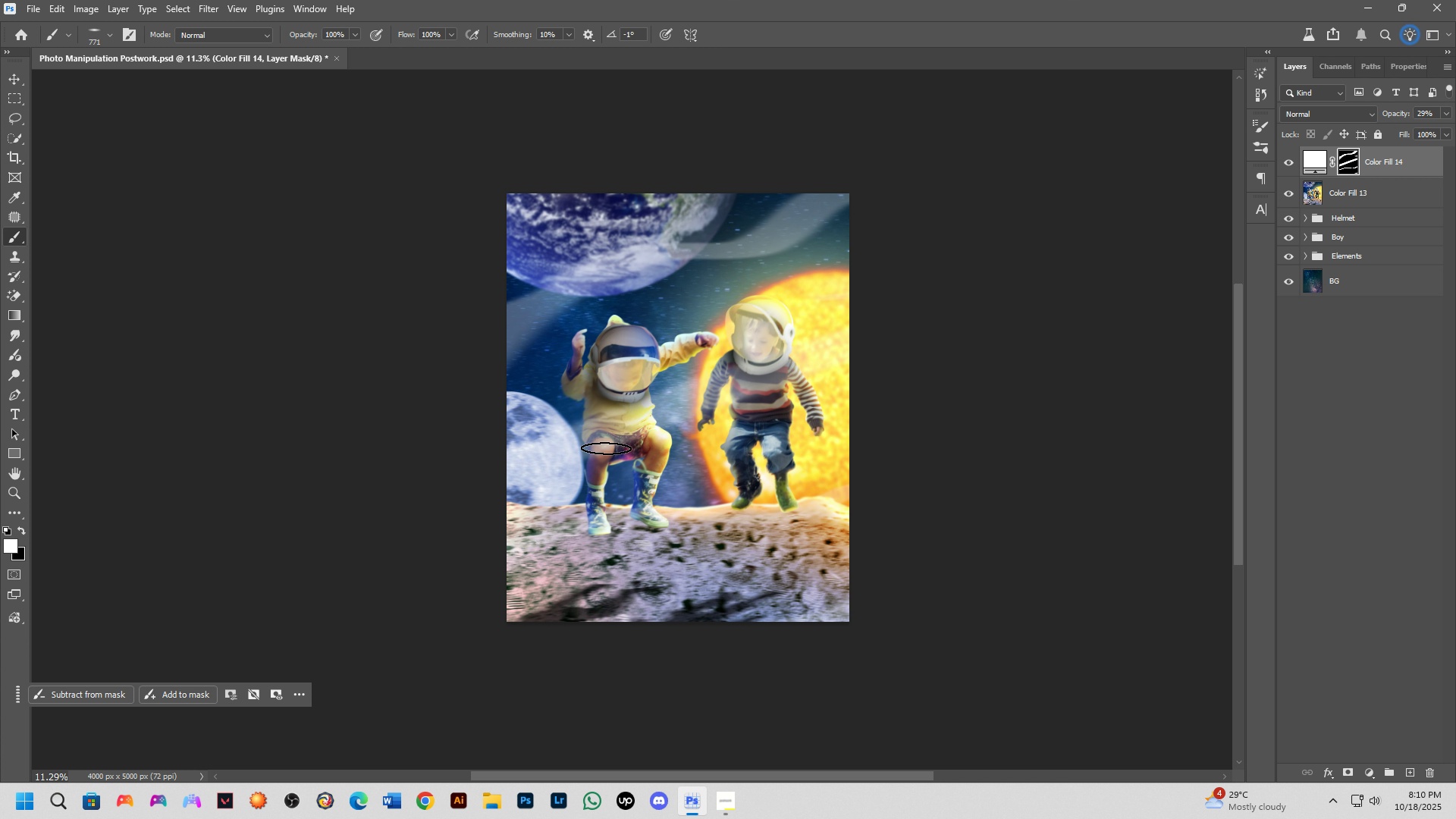 
scroll: coordinate [678, 390], scroll_direction: up, amount: 9.0
 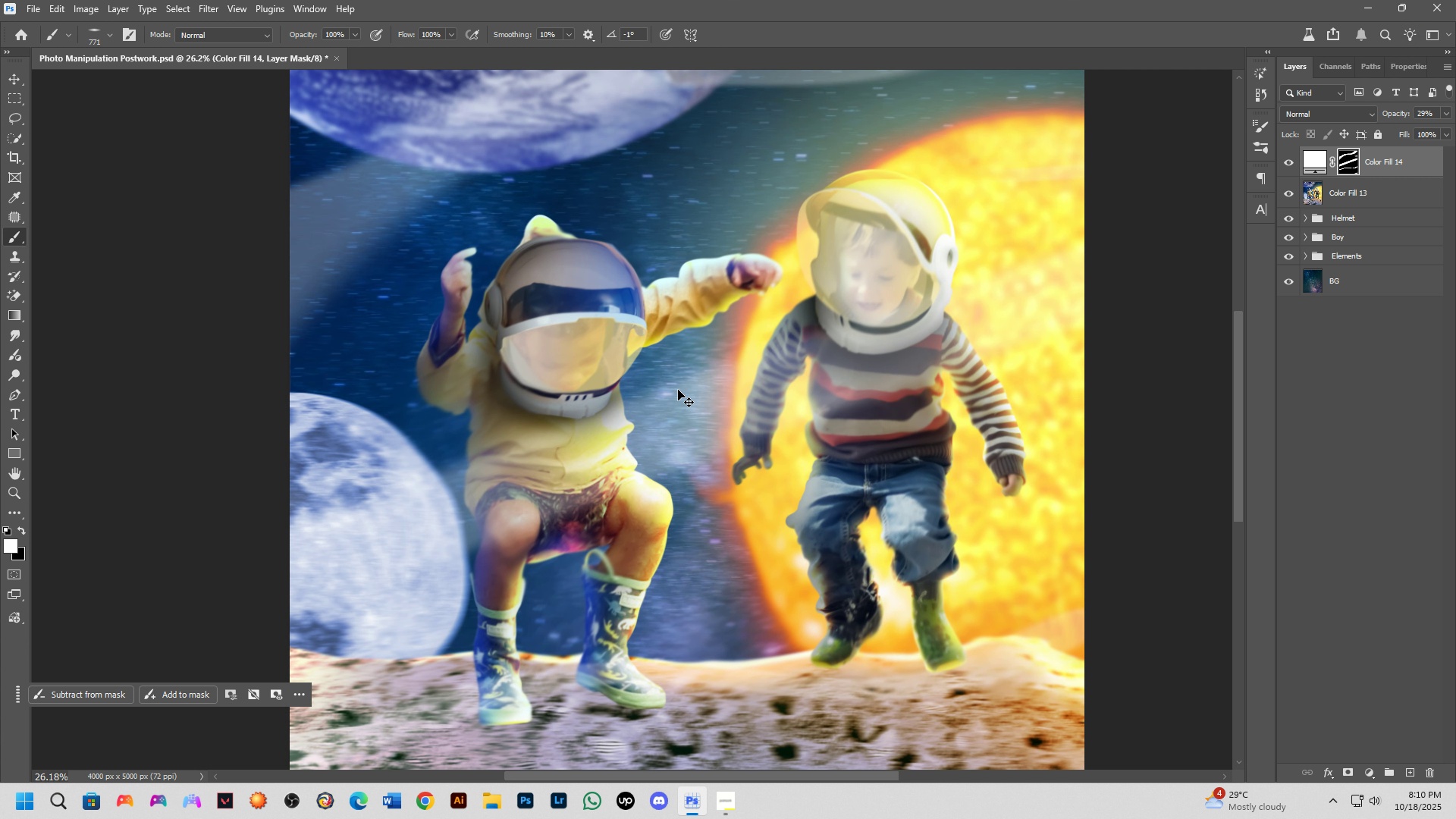 
key(Control+Z)
 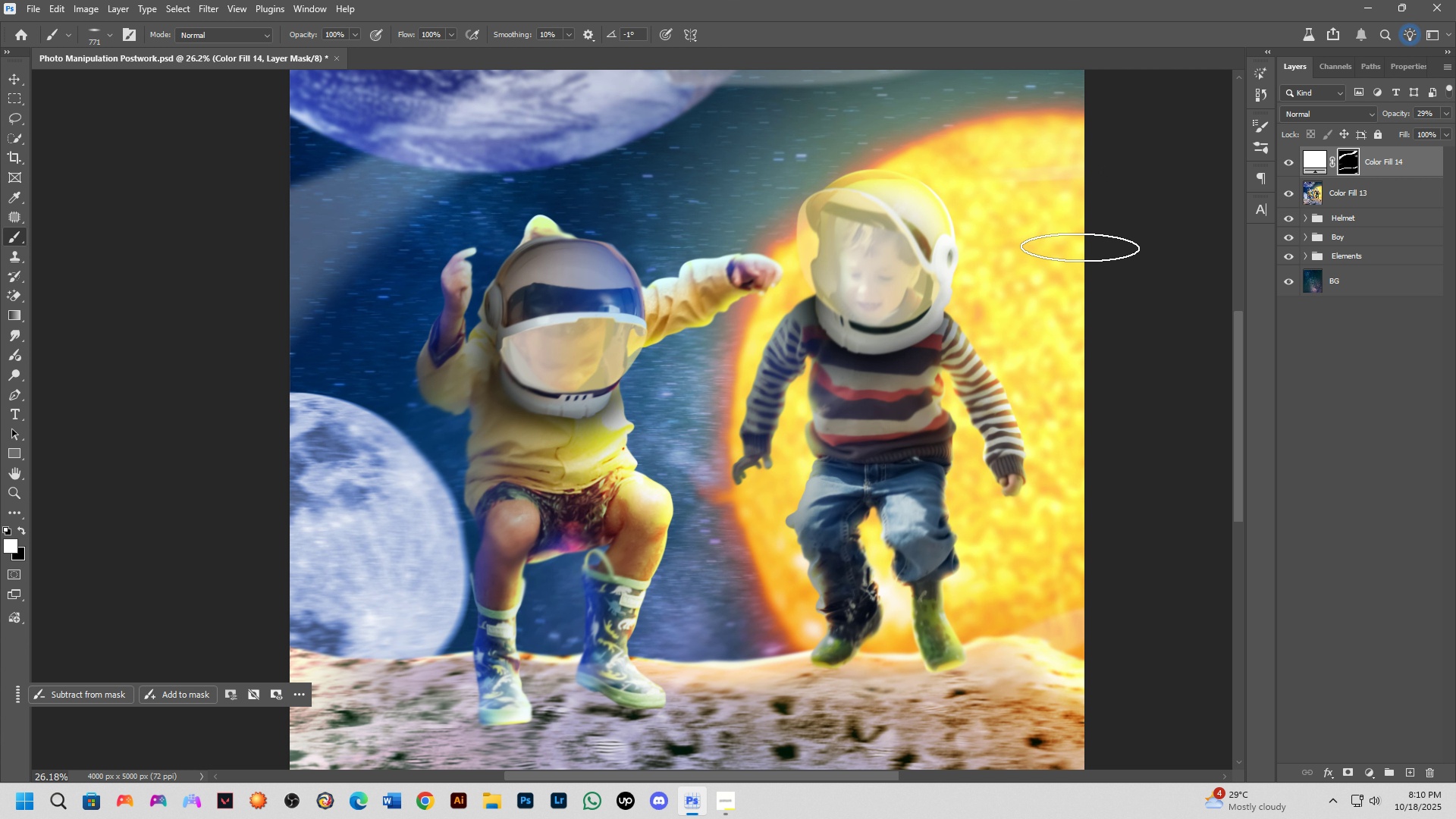 
scroll: coordinate [931, 300], scroll_direction: down, amount: 3.0
 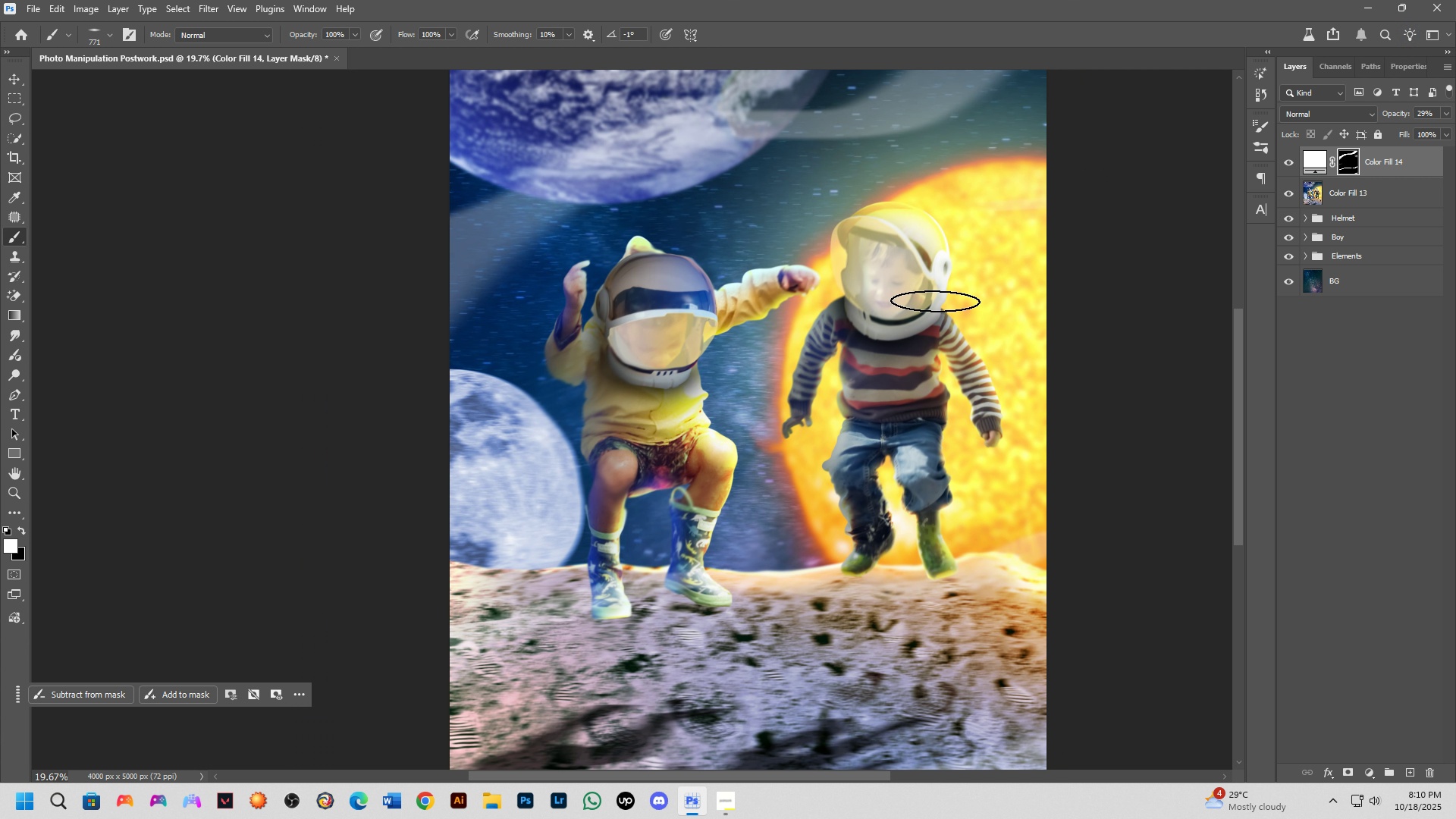 
hold_key(key=Space, duration=0.75)
 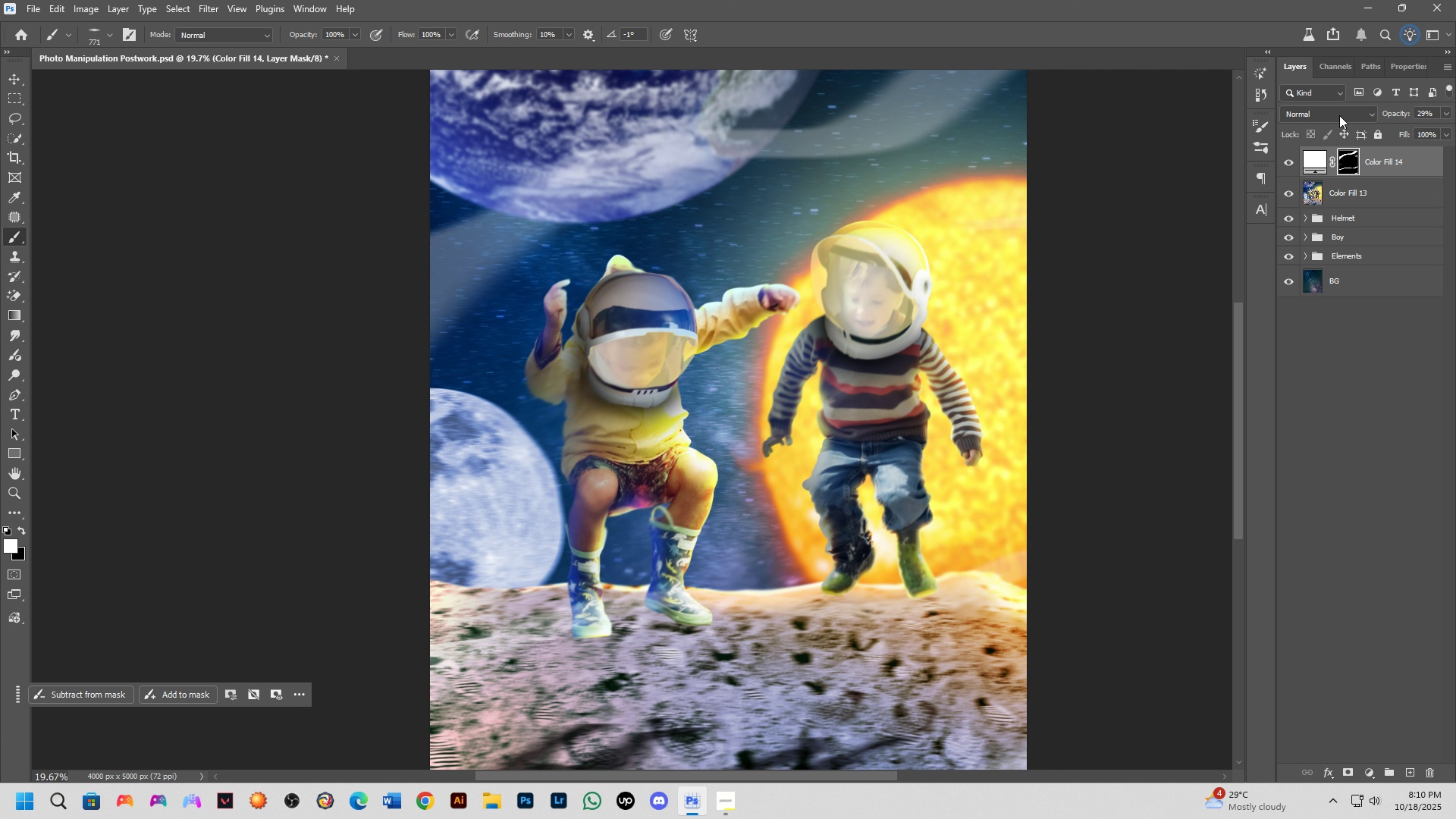 
left_click_drag(start_coordinate=[958, 236], to_coordinate=[938, 255])
 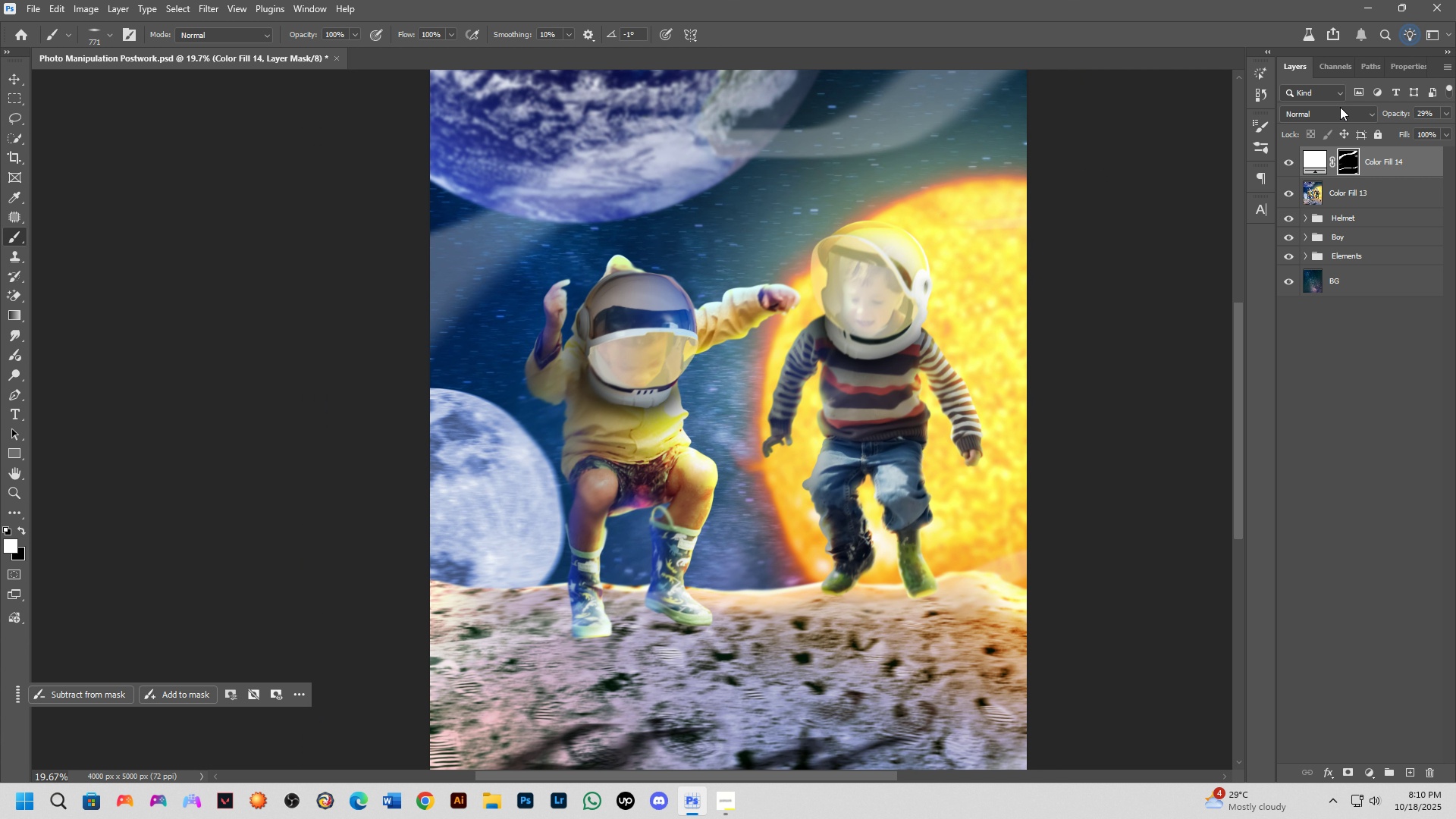 
double_click([1340, 107])
 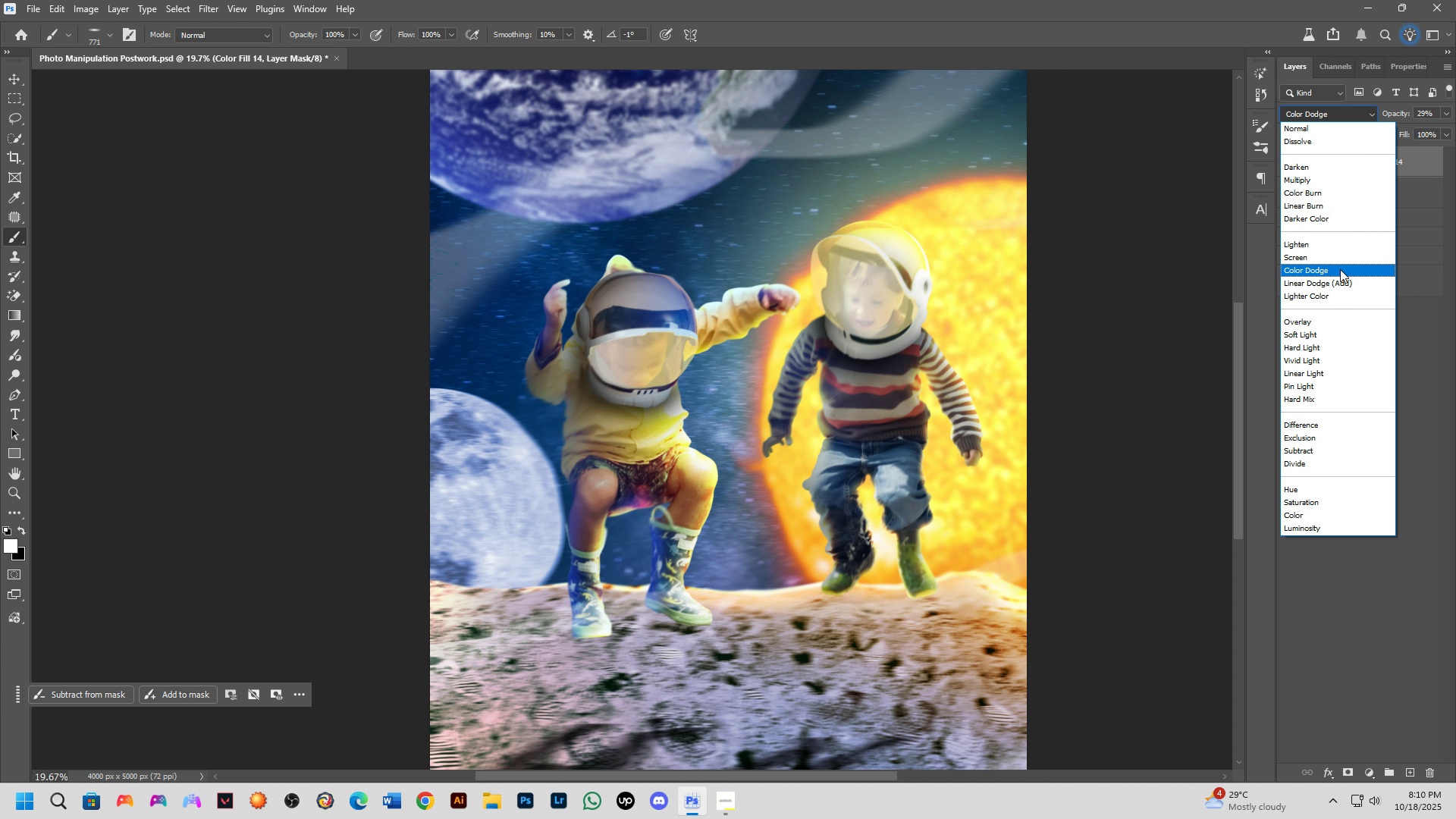 
left_click([1340, 261])
 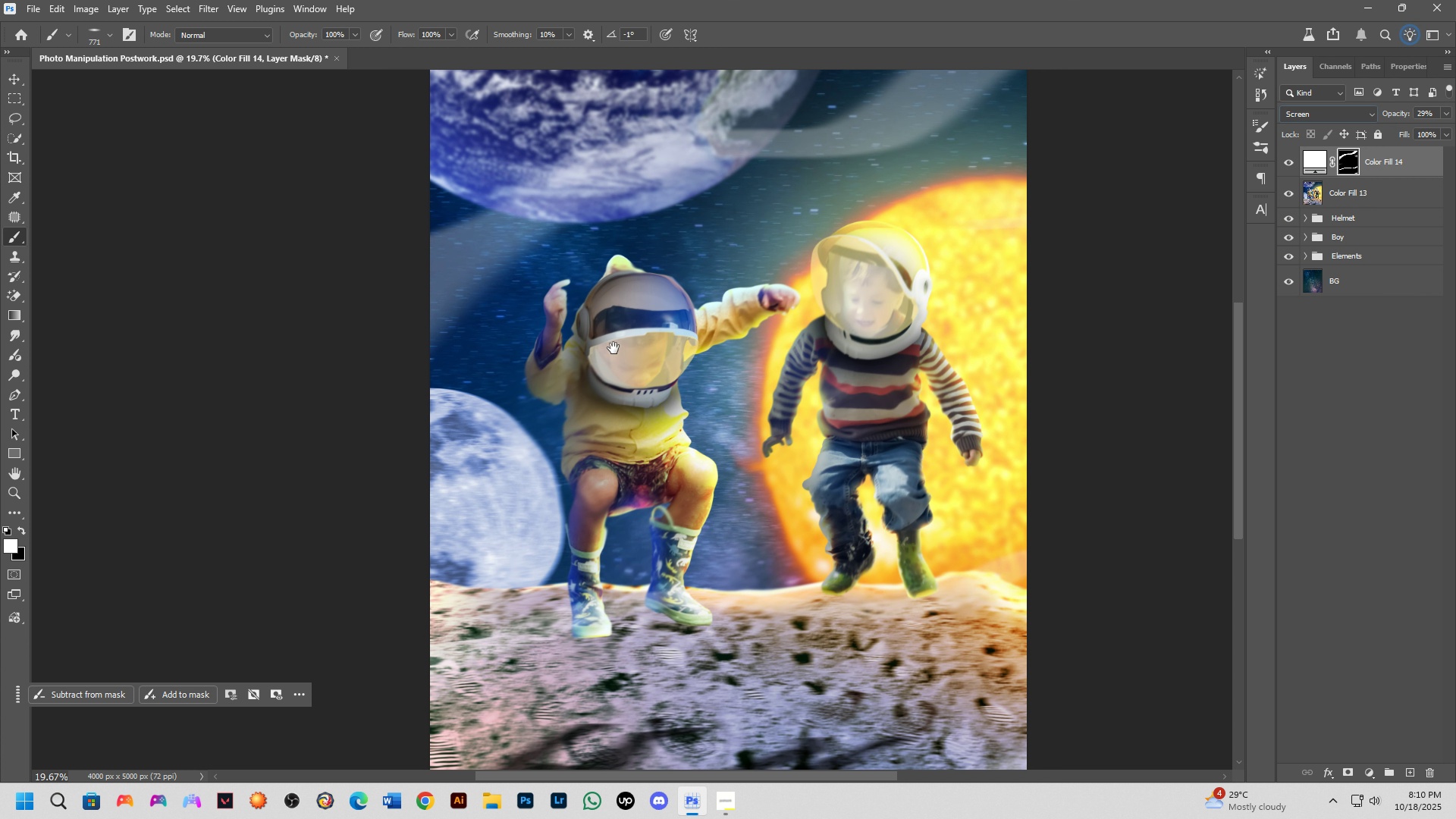 
hold_key(key=Space, duration=0.46)
 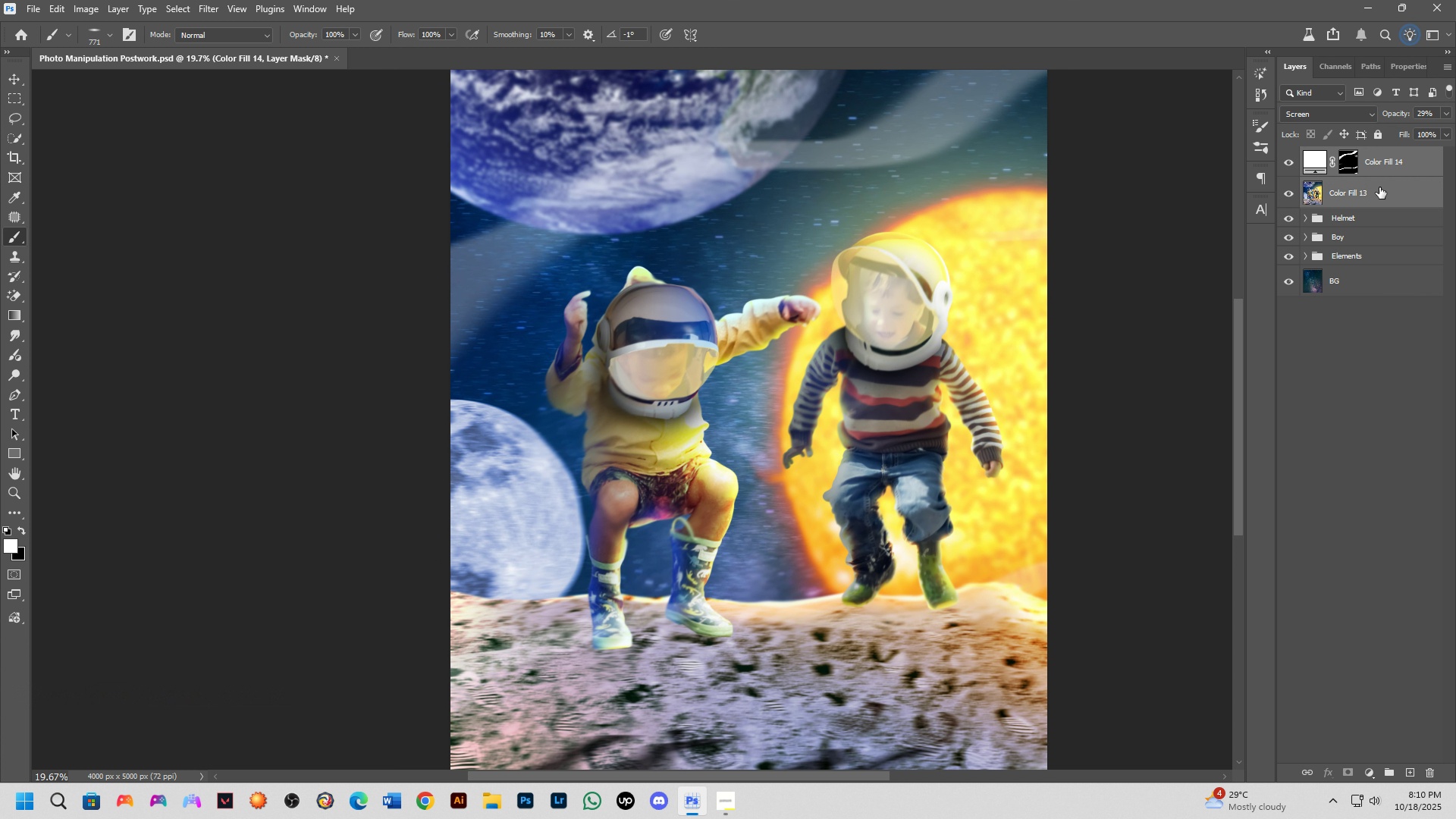 
left_click_drag(start_coordinate=[540, 346], to_coordinate=[556, 354])
 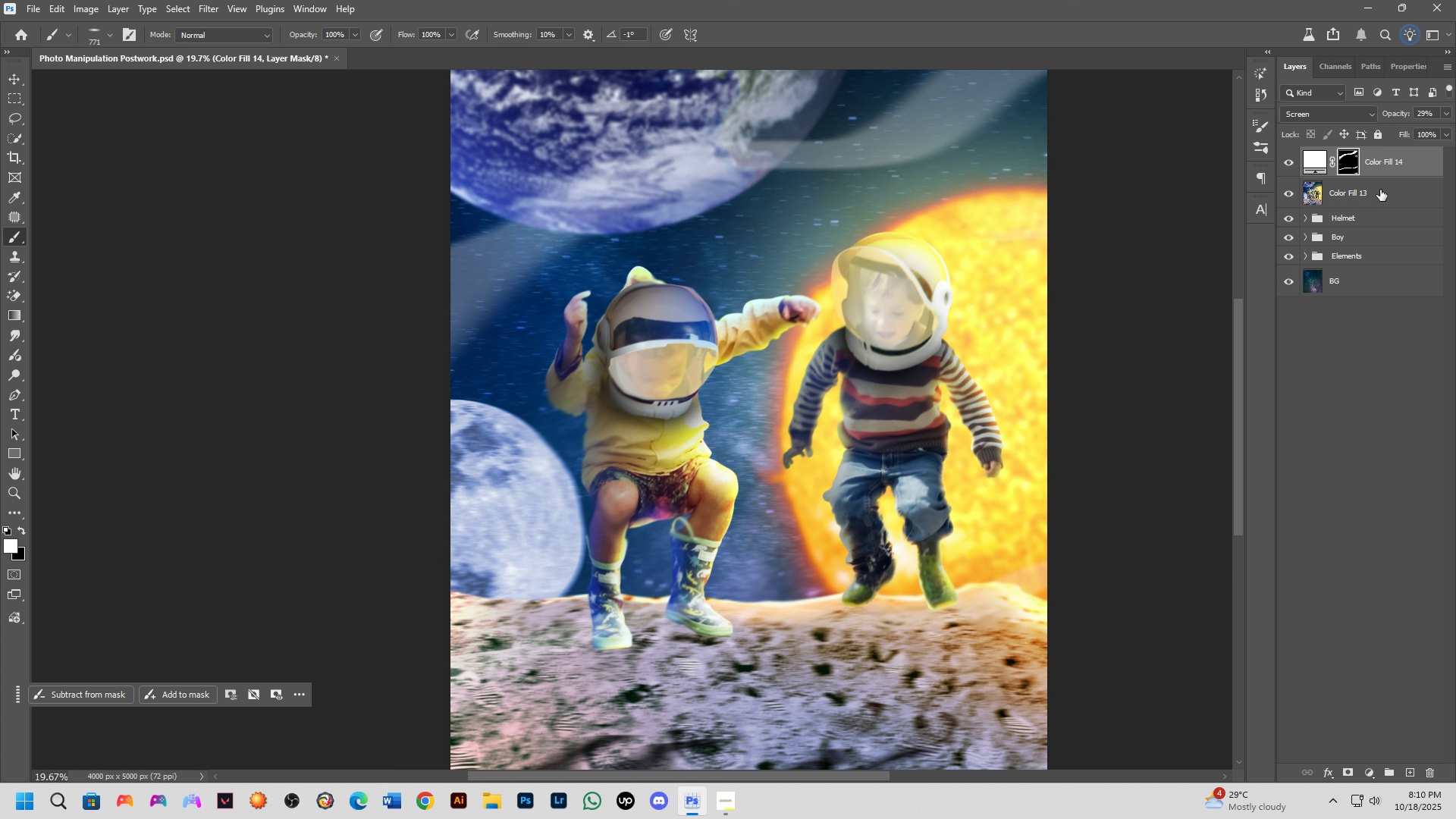 
key(Control+Shift+ShiftLeft)
 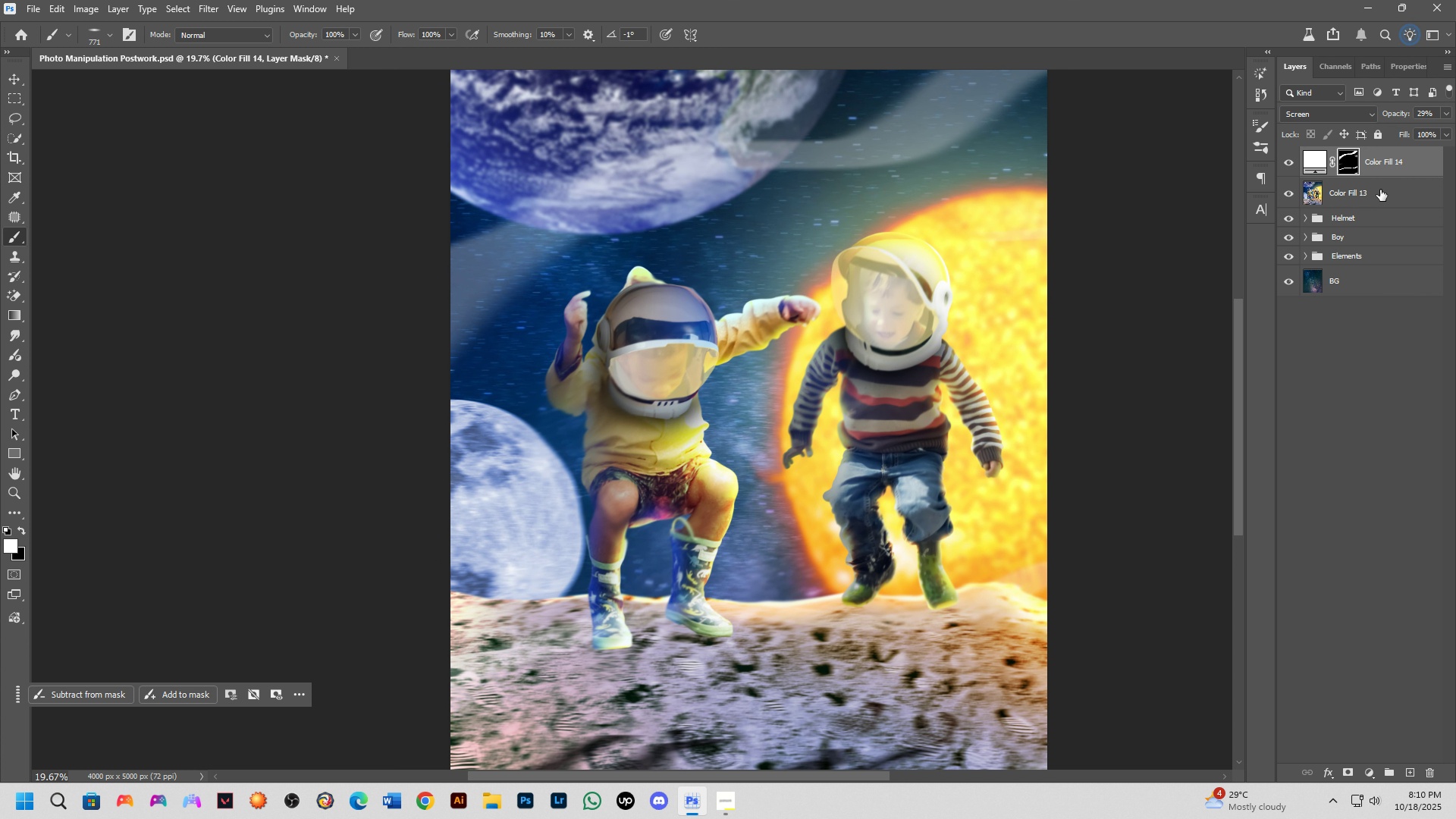 
key(Control+E)
 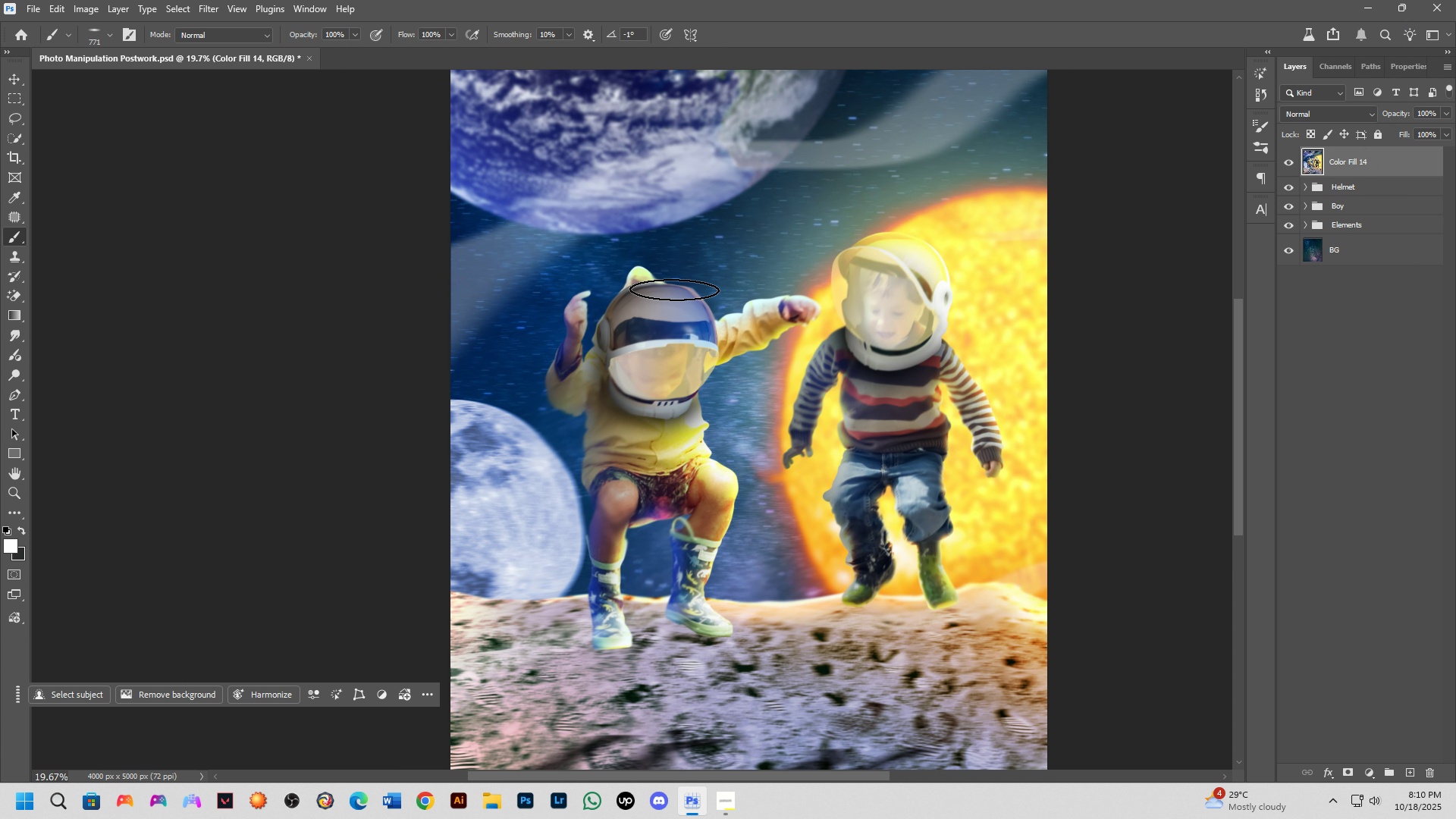 
scroll: coordinate [673, 290], scroll_direction: down, amount: 4.0
 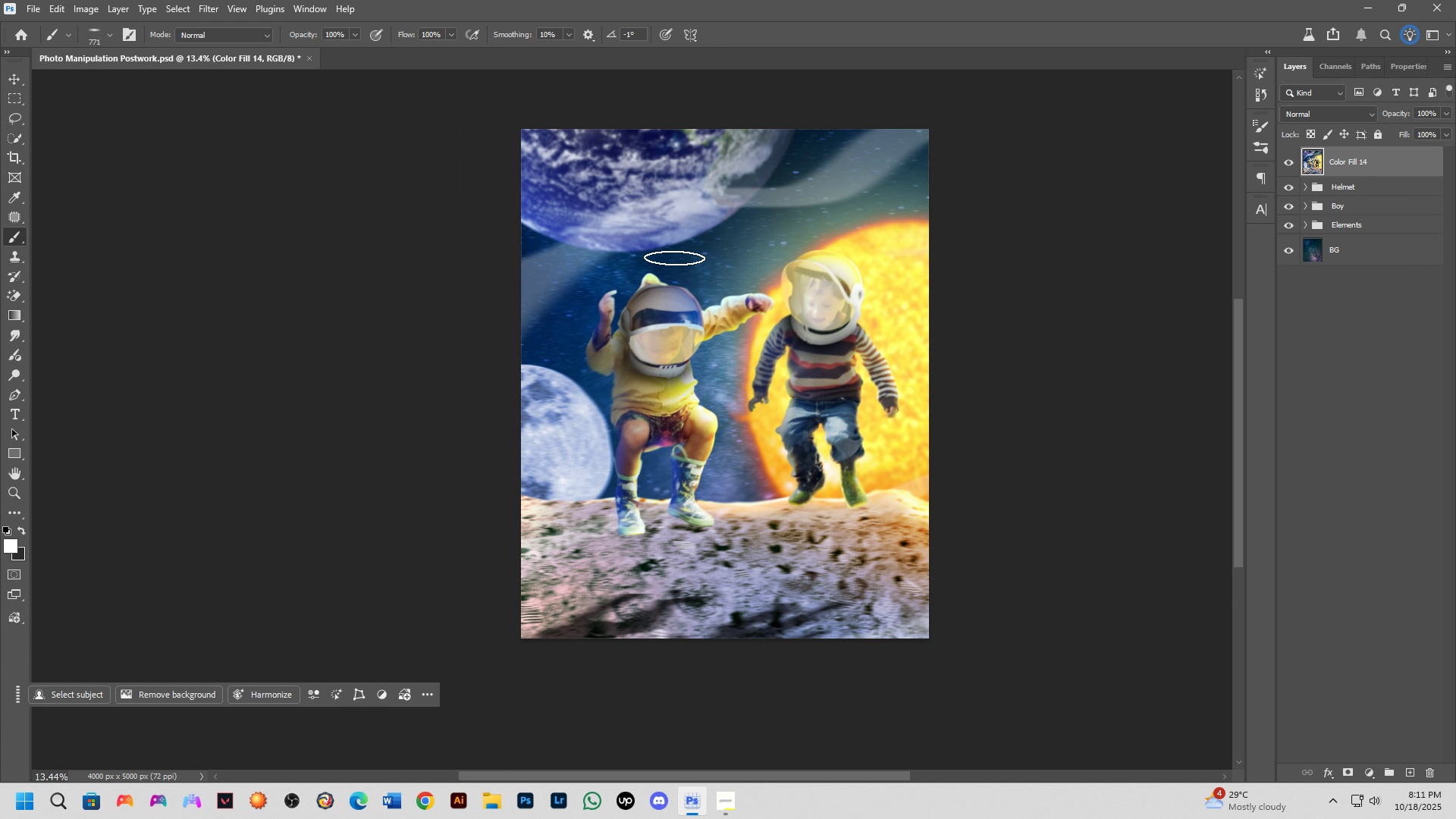 
key(Control+J)
 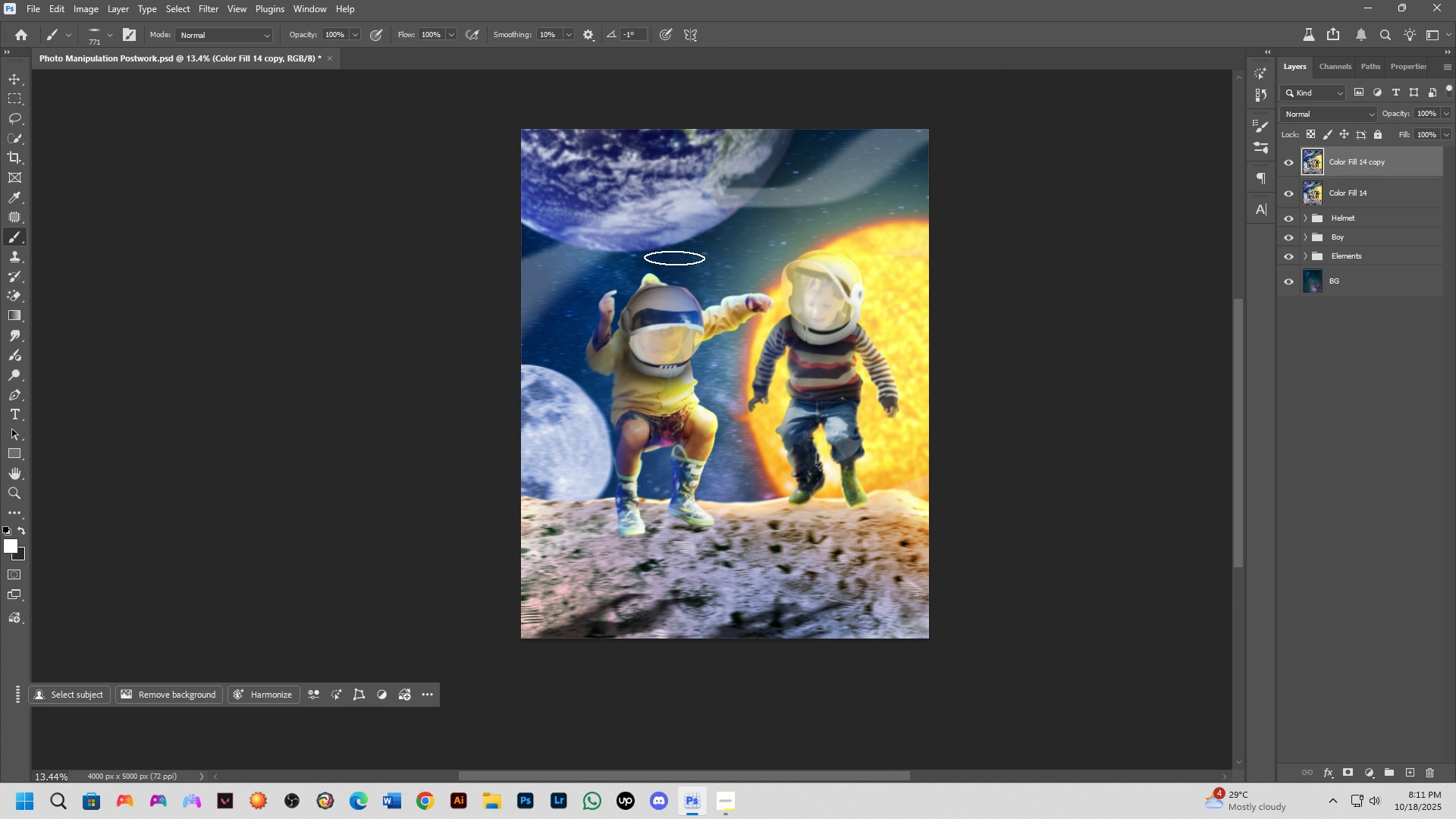 
key(Control+Shift+A)
 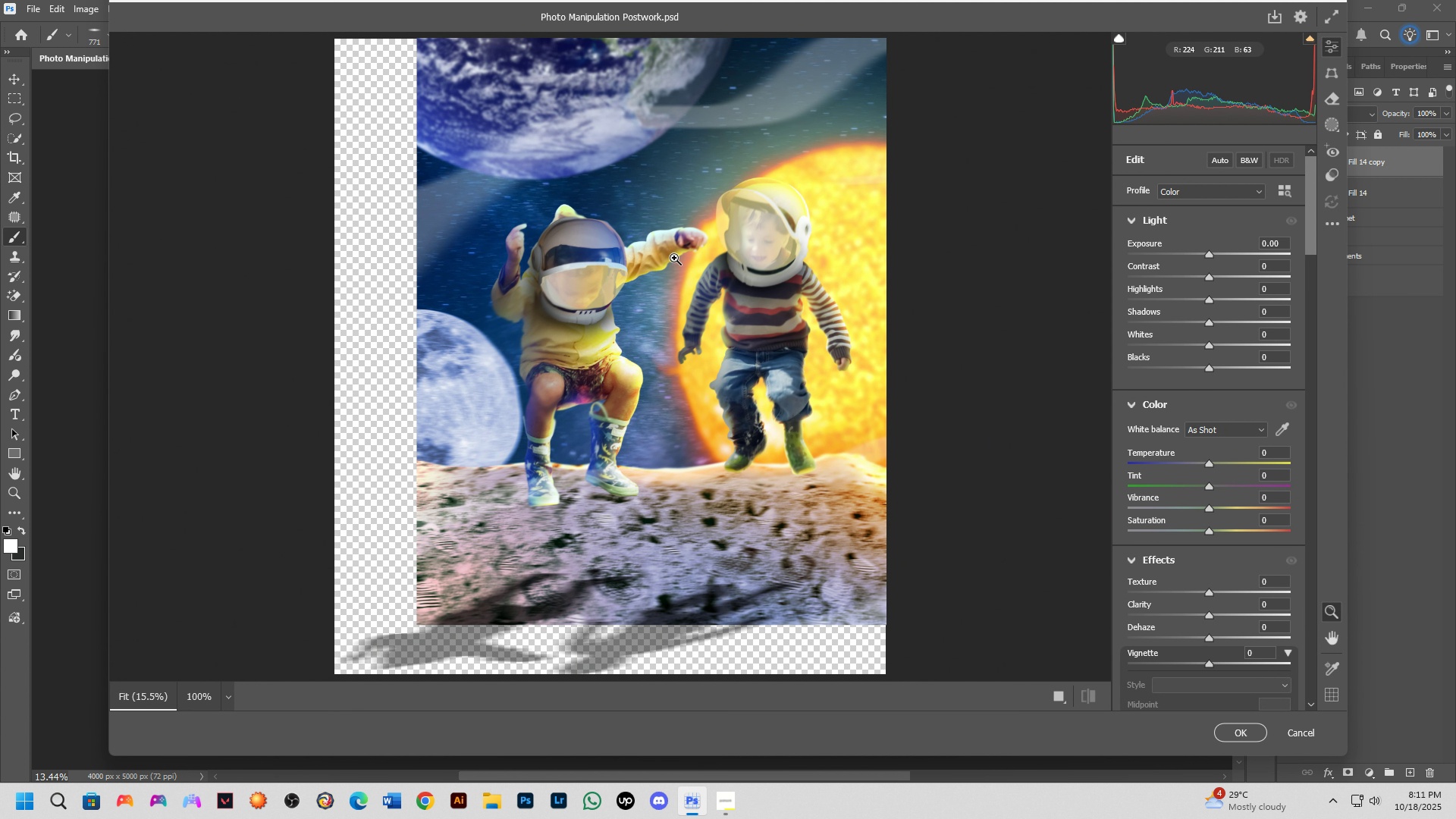 
wait(5.89)
 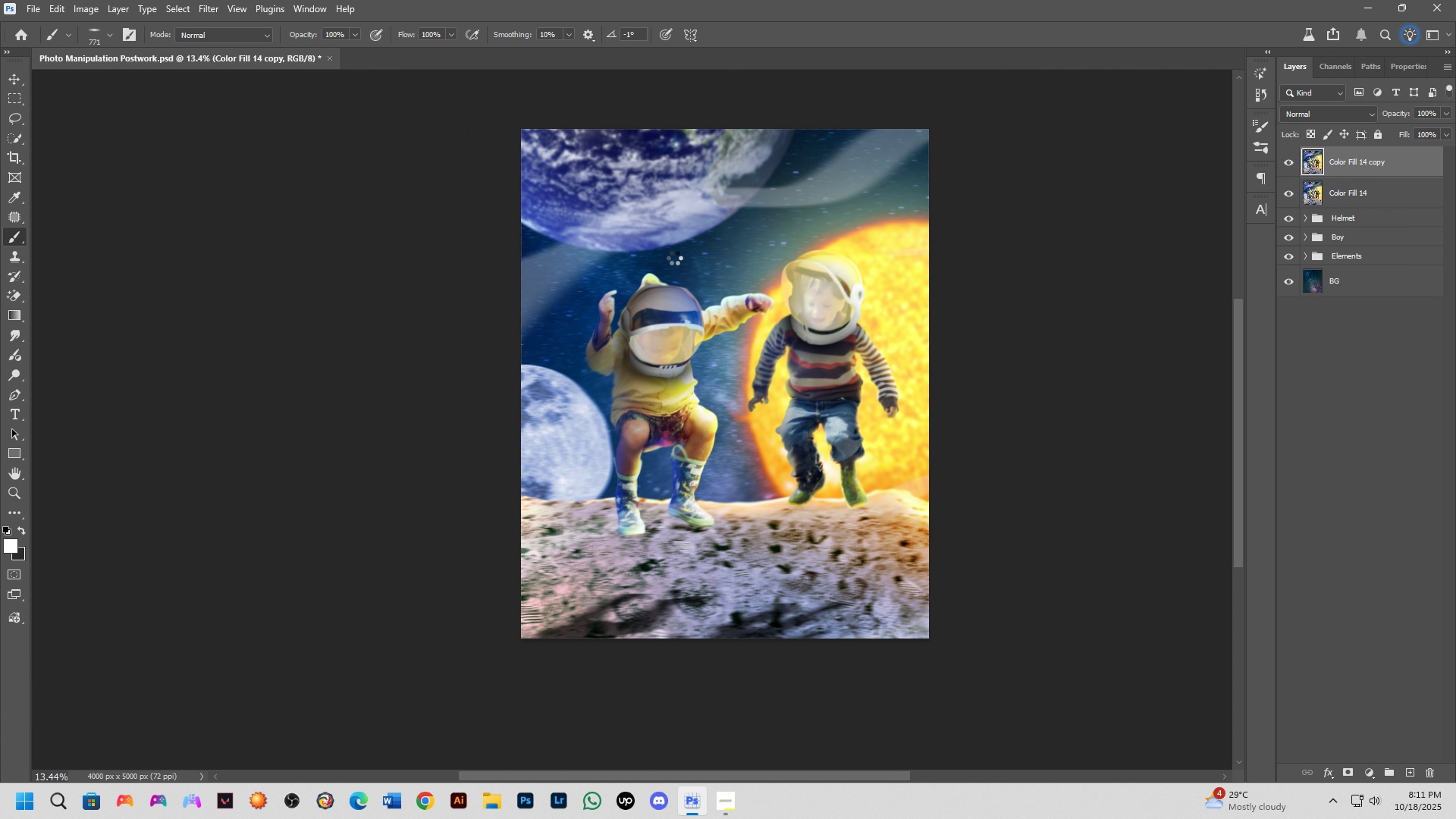 
key(Escape)
 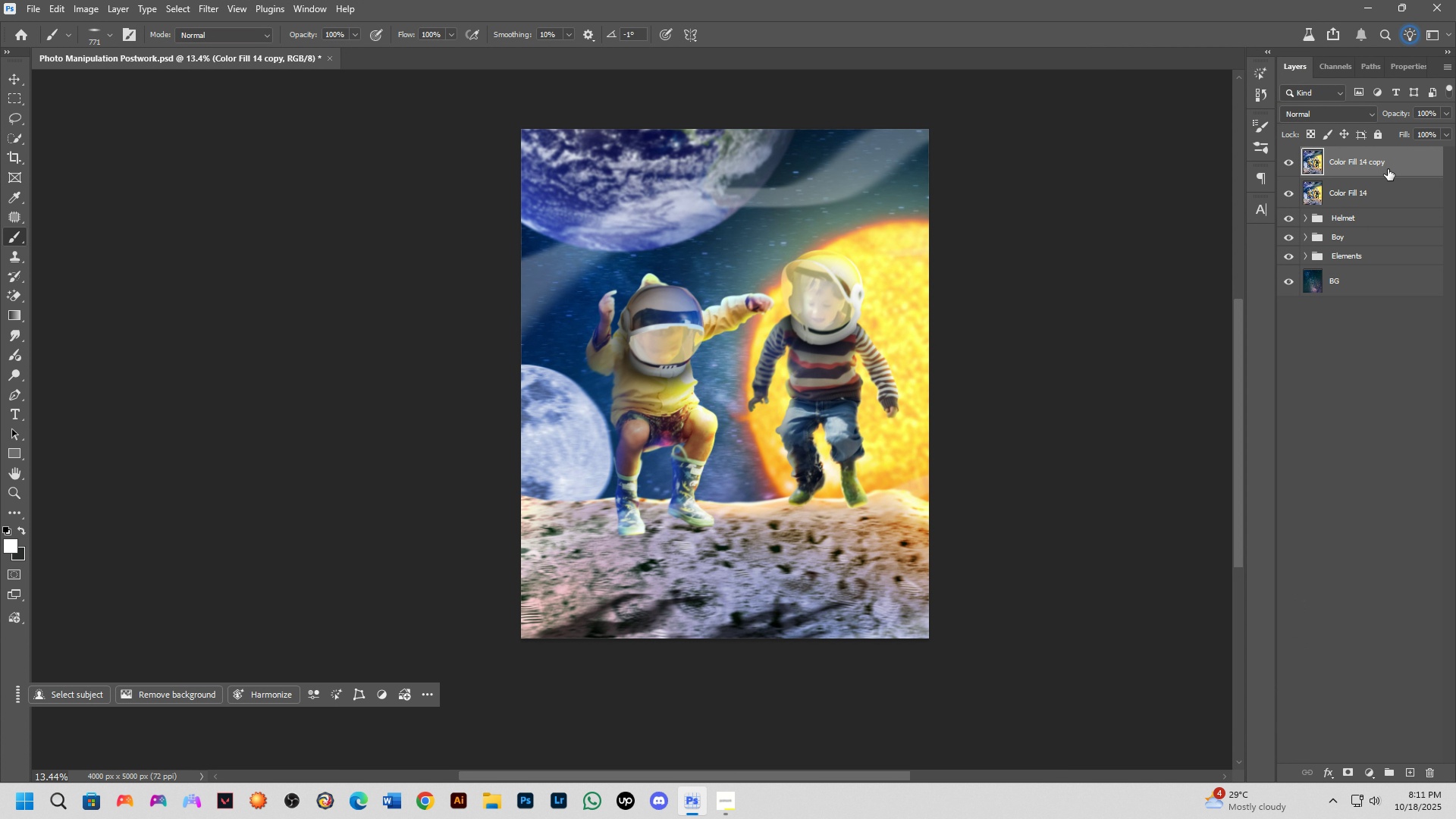 
key(Control+ControlLeft)
 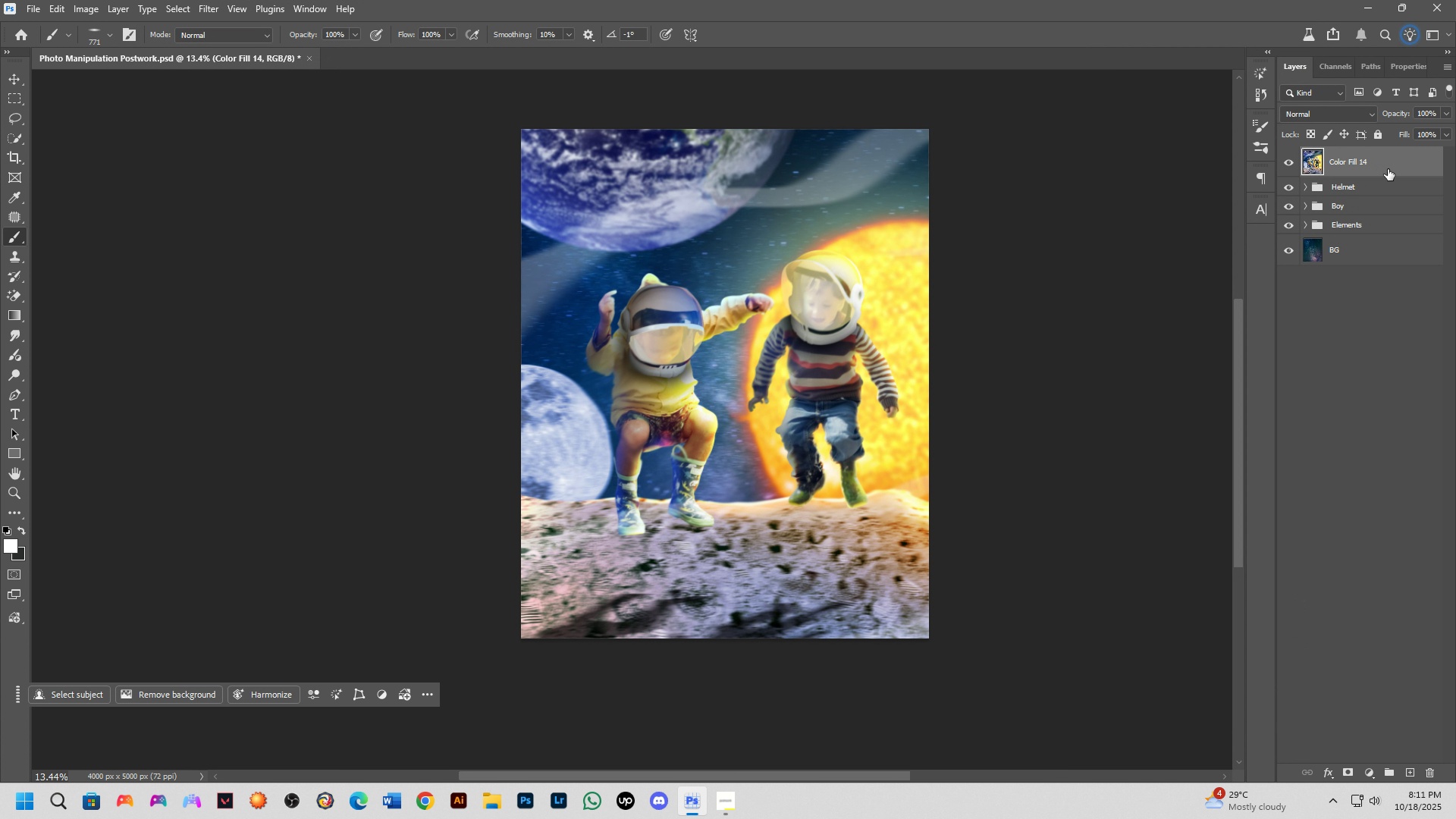 
key(Control+Z)
 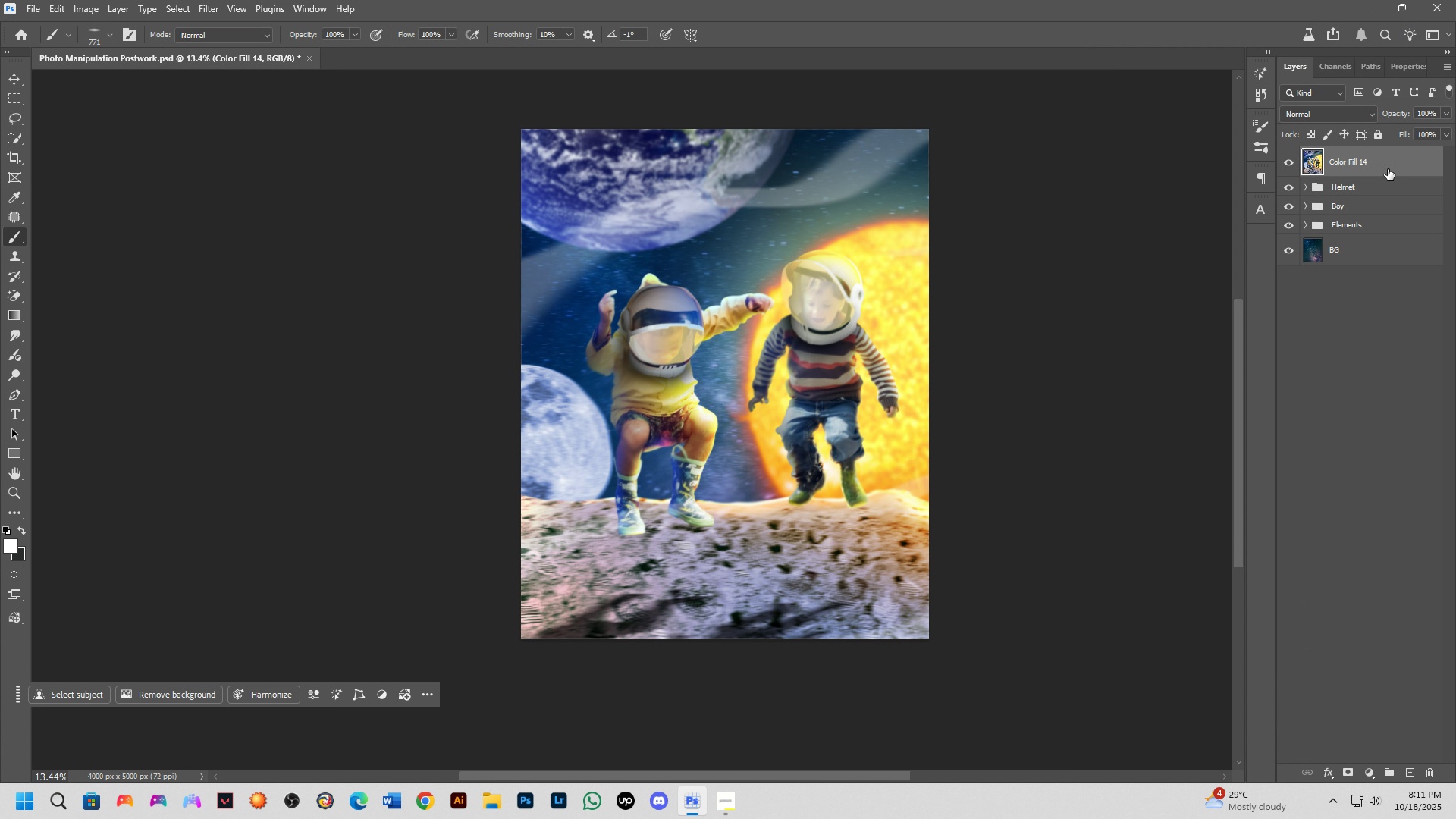 
key(Control+A)
 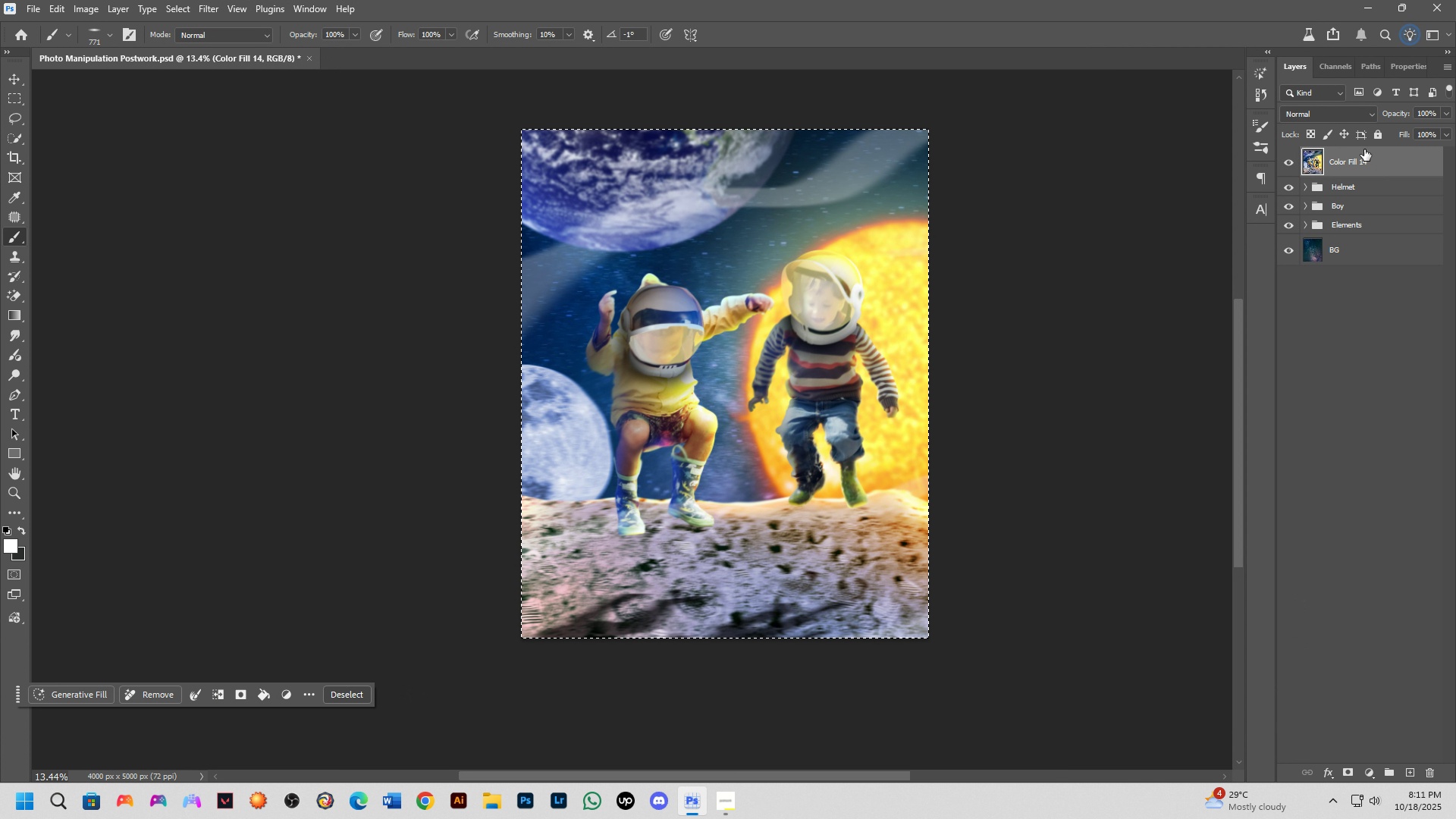 
key(Control+J)
 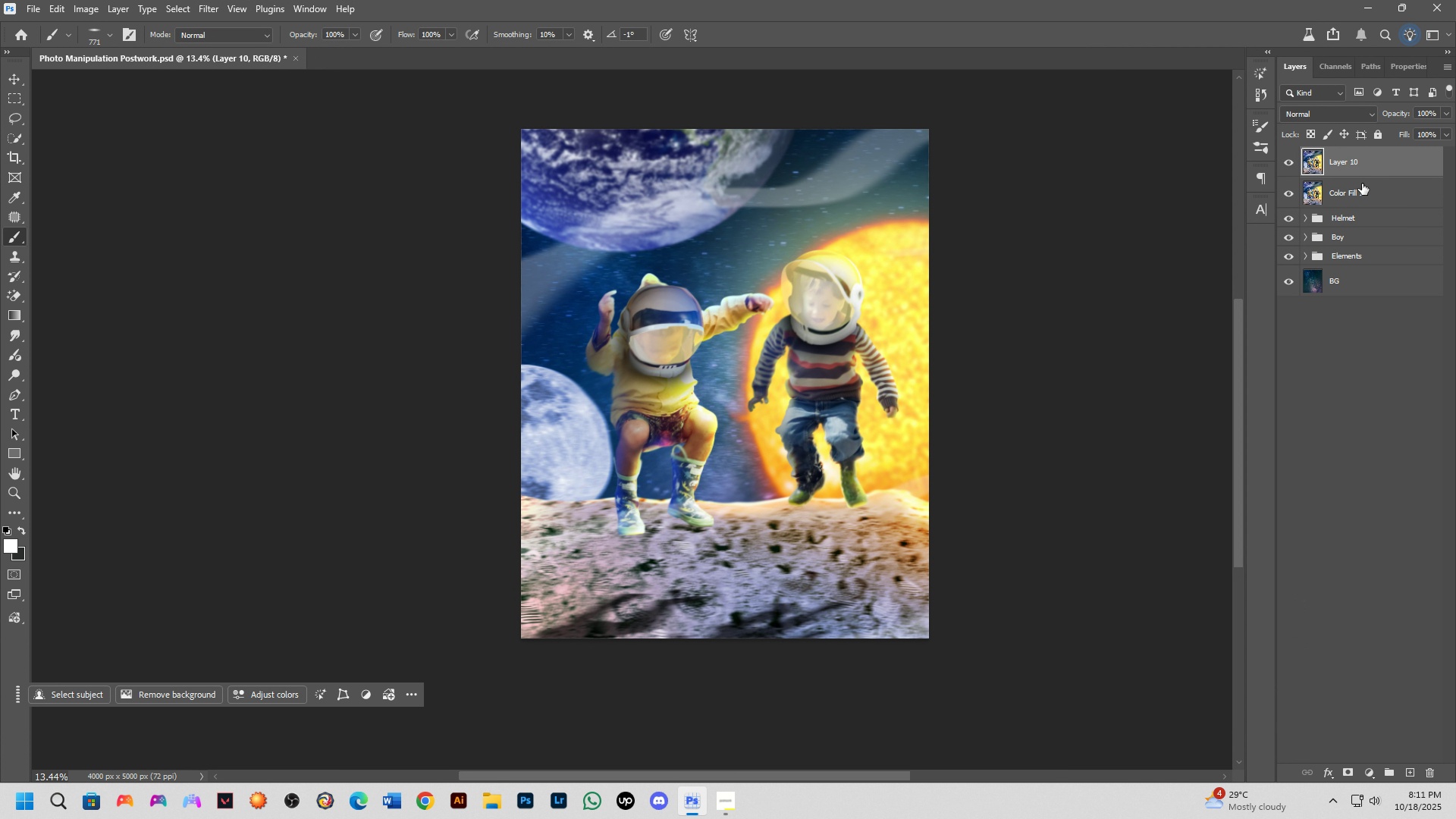 
left_click([1361, 184])
 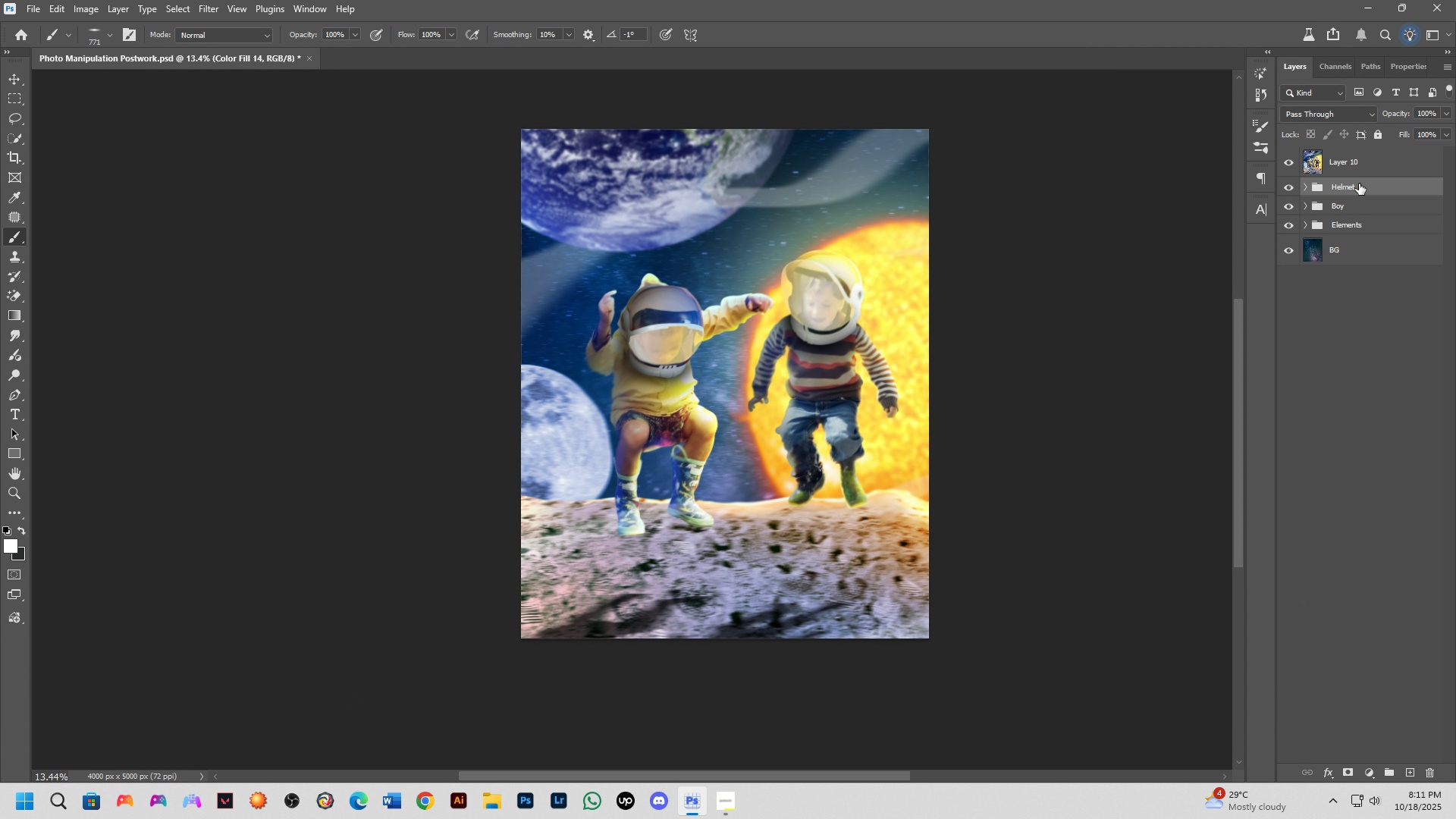 
key(Backspace)
 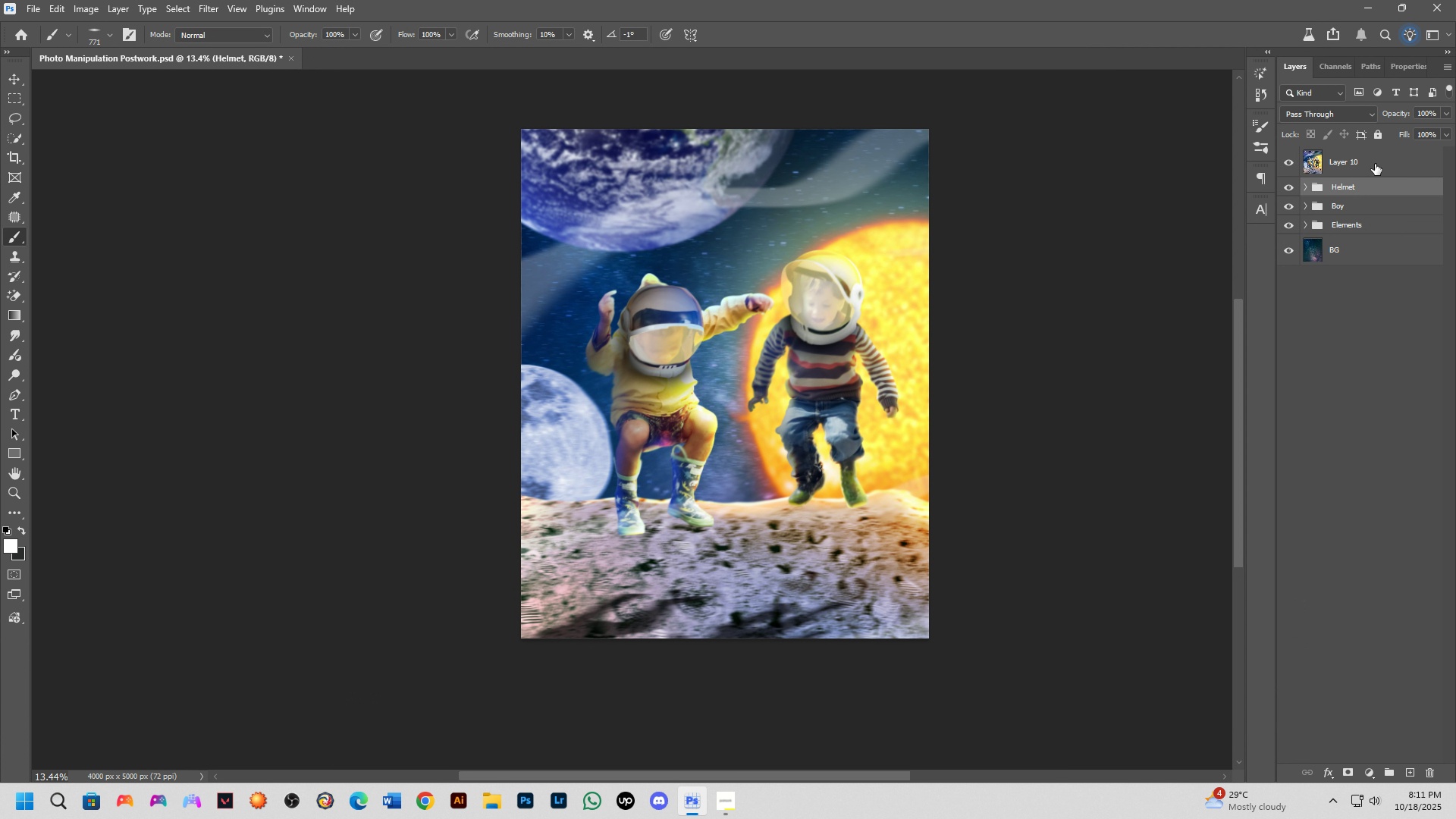 
left_click([1375, 164])
 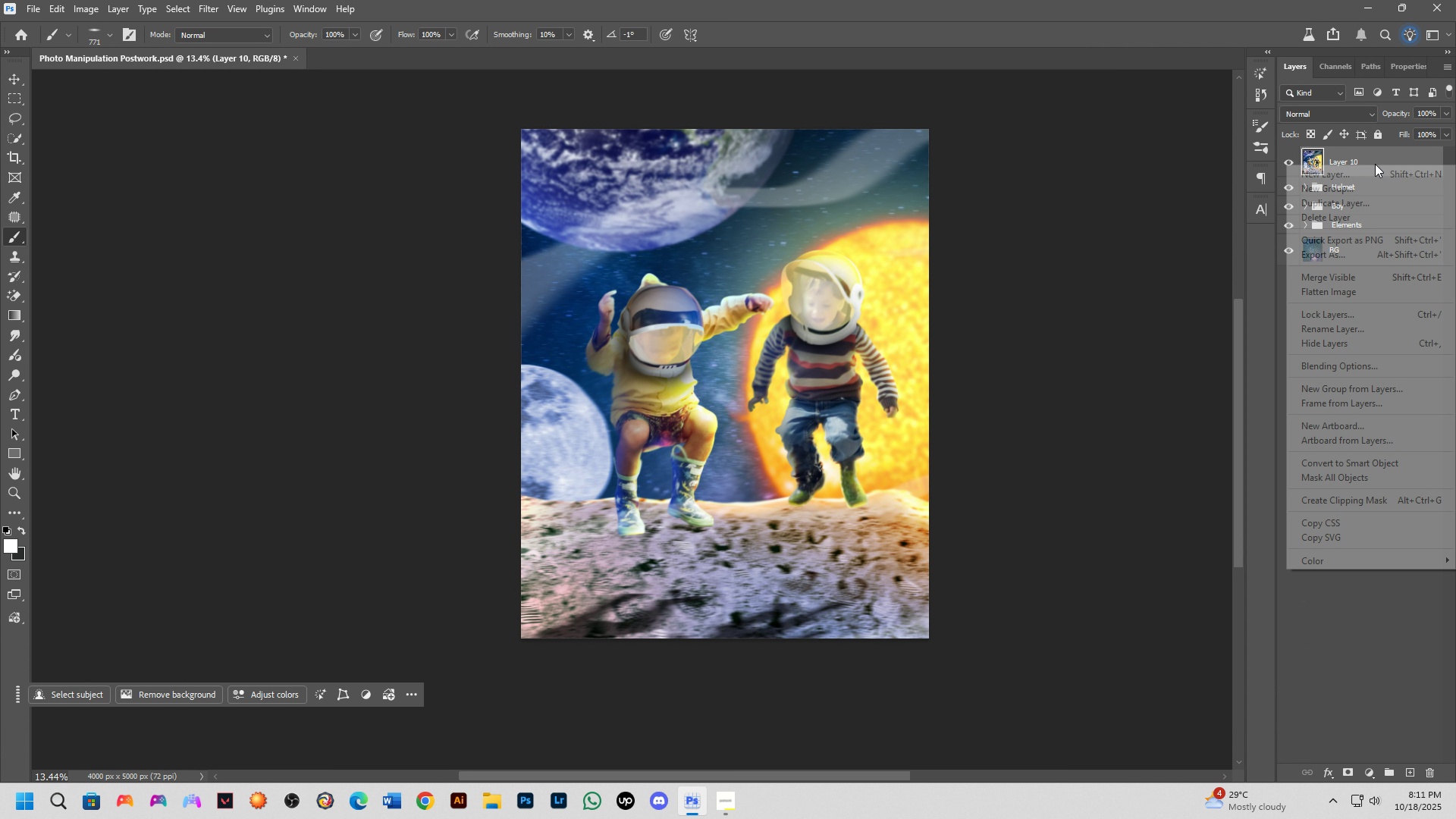 
right_click([1375, 164])
 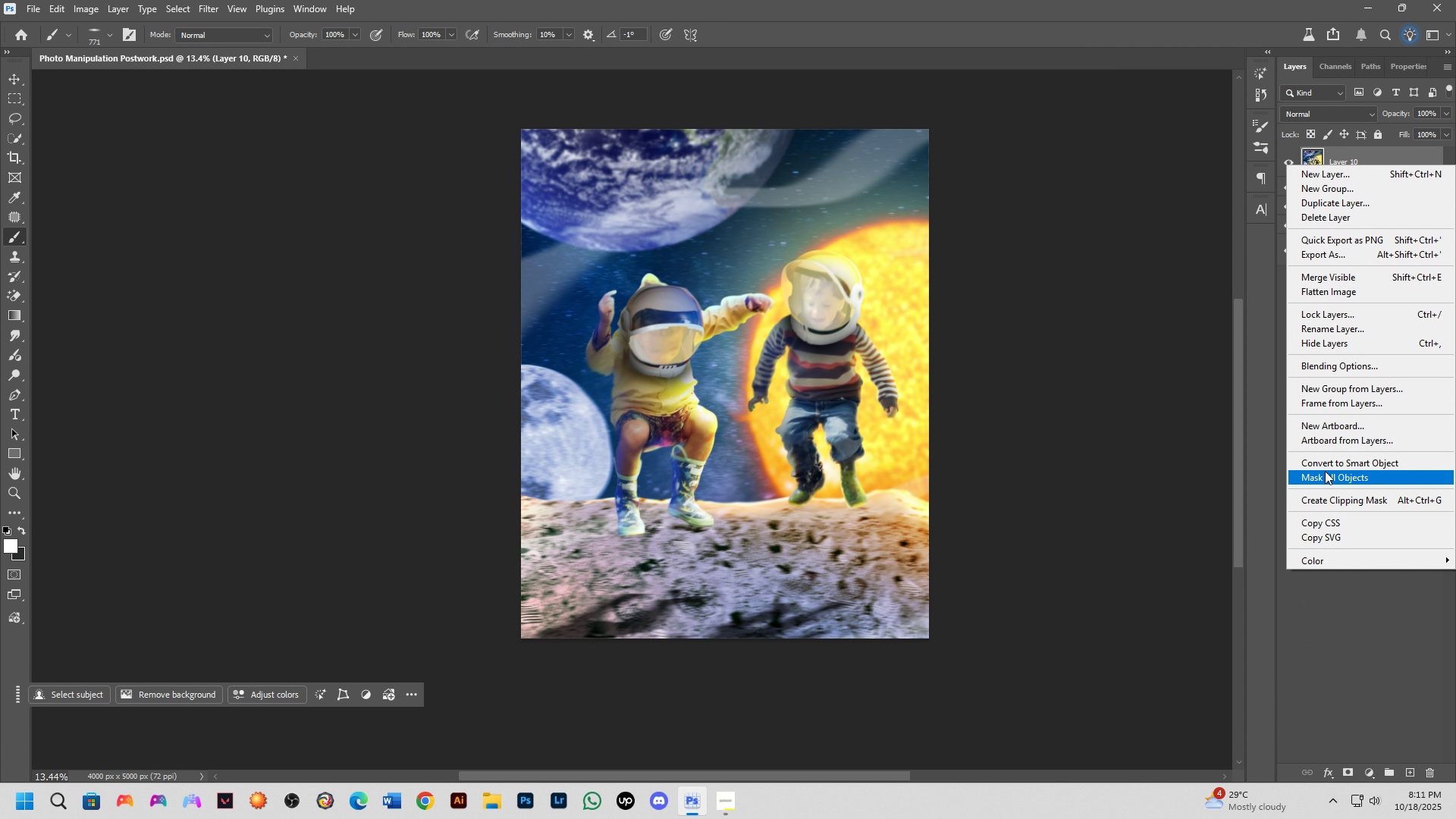 
left_click_drag(start_coordinate=[1326, 471], to_coordinate=[1332, 453])
 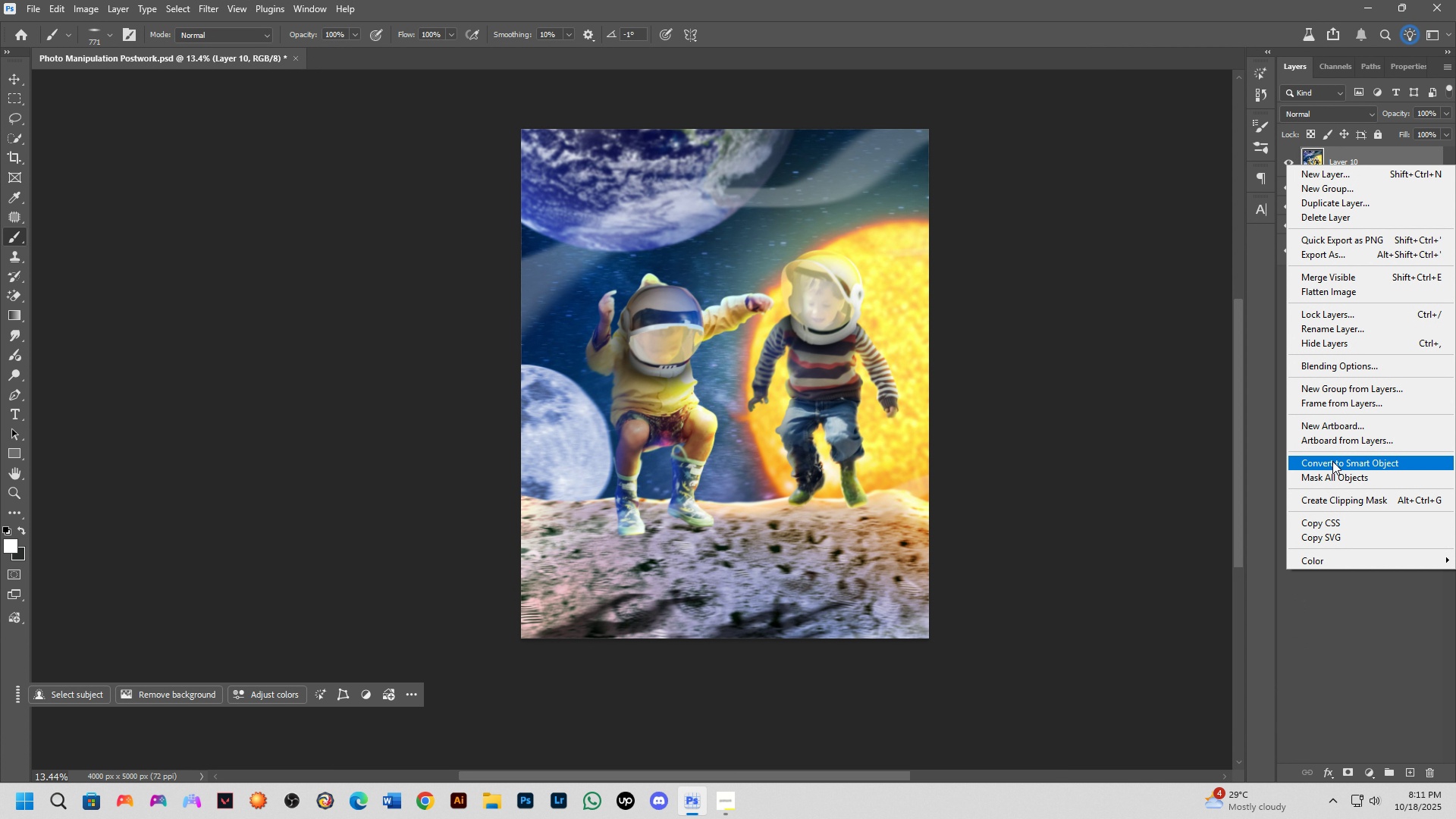 
left_click([1332, 461])
 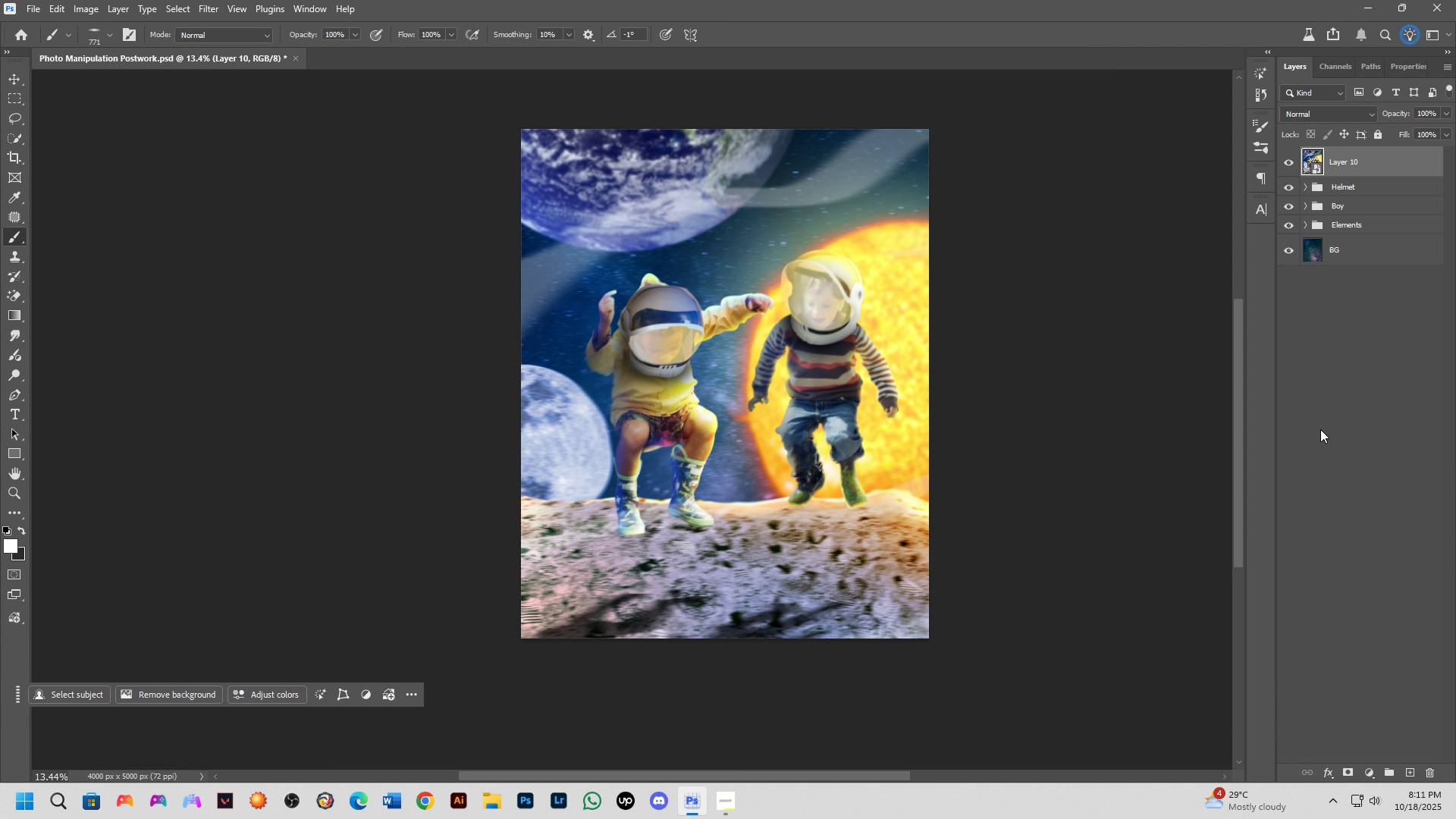 
key(Control+Shift+A)
 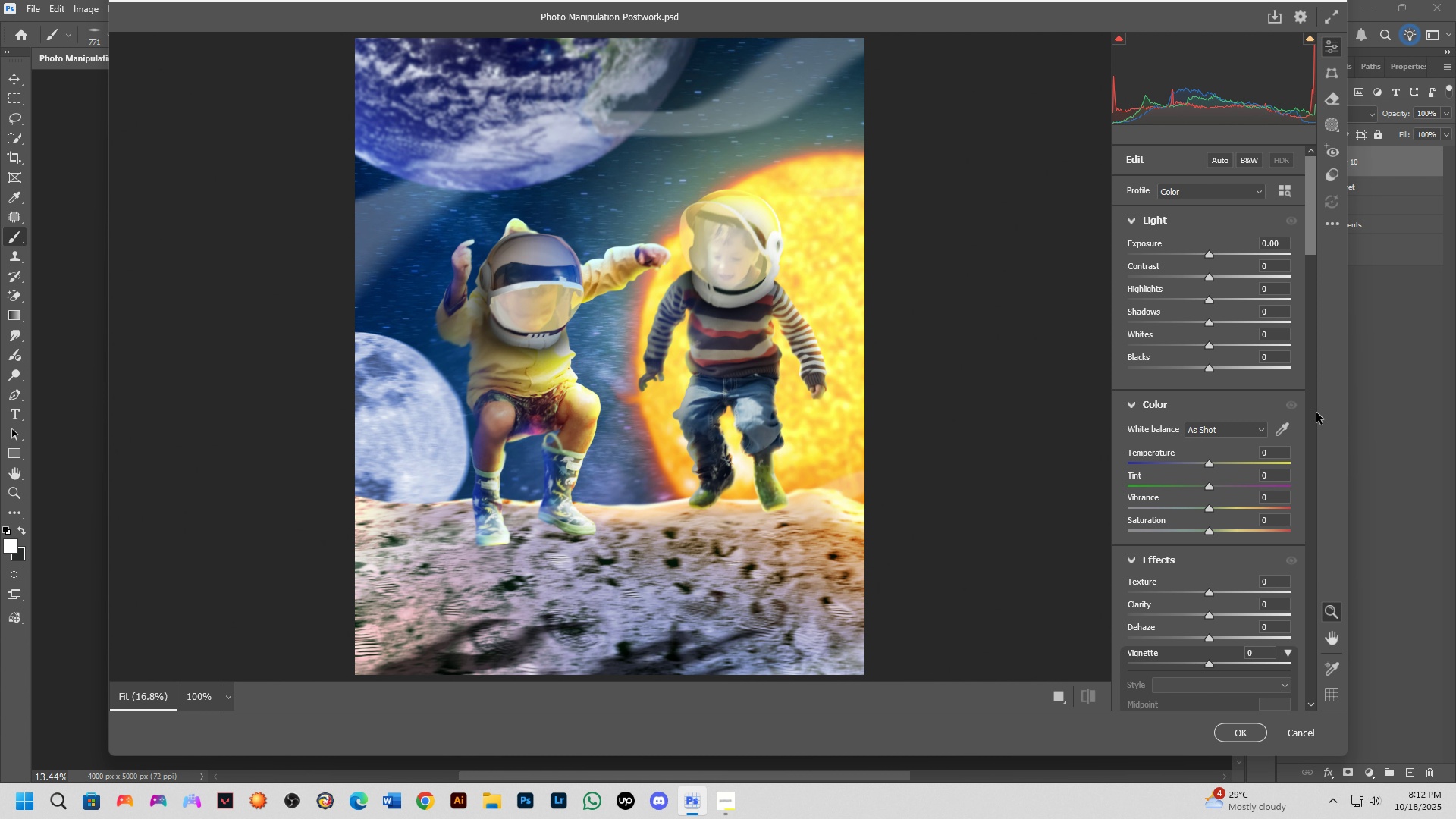 
wait(51.92)
 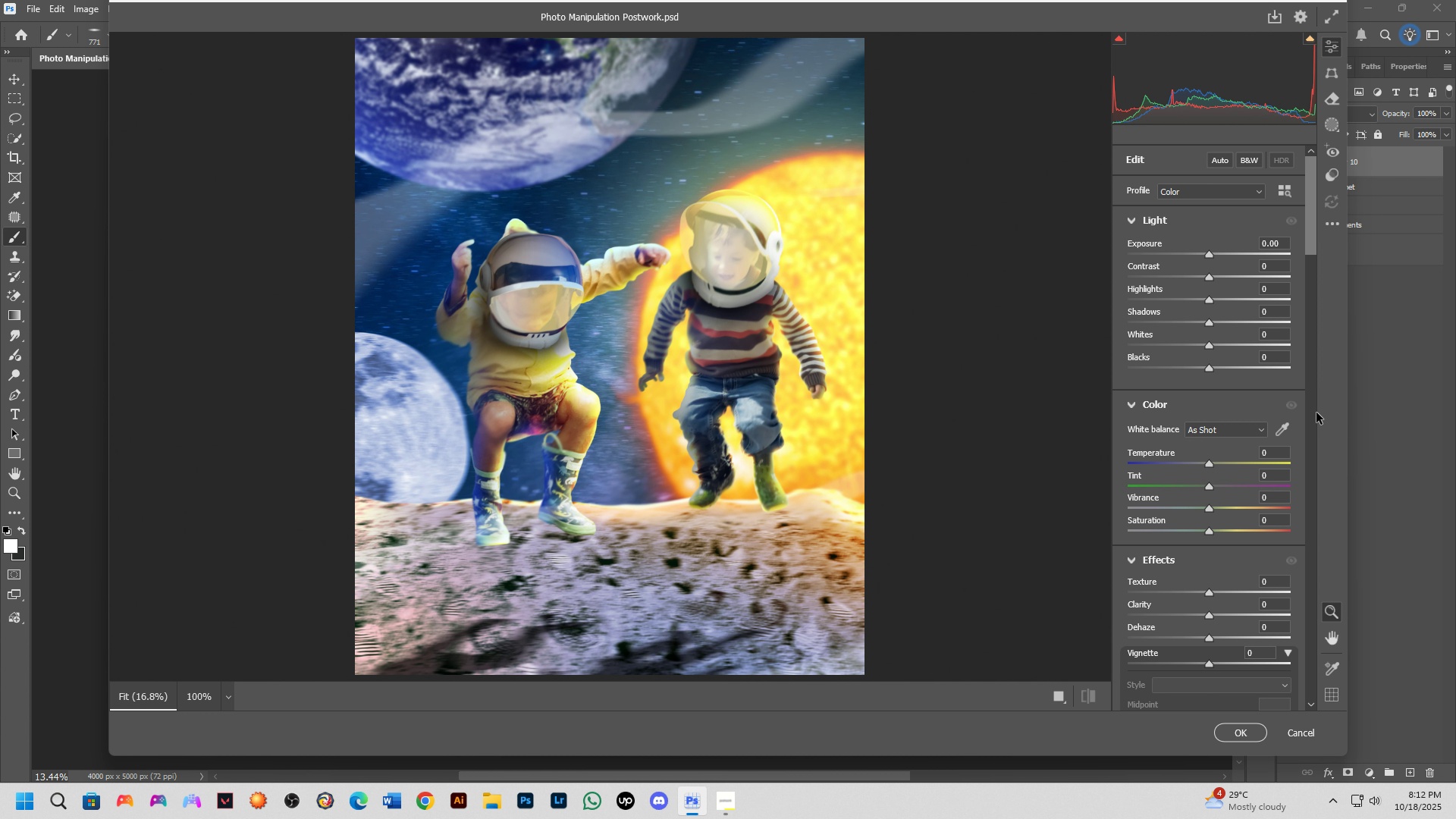 
left_click_drag(start_coordinate=[814, 315], to_coordinate=[838, 313])
 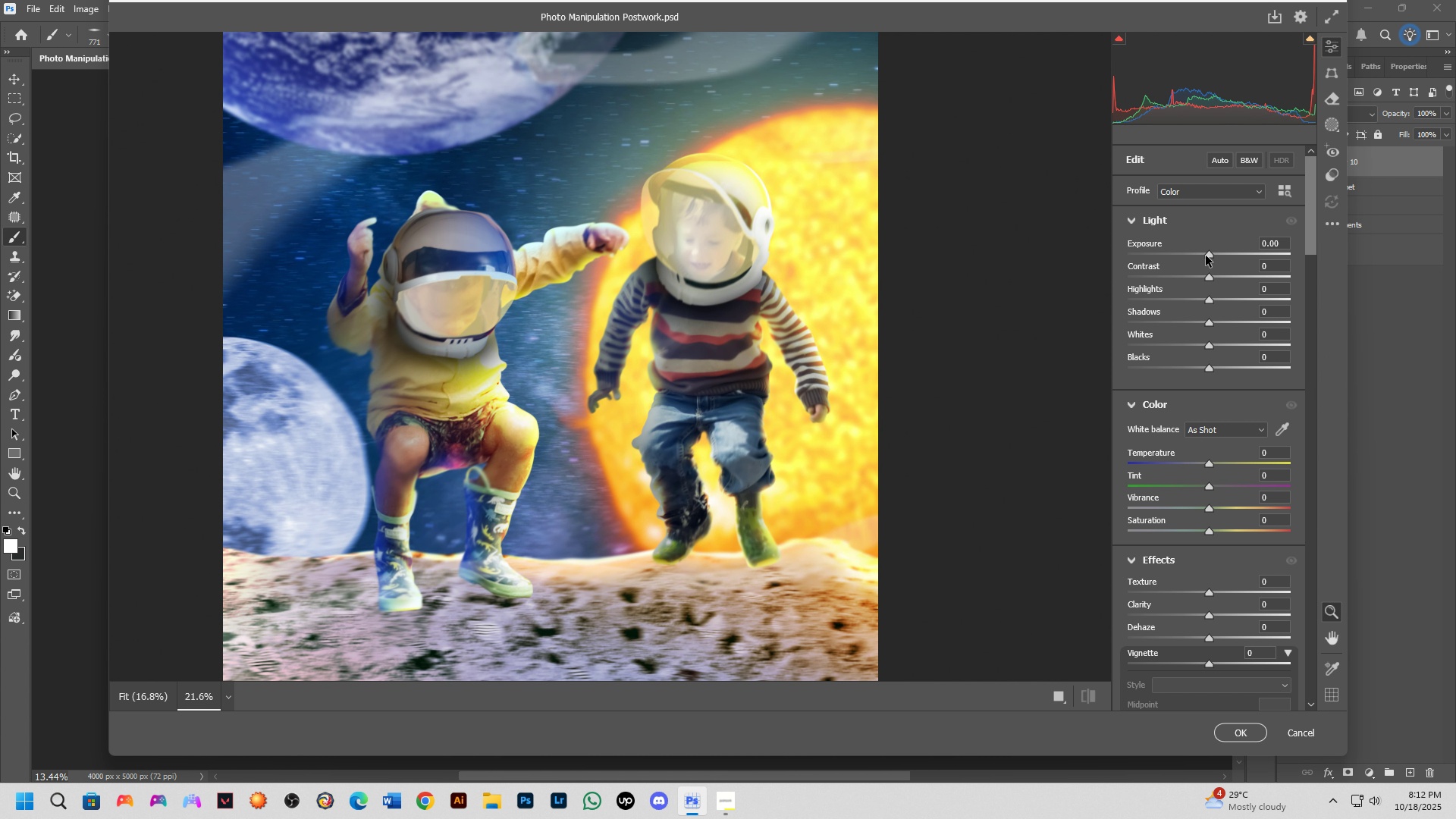 
left_click_drag(start_coordinate=[1213, 253], to_coordinate=[1200, 256])
 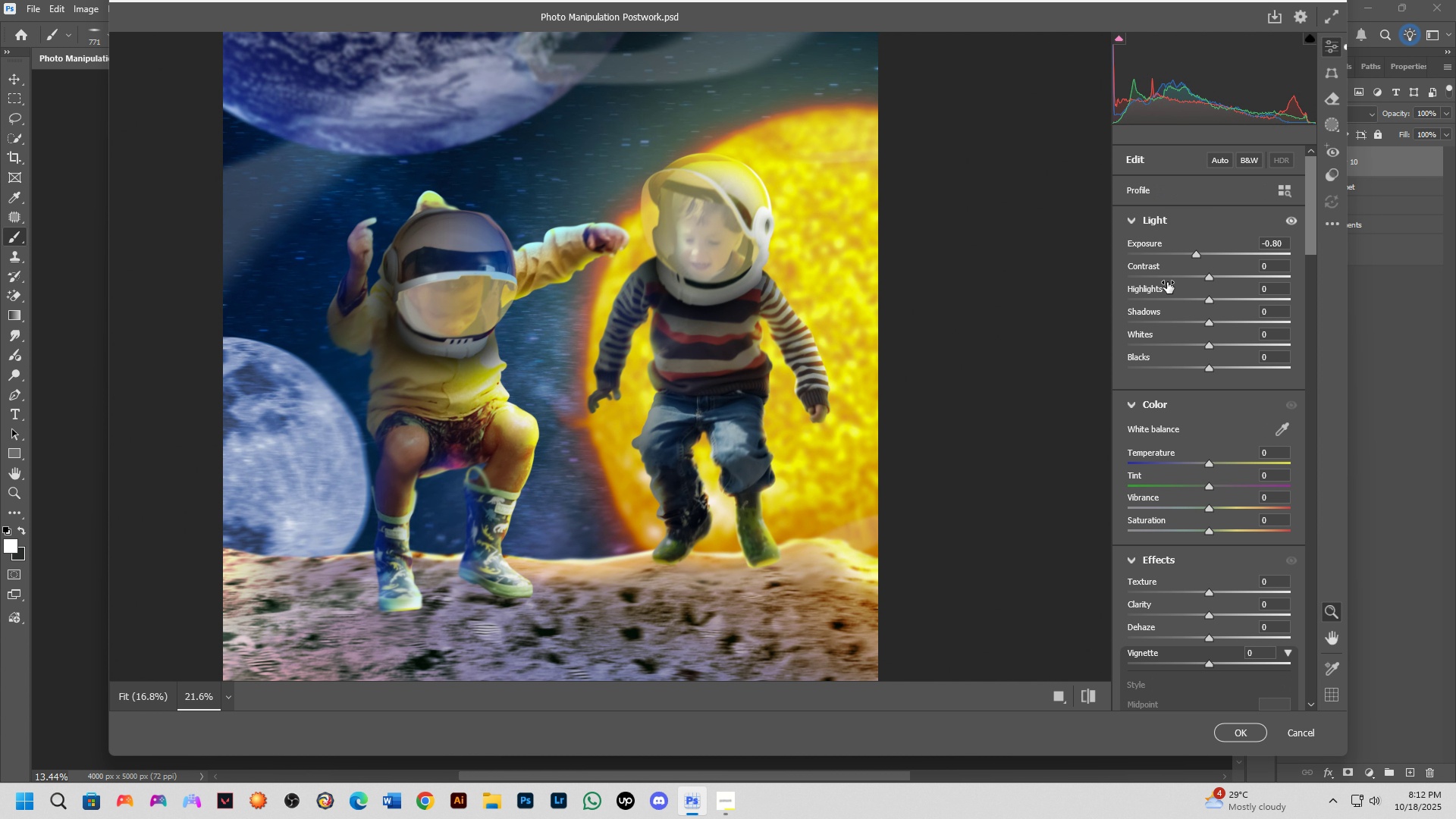 
key(Control+Z)
 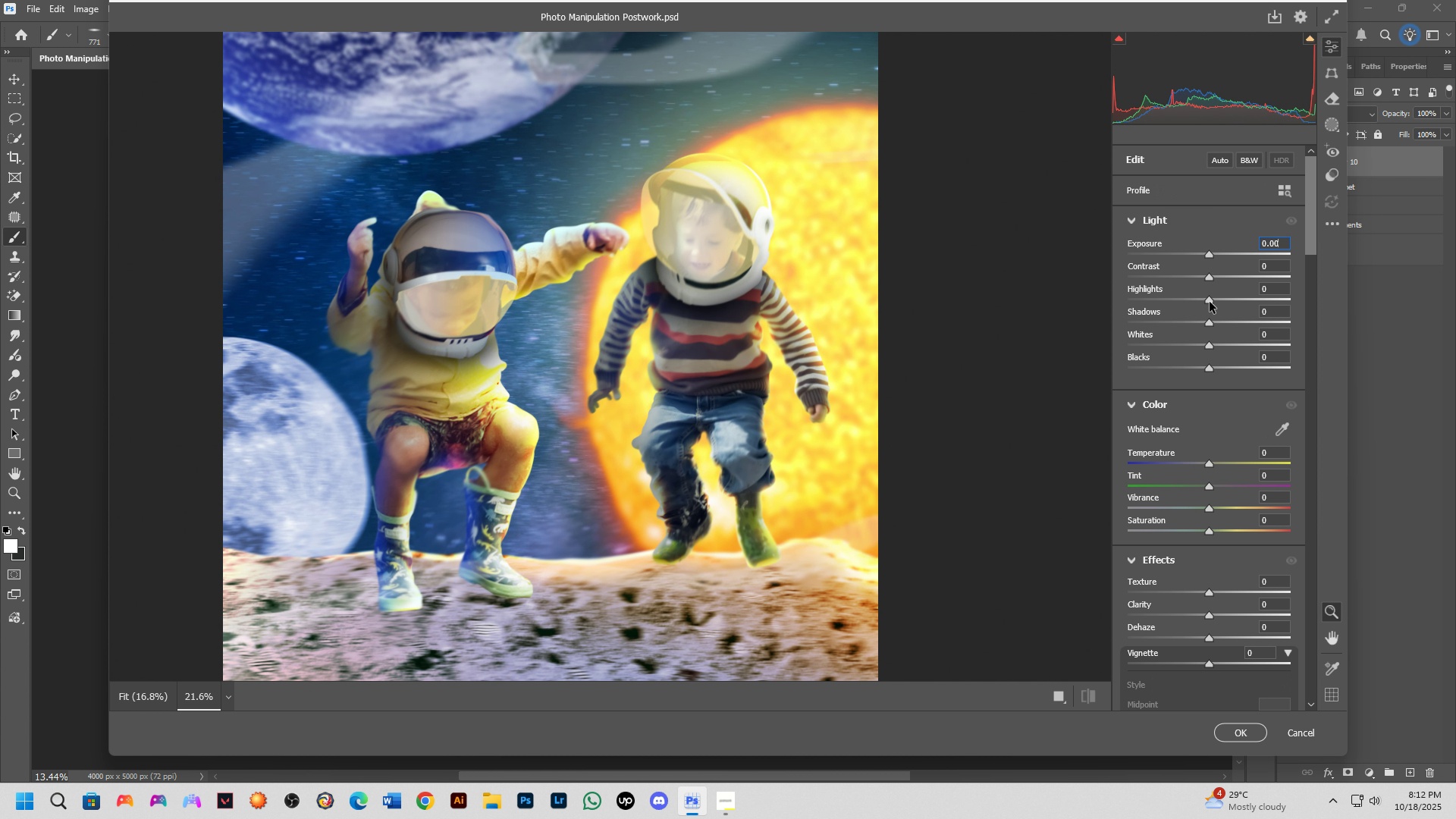 
left_click_drag(start_coordinate=[1210, 302], to_coordinate=[1168, 303])
 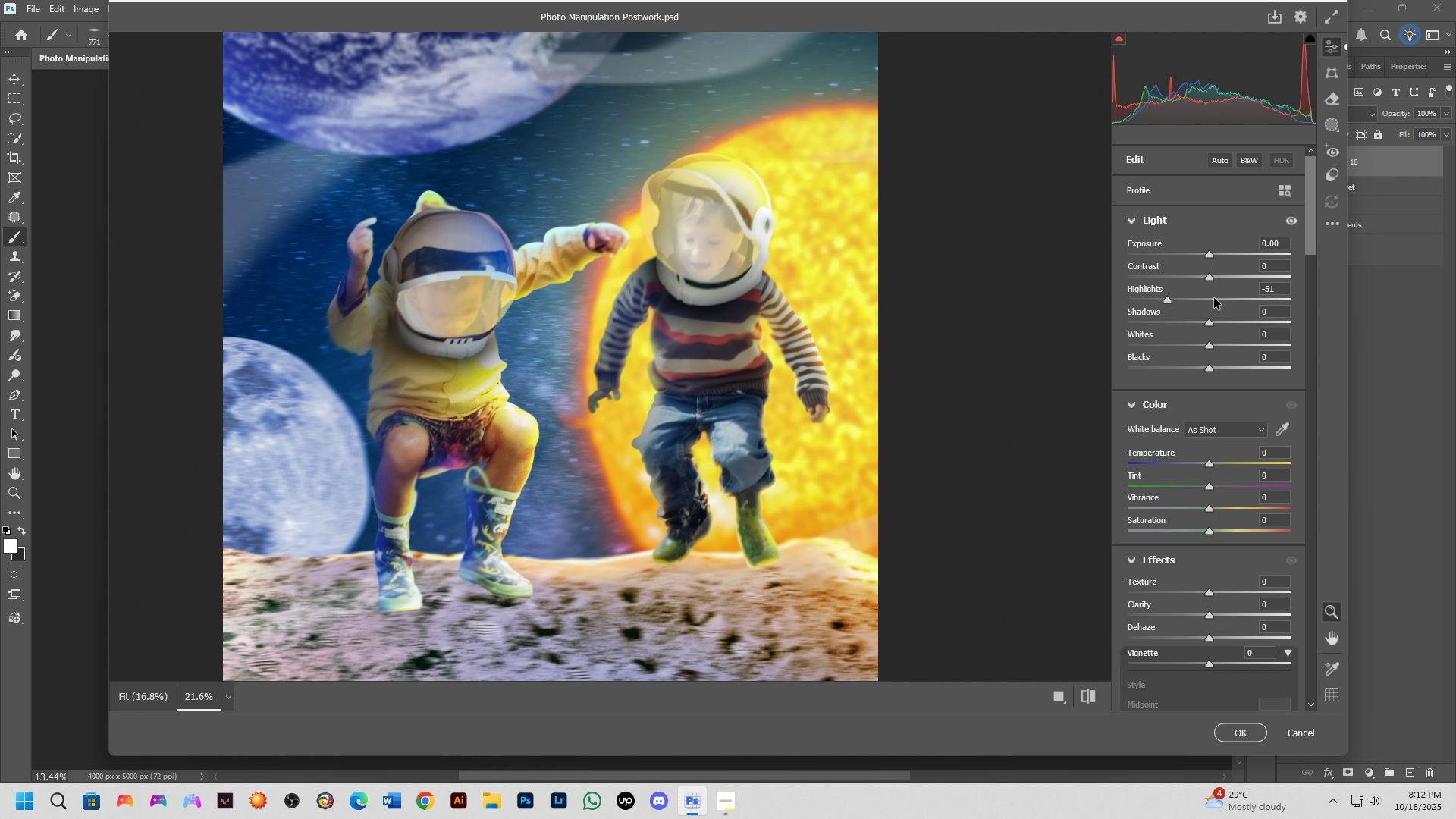 
key(Control+Z)
 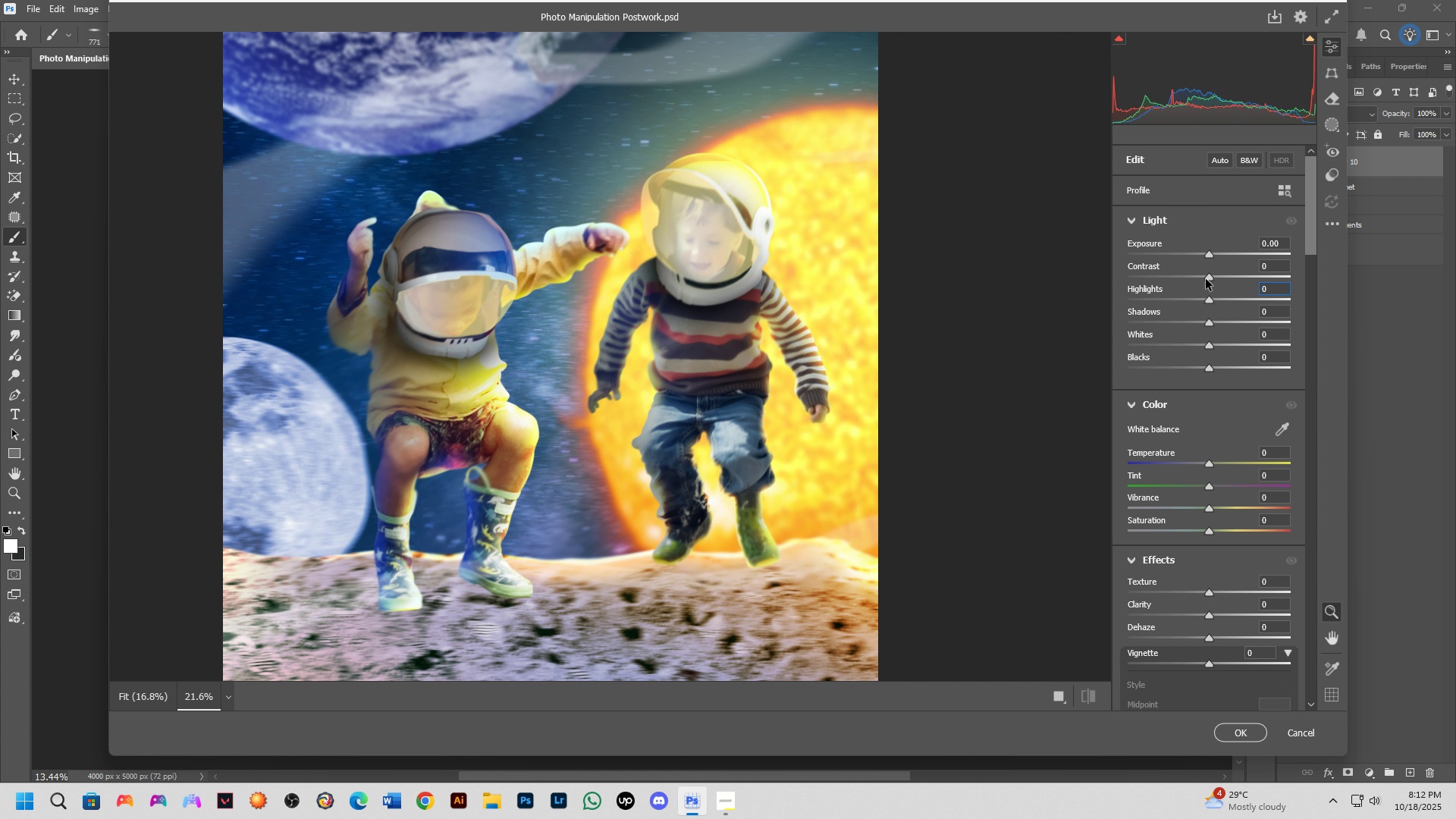 
left_click_drag(start_coordinate=[1208, 278], to_coordinate=[1236, 284])
 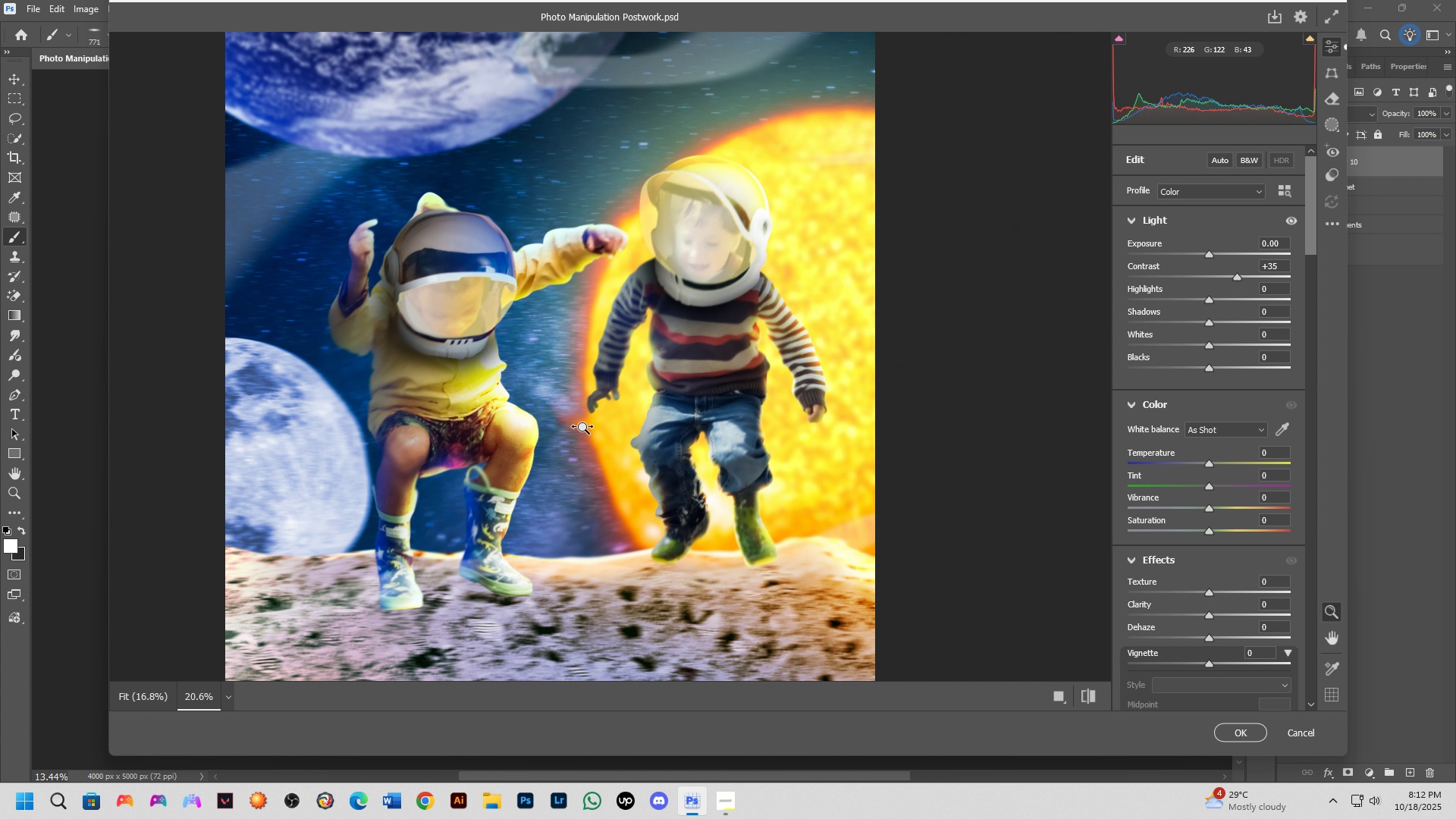 
left_click_drag(start_coordinate=[586, 428], to_coordinate=[543, 431])
 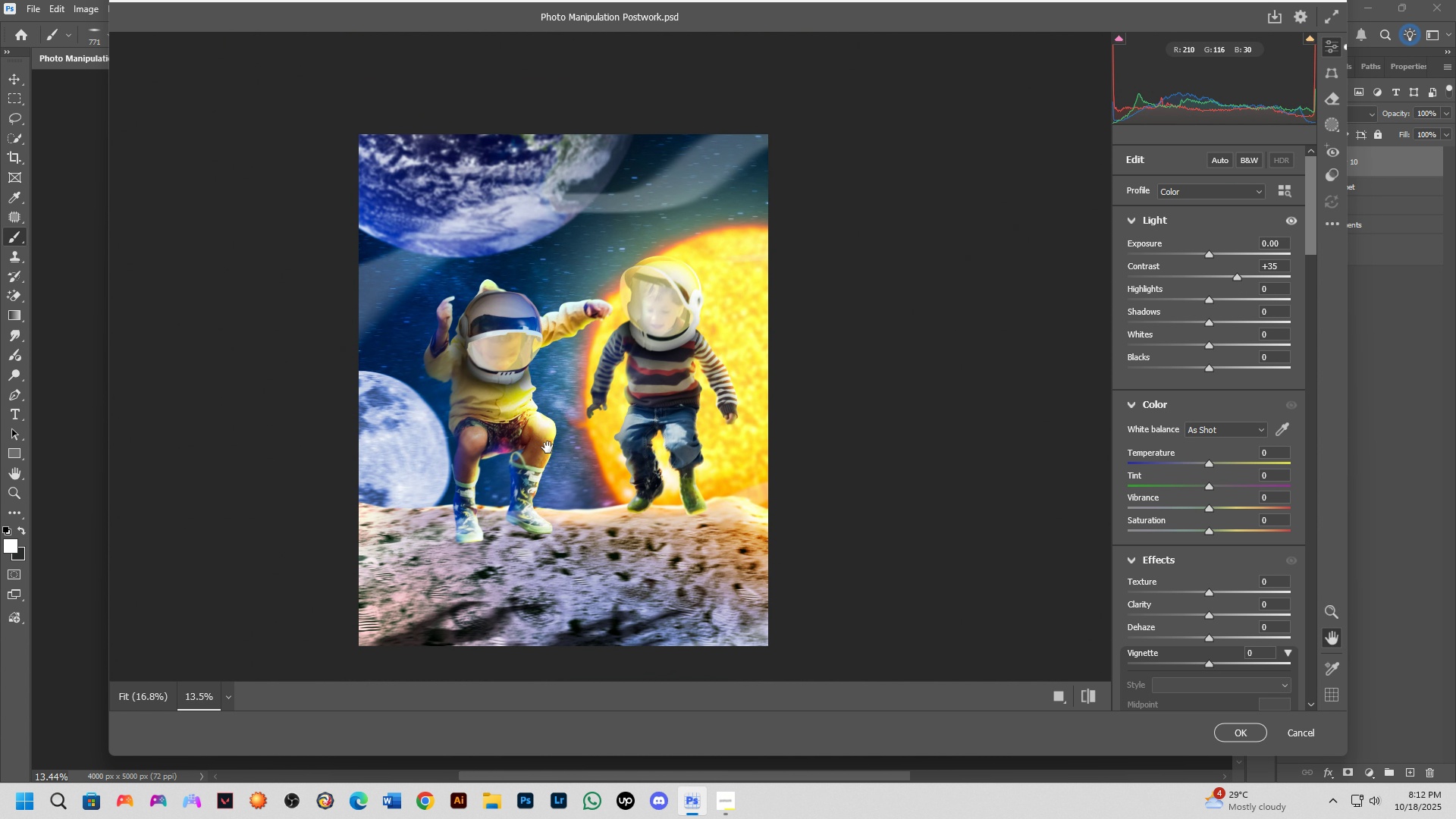 
hold_key(key=Space, duration=0.7)
 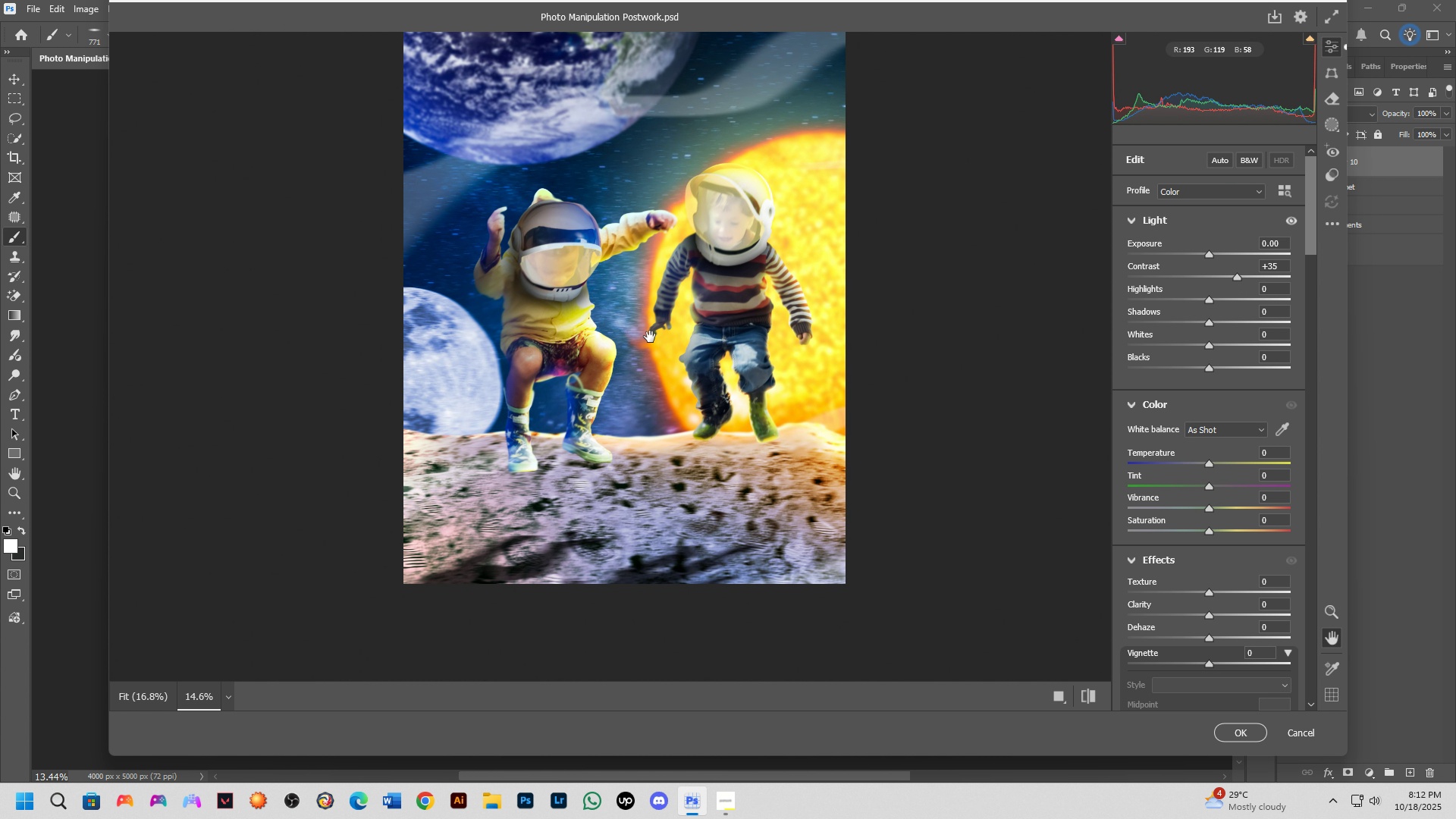 
left_click_drag(start_coordinate=[548, 450], to_coordinate=[607, 373])
 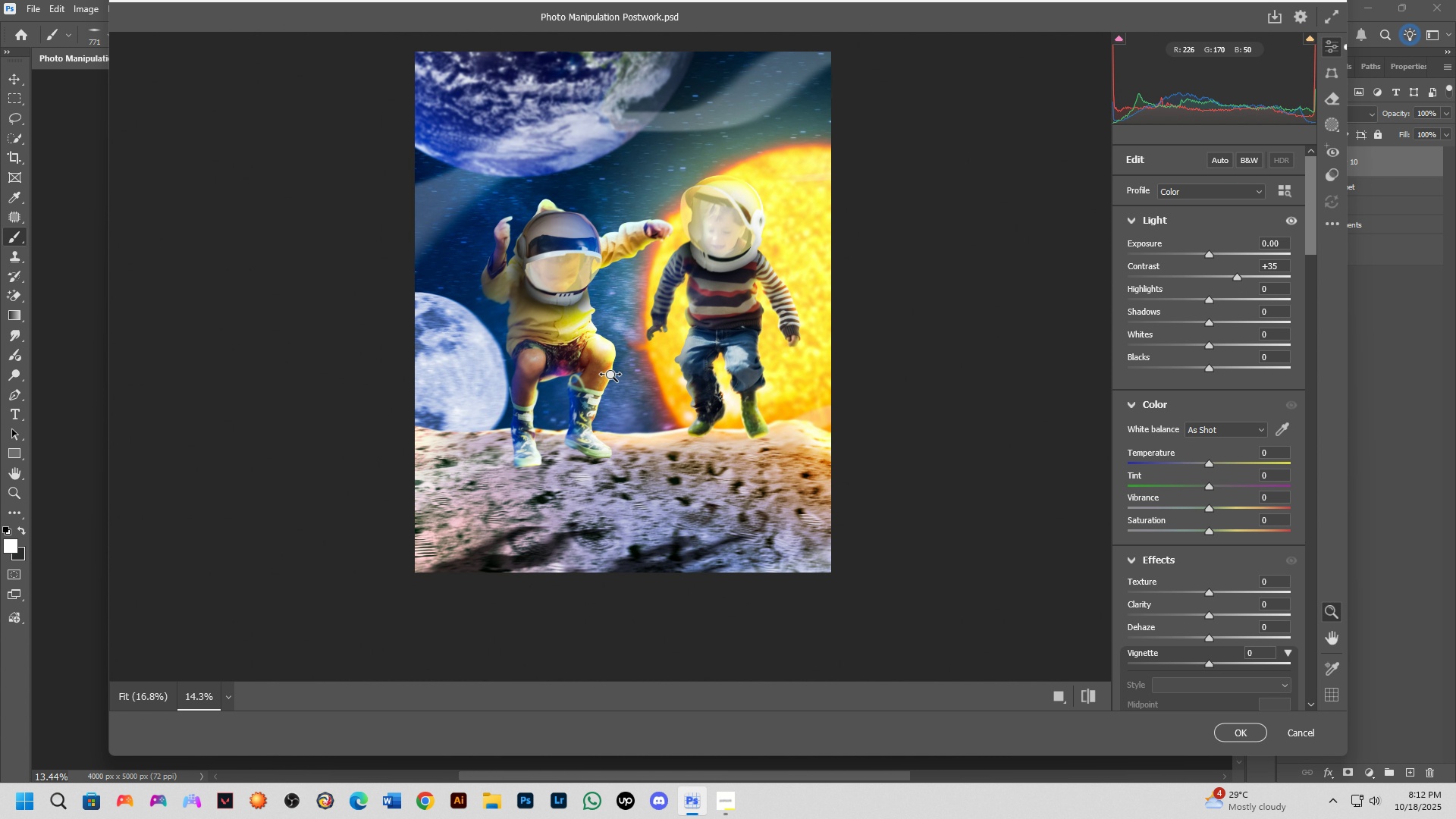 
left_click_drag(start_coordinate=[607, 373], to_coordinate=[615, 376])
 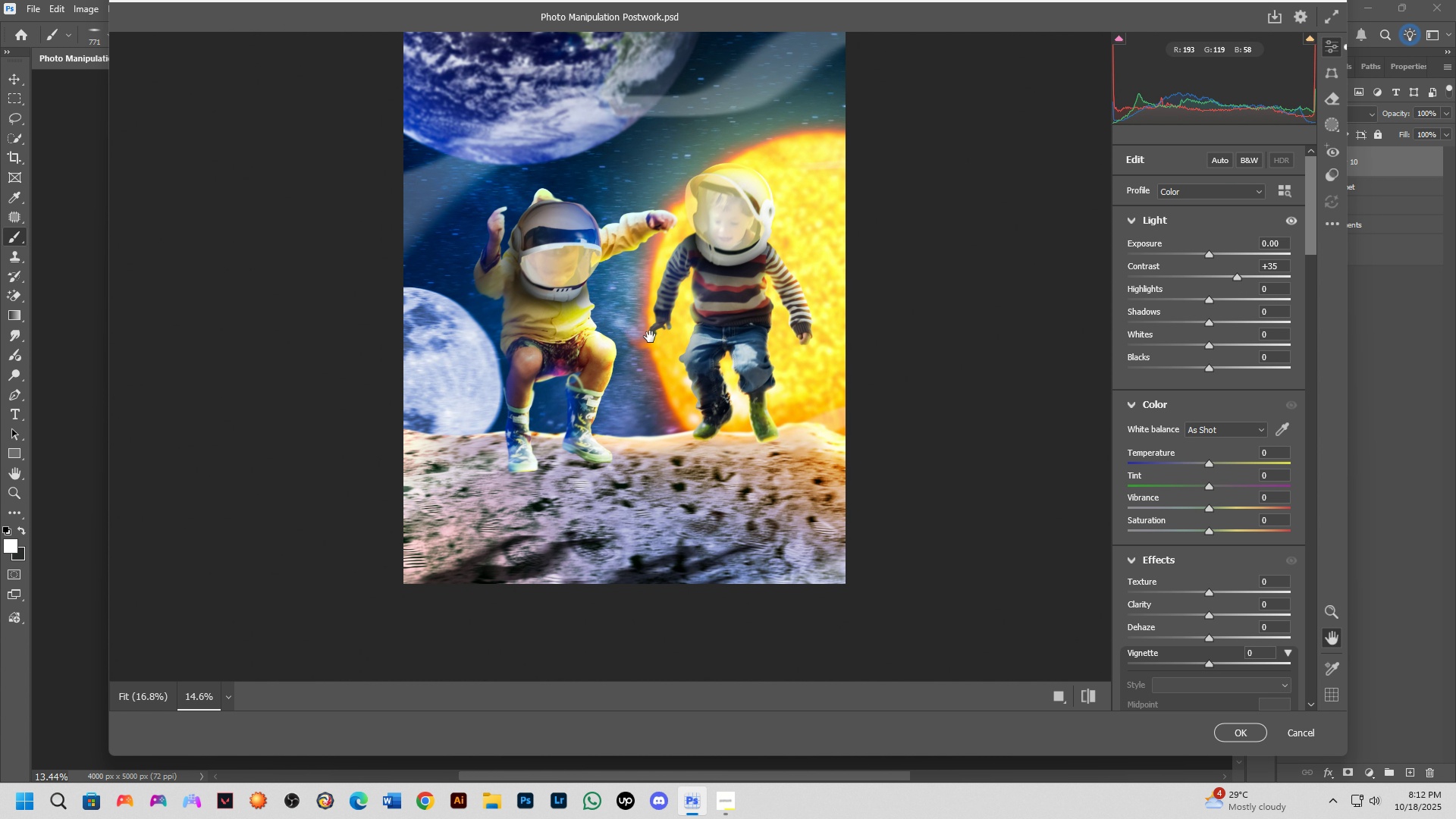 
hold_key(key=Space, duration=0.52)
 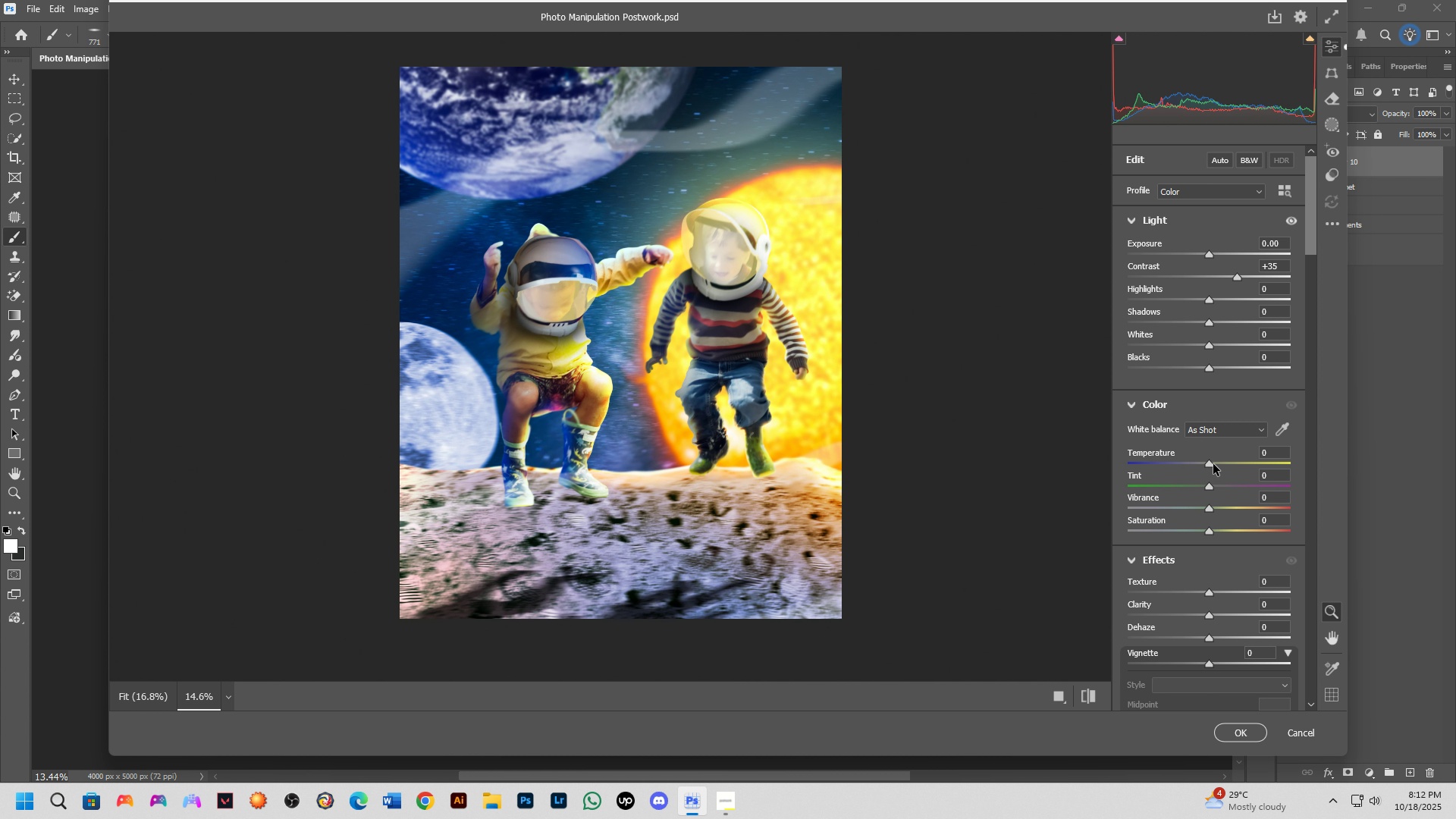 
left_click_drag(start_coordinate=[648, 336], to_coordinate=[644, 371])
 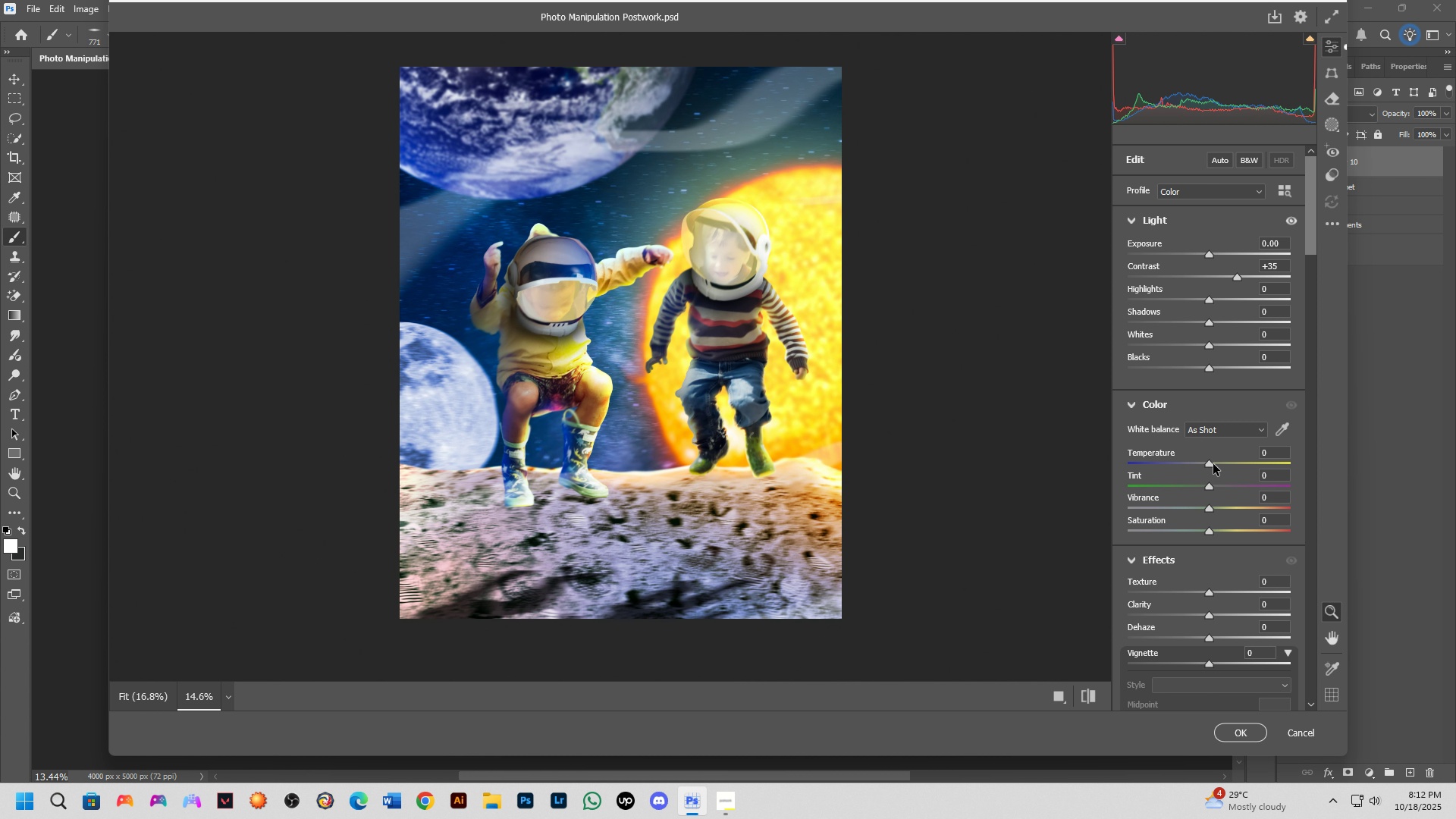 
left_click_drag(start_coordinate=[1211, 464], to_coordinate=[1228, 463])
 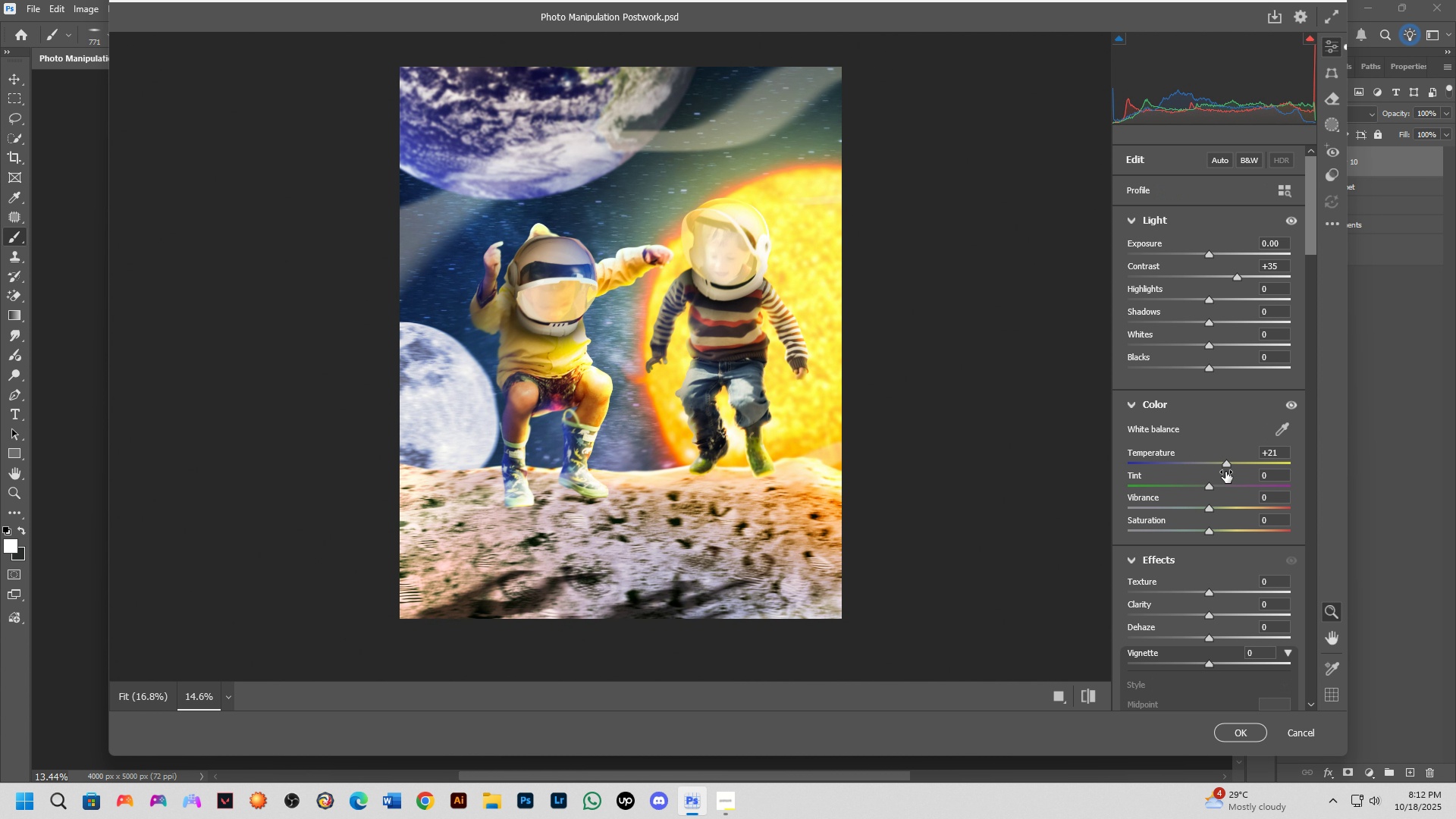 
key(Control+Z)
 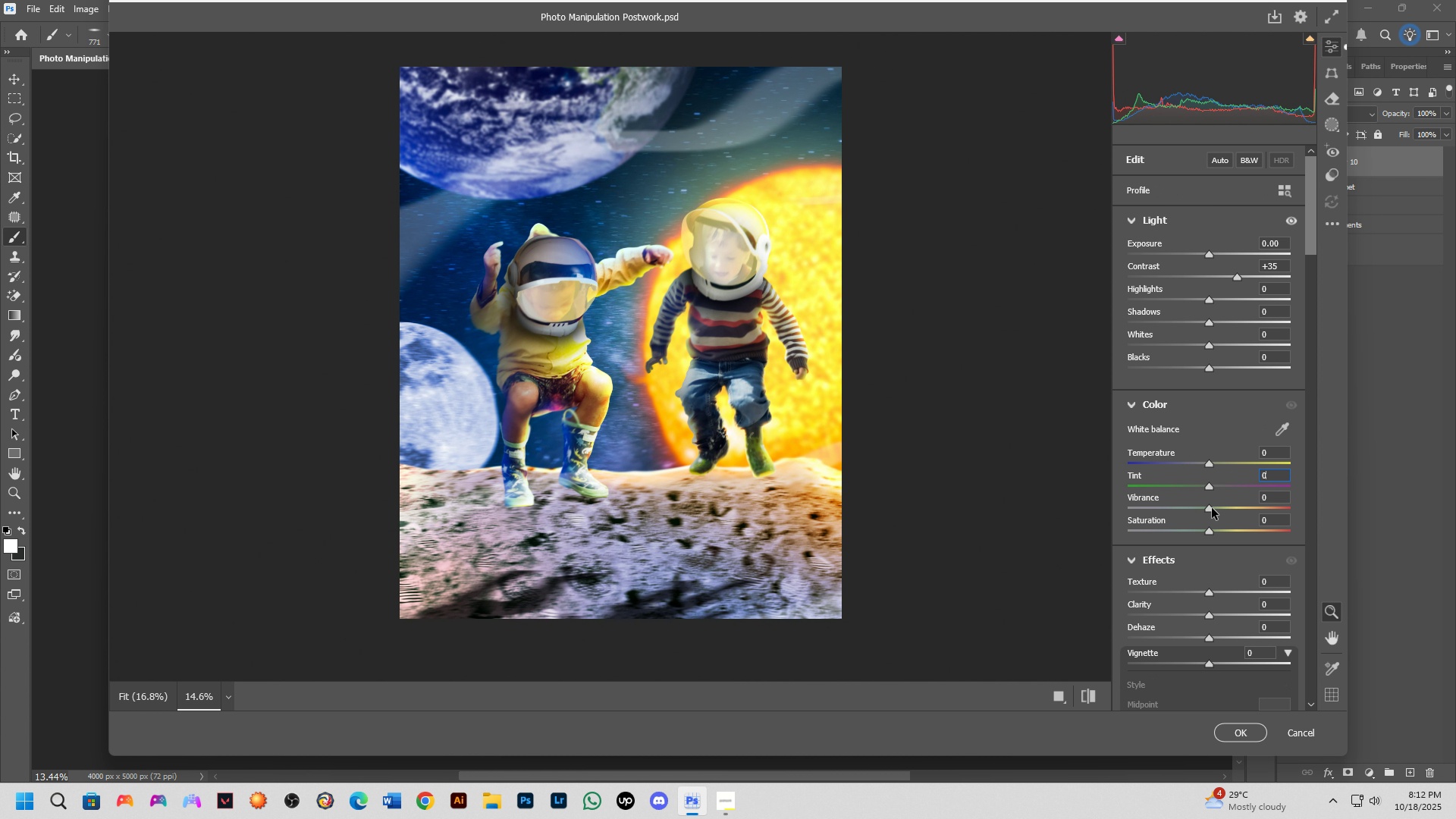 
left_click_drag(start_coordinate=[1212, 507], to_coordinate=[1268, 508])
 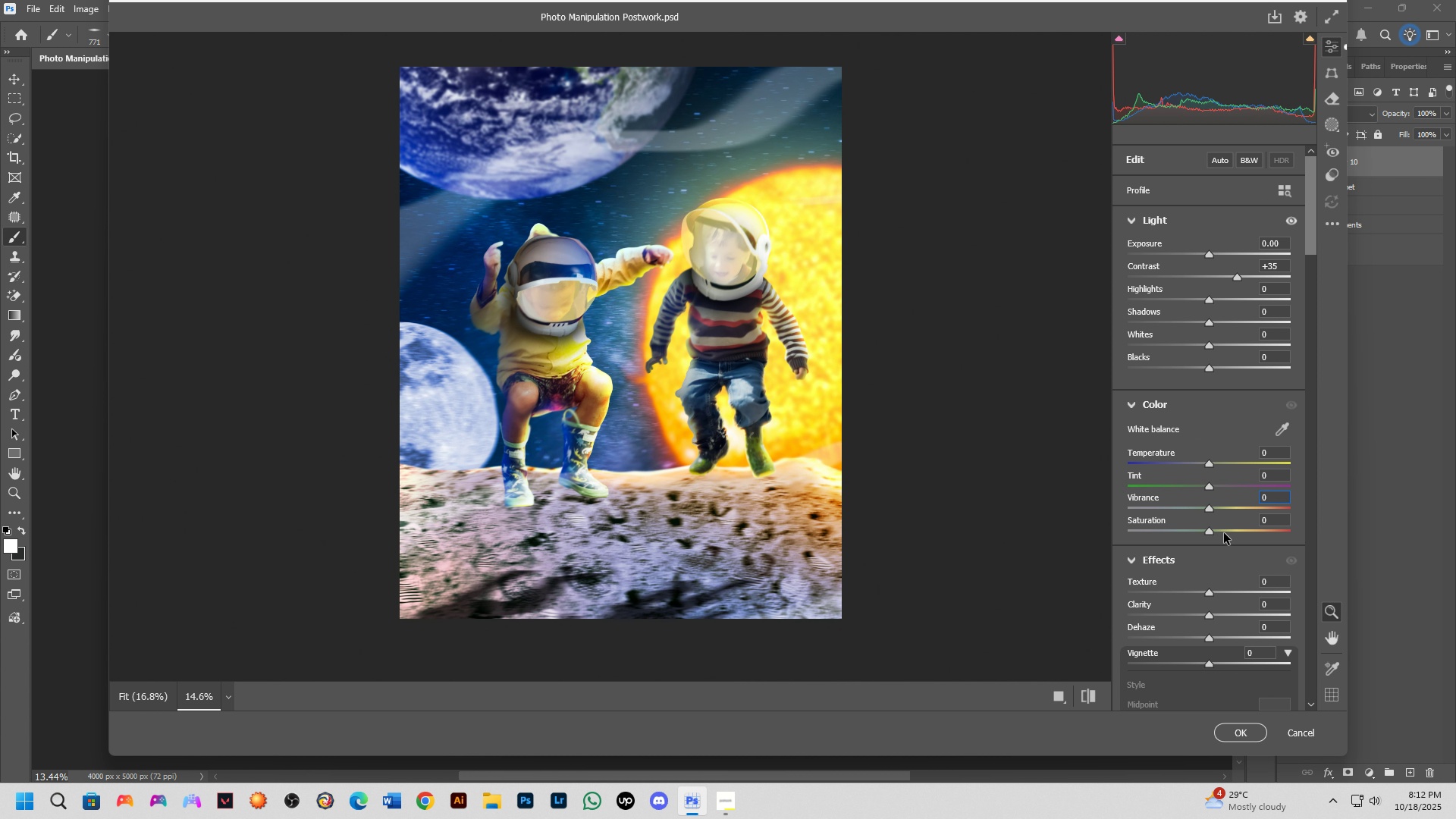 
key(Control+ControlLeft)
 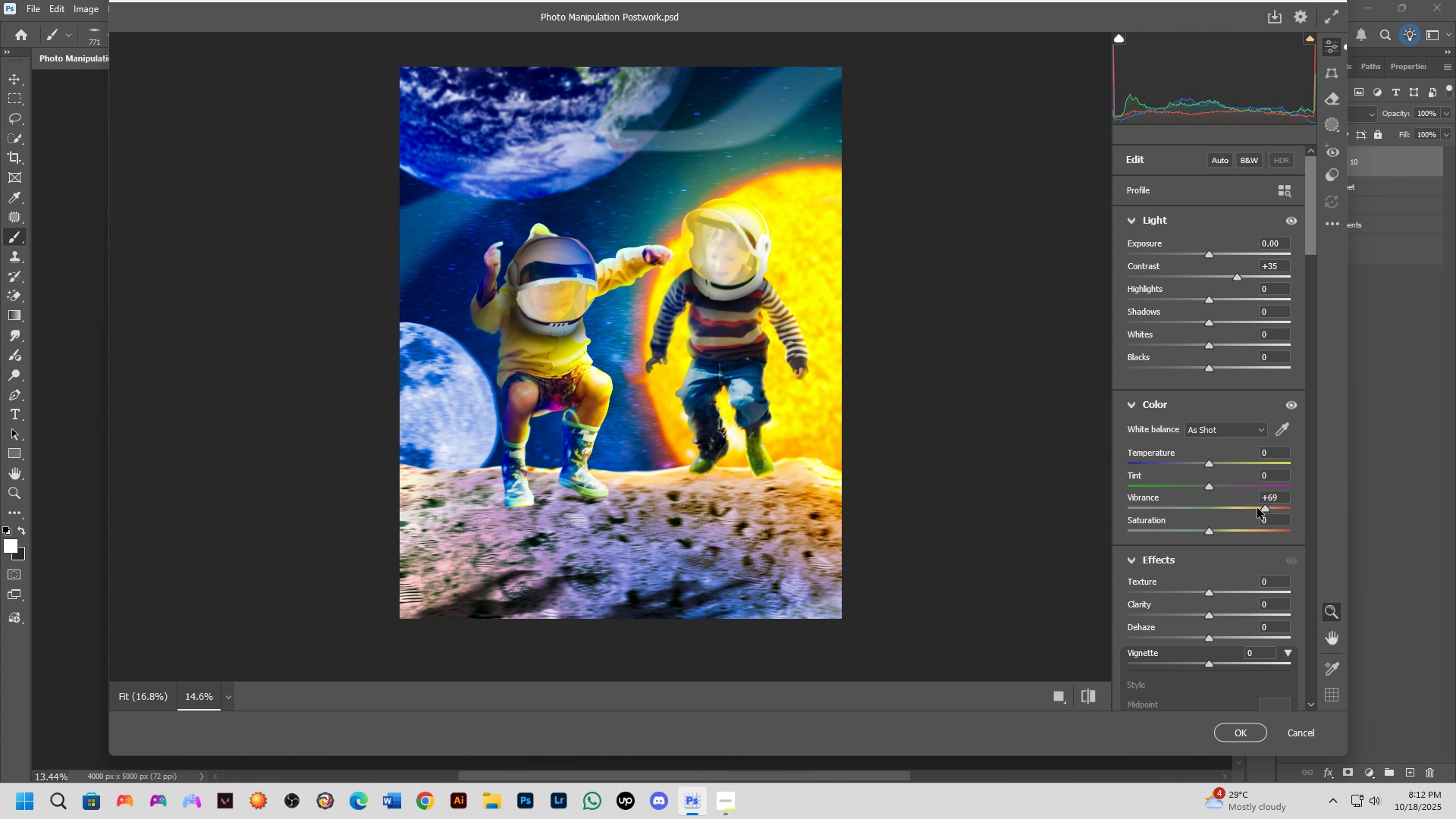 
key(Control+Z)
 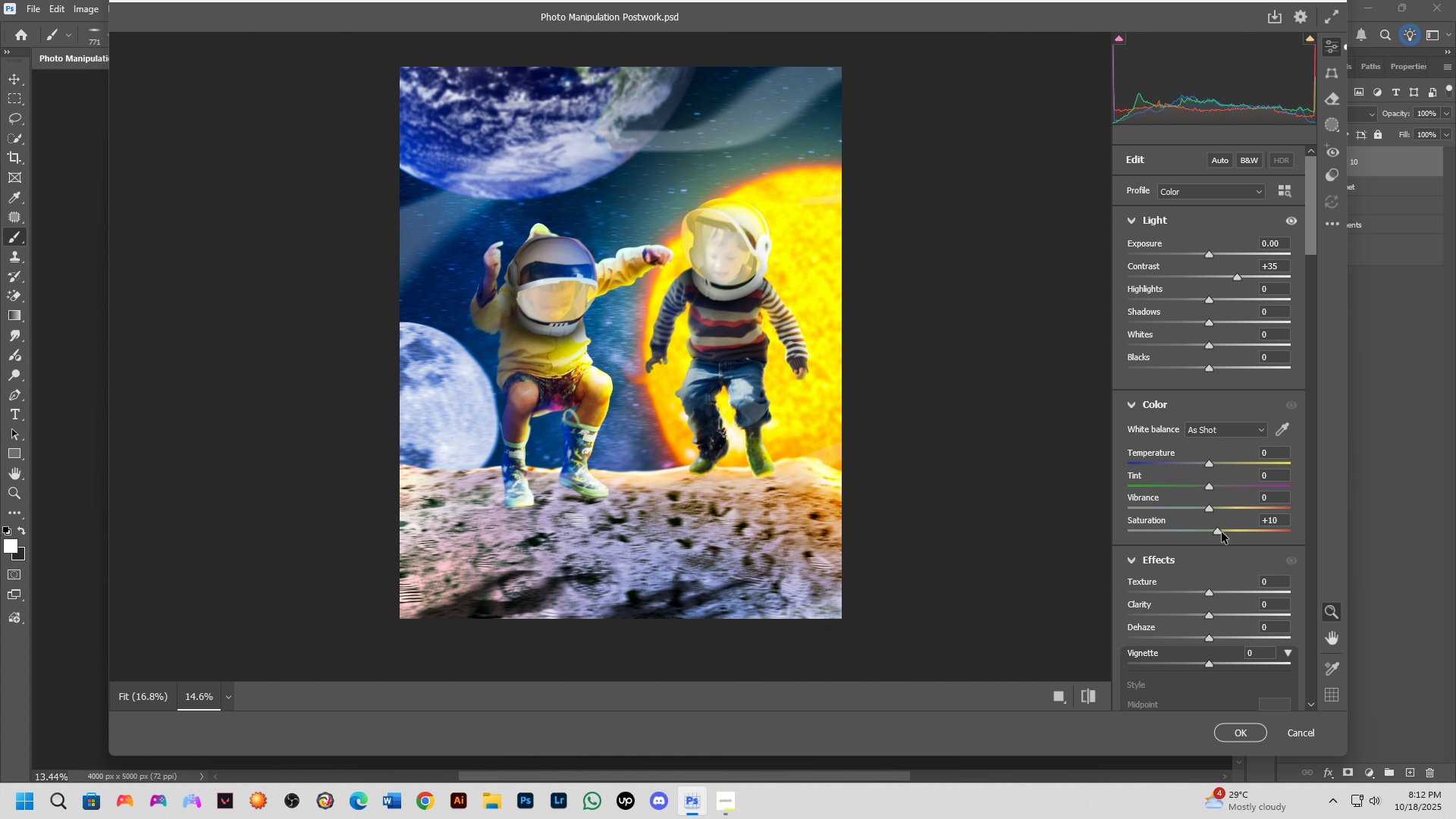 
left_click_drag(start_coordinate=[1209, 510], to_coordinate=[1180, 513])
 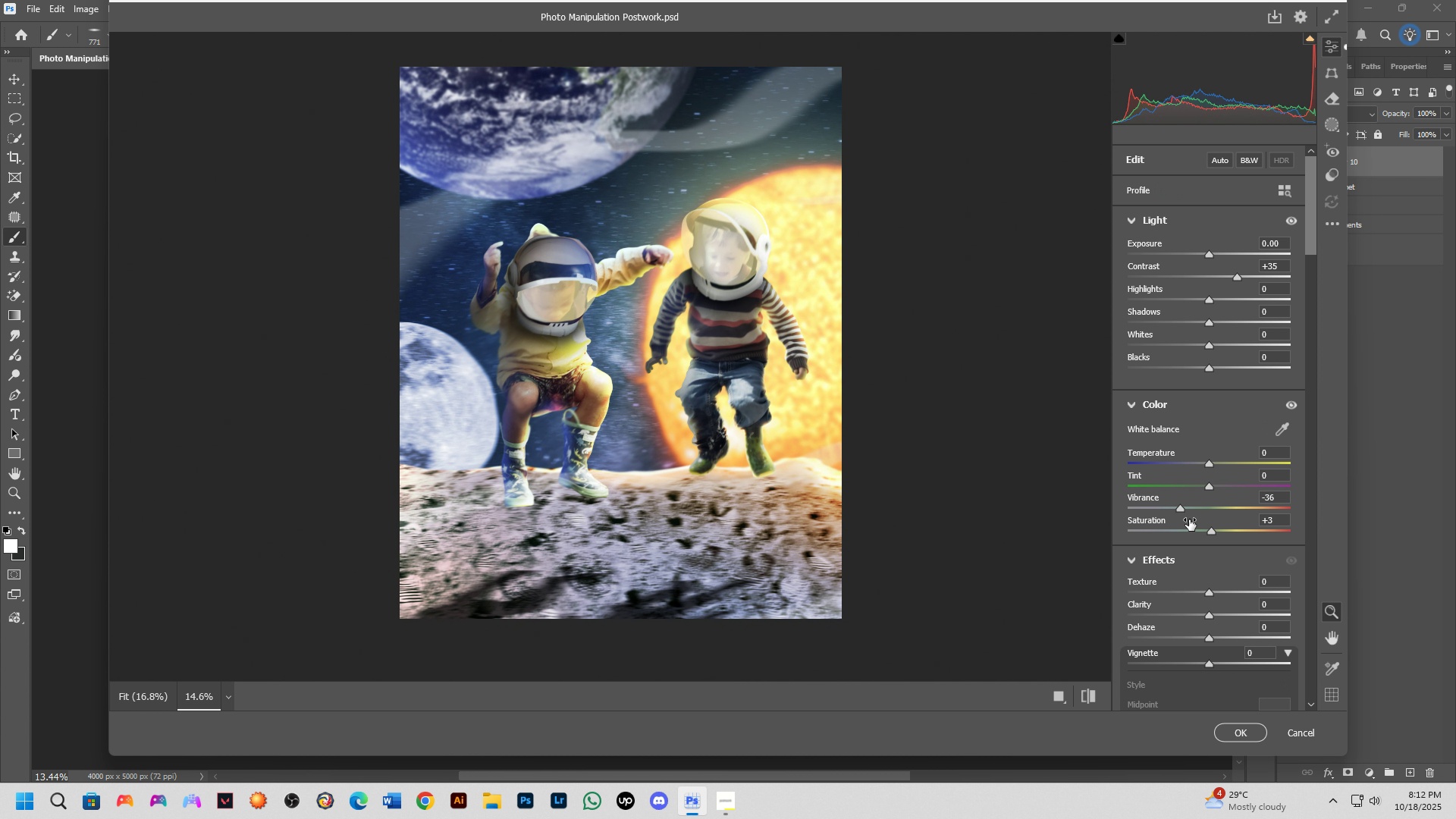 
key(Control+Z)
 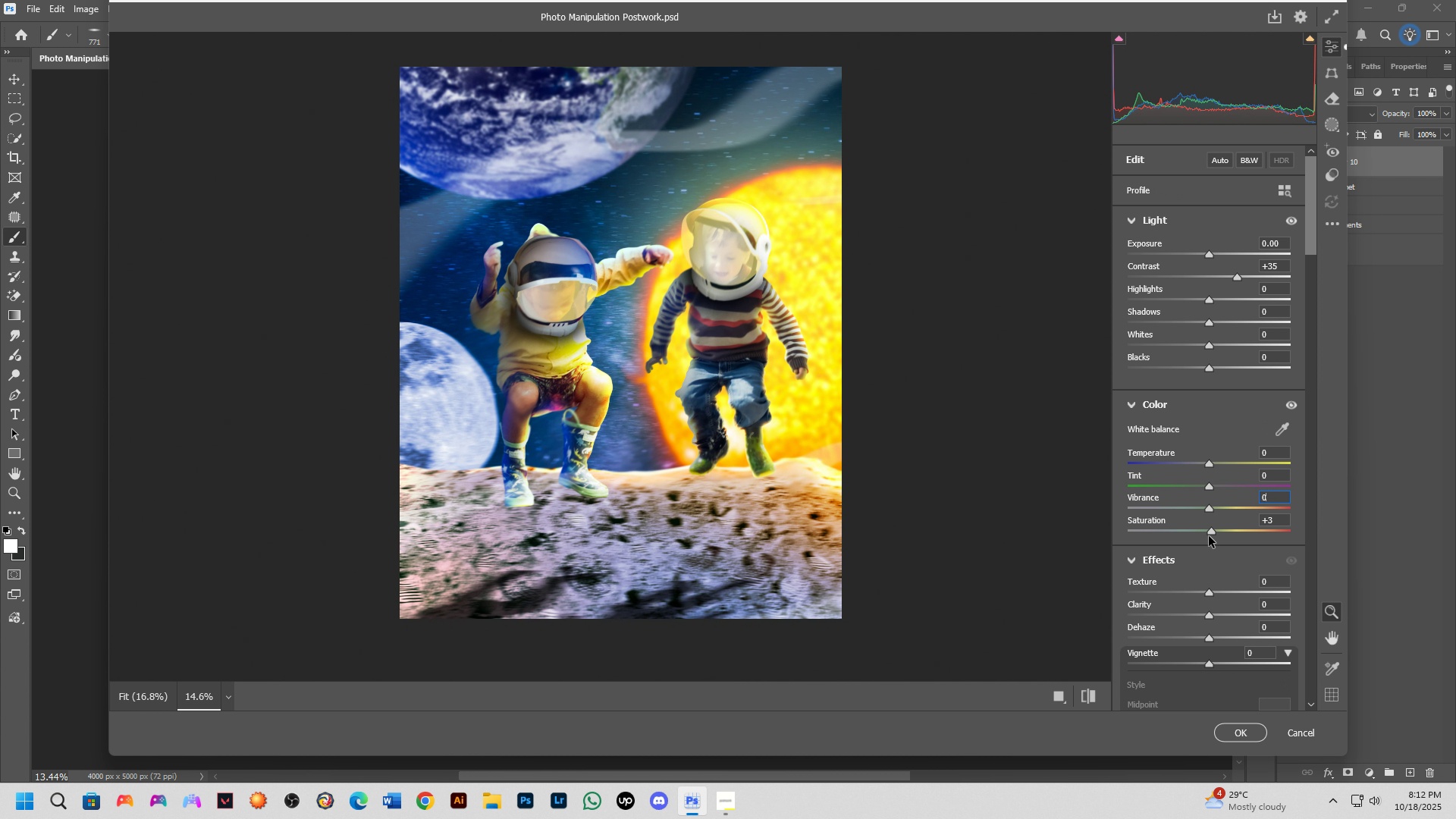 
double_click([1212, 535])
 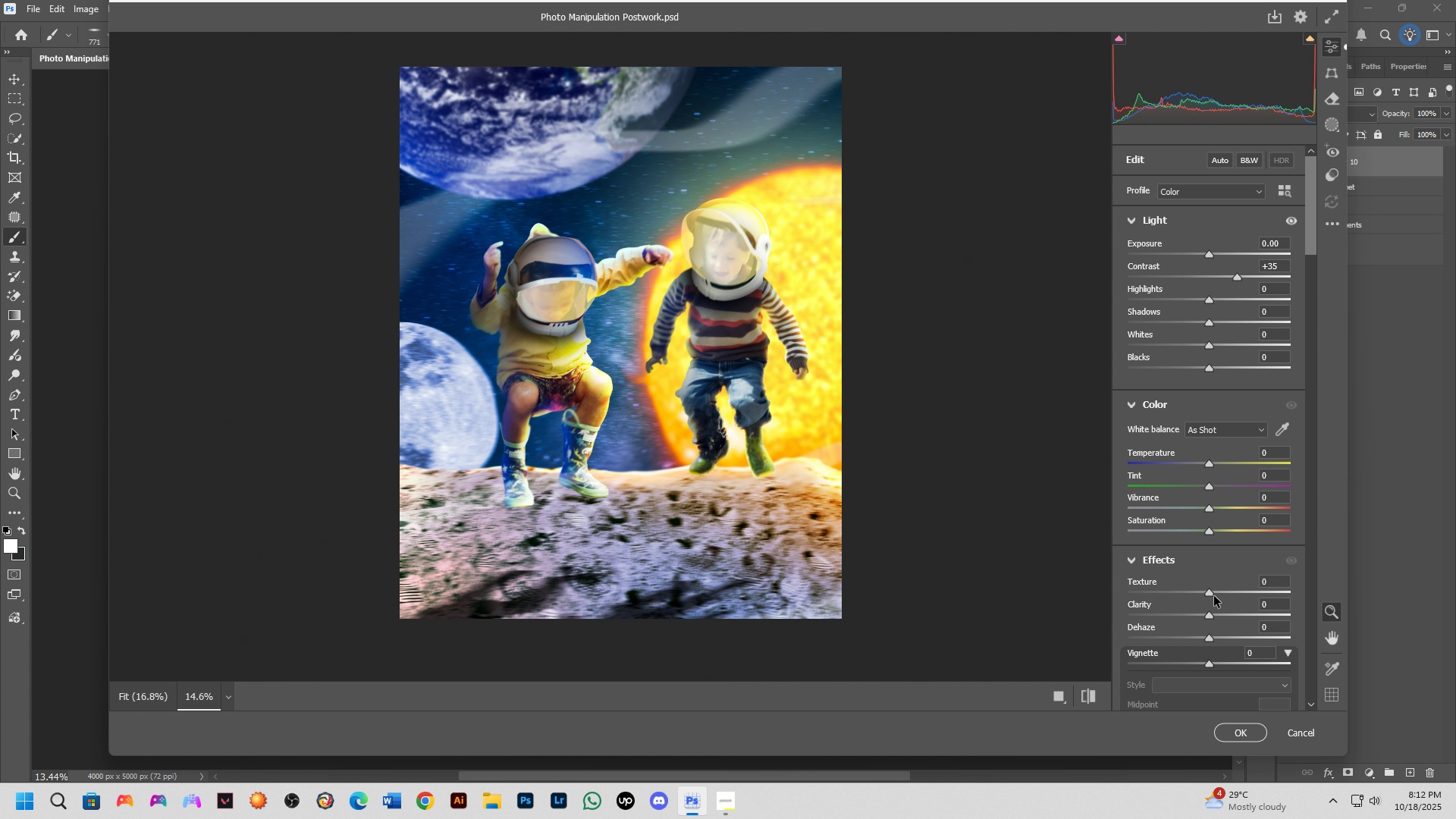 
left_click_drag(start_coordinate=[1210, 589], to_coordinate=[1244, 598])
 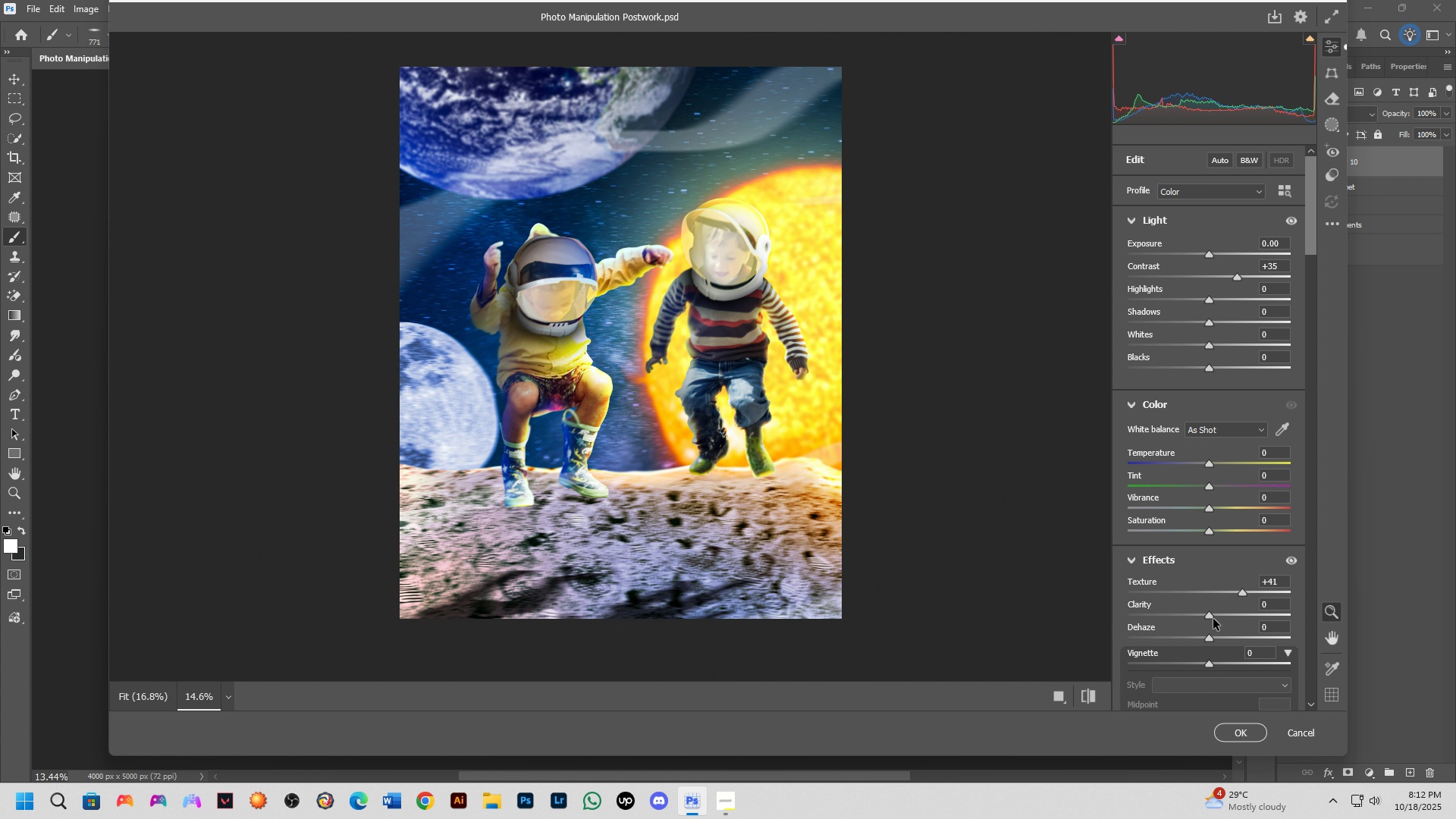 
left_click_drag(start_coordinate=[1213, 619], to_coordinate=[1240, 611])
 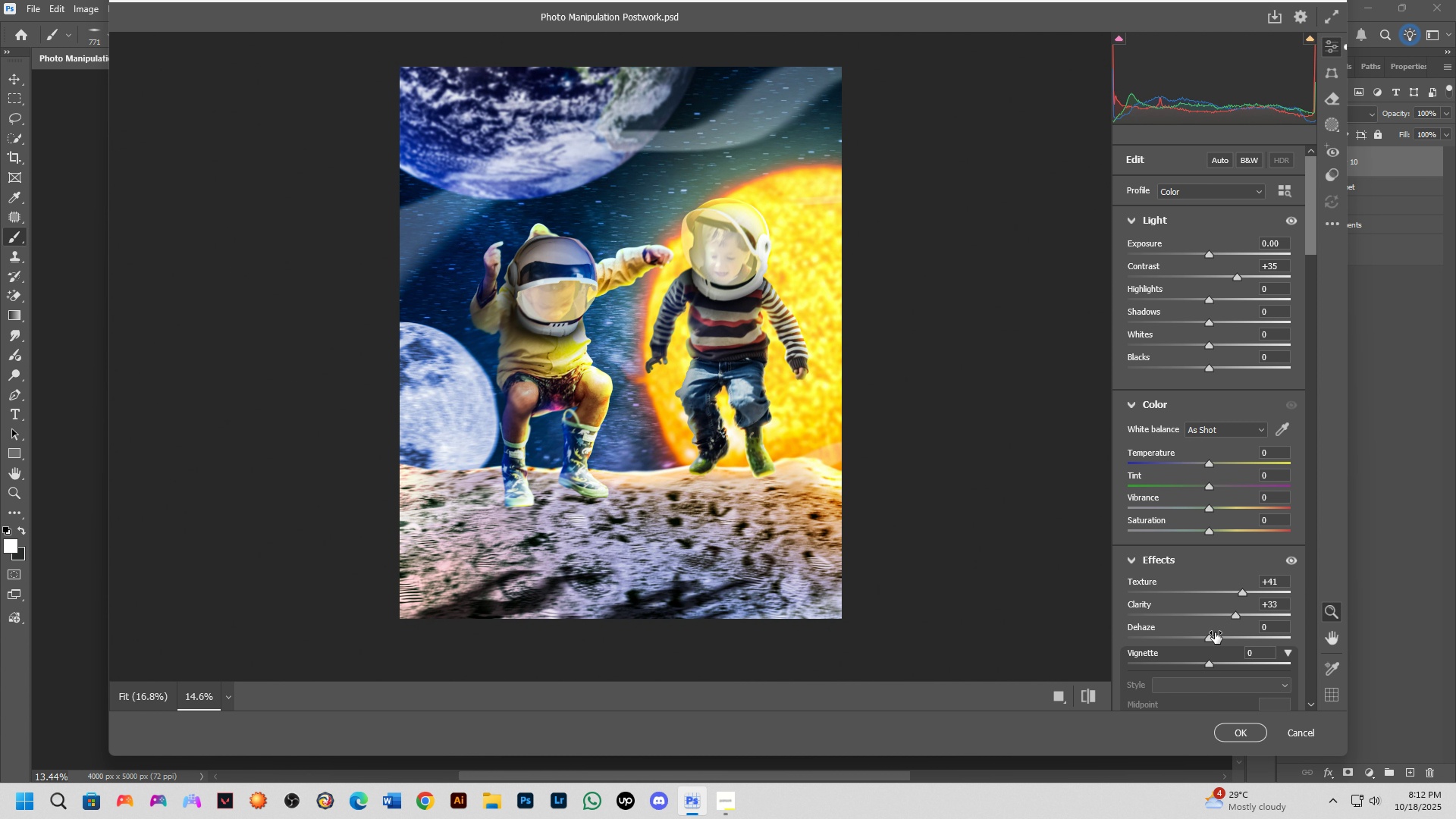 
scroll: coordinate [1152, 598], scroll_direction: down, amount: 21.0
 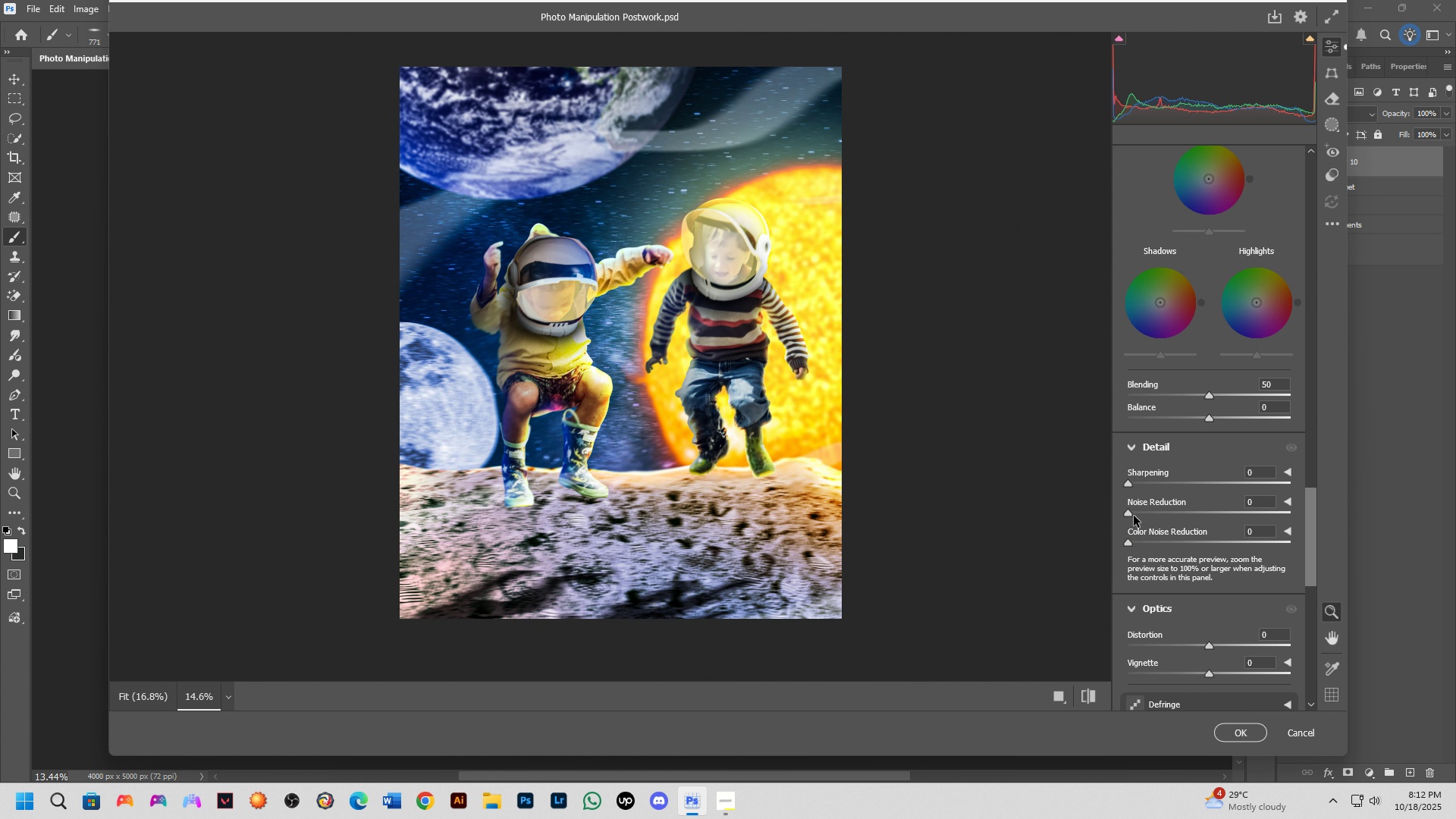 
left_click_drag(start_coordinate=[1133, 516], to_coordinate=[1323, 526])
 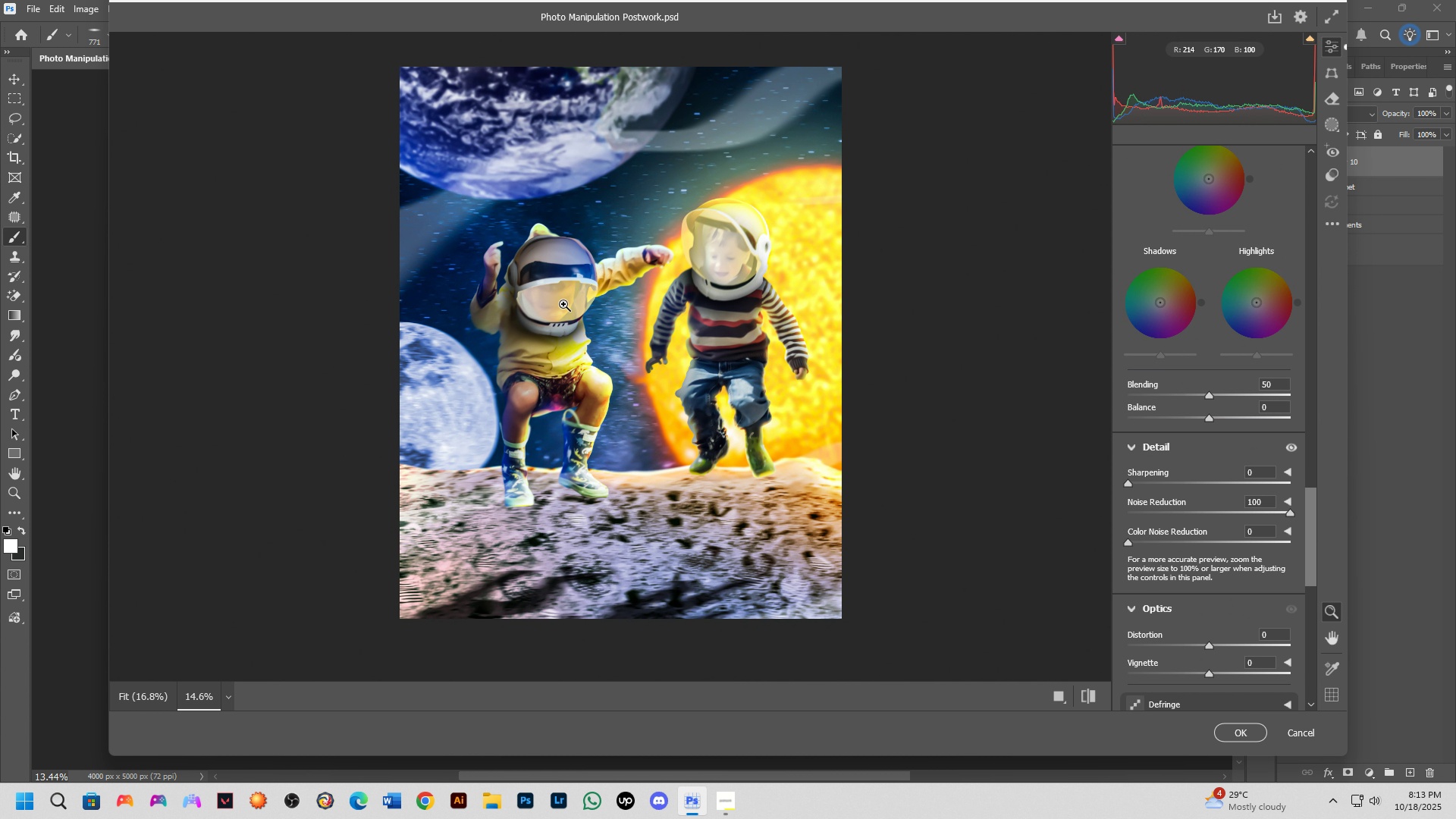 
left_click_drag(start_coordinate=[566, 303], to_coordinate=[632, 322])
 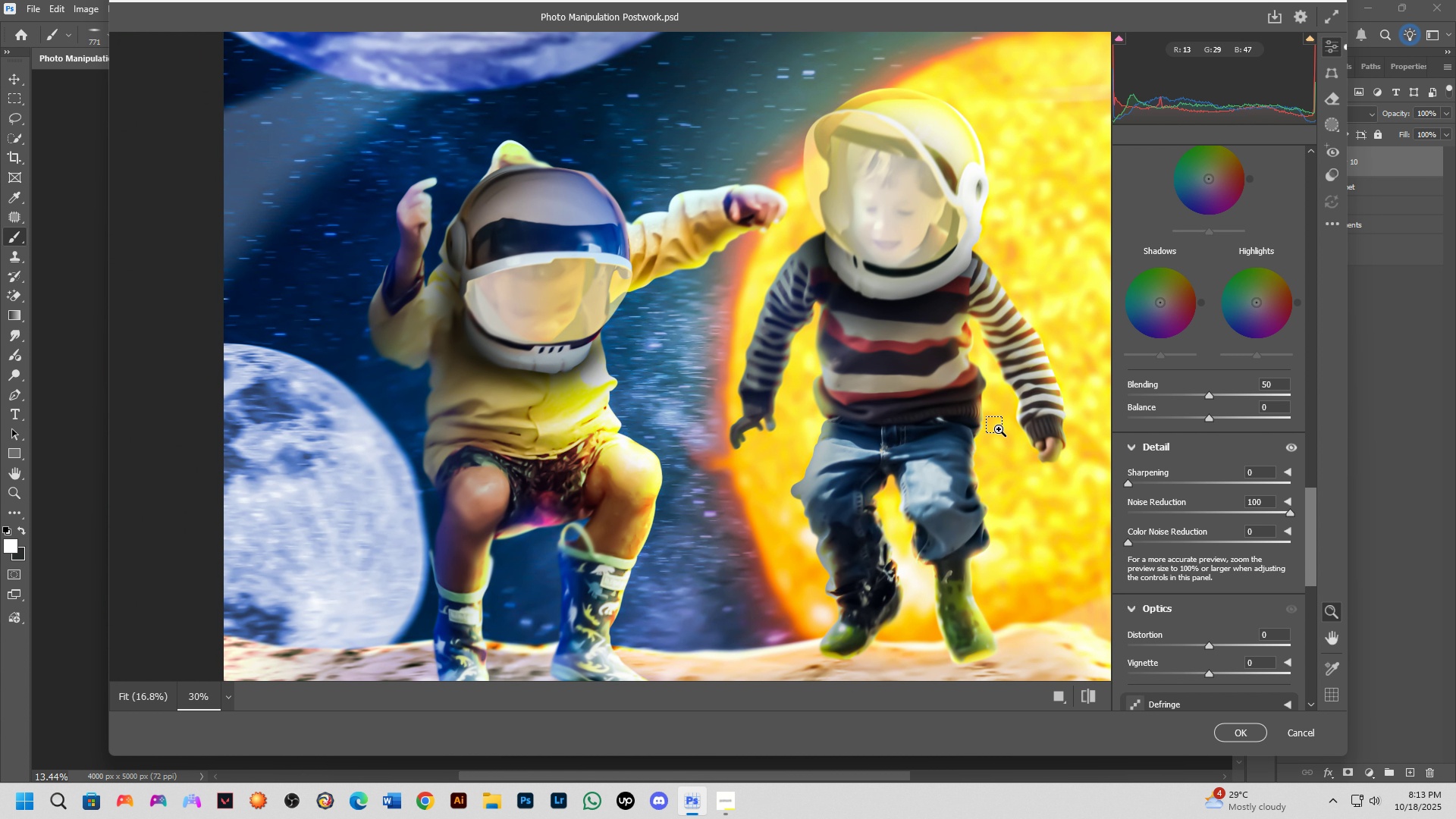 
key(Control+Z)
 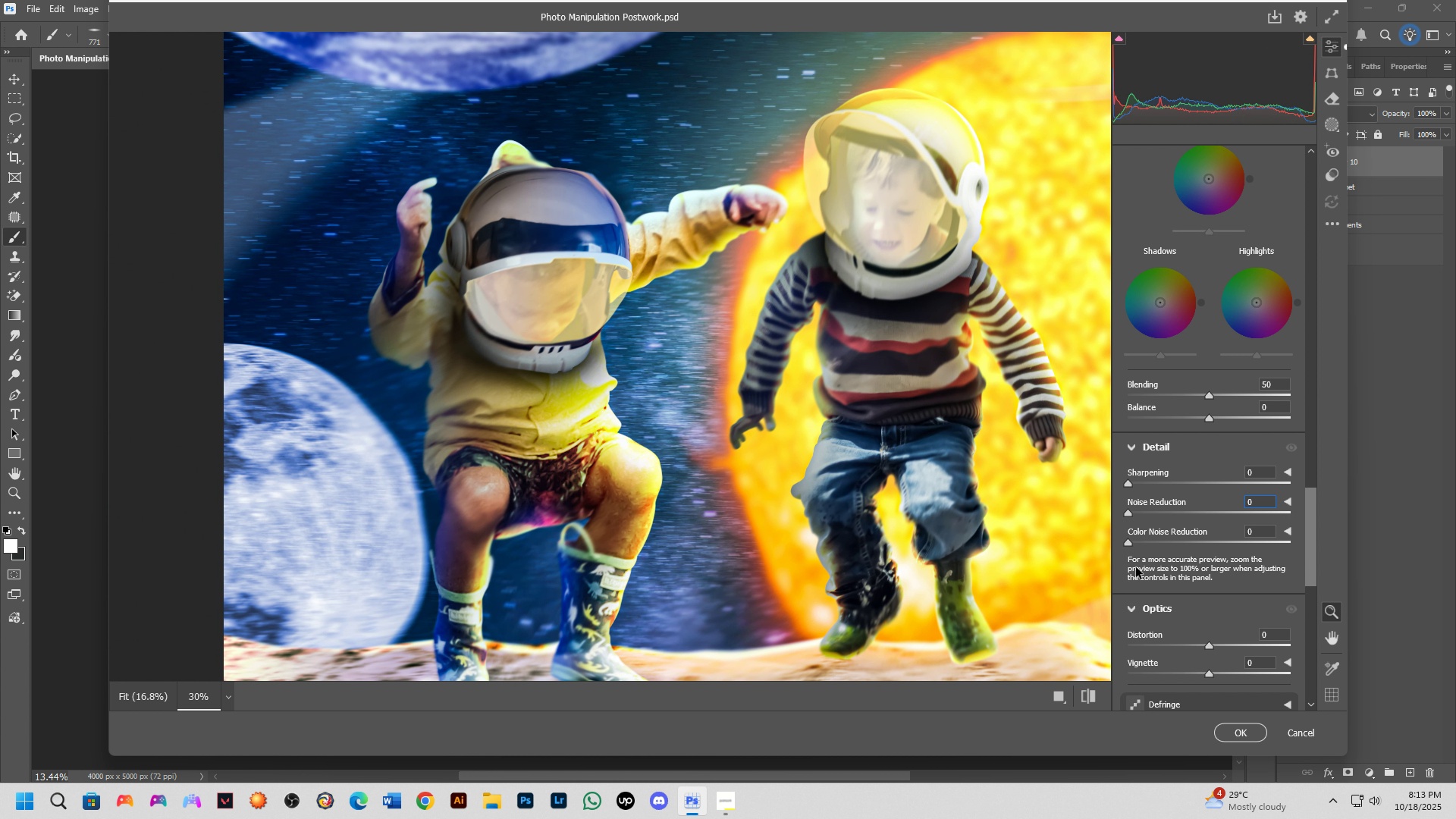 
left_click_drag(start_coordinate=[1125, 541], to_coordinate=[1363, 513])
 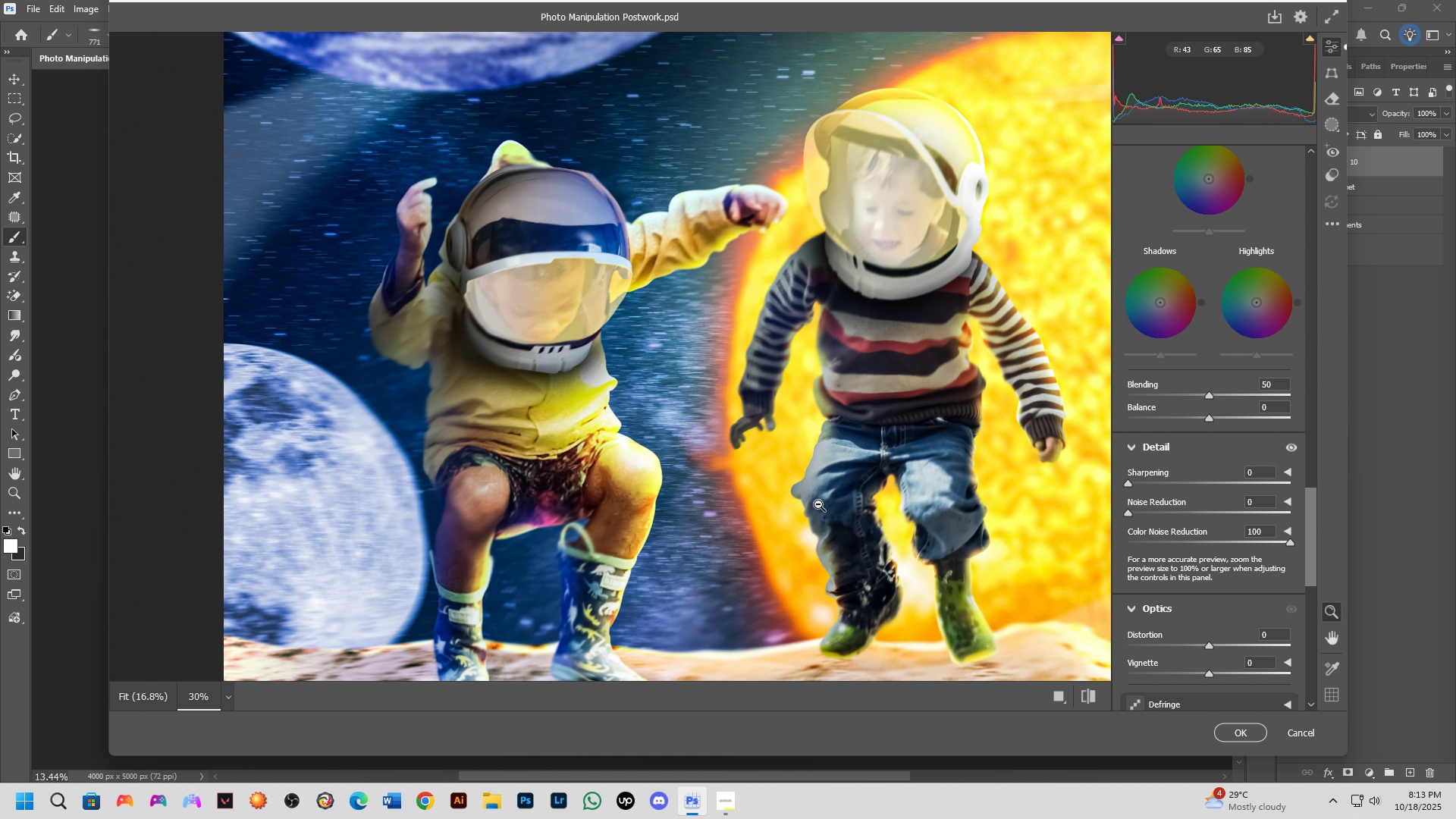 
wait(19.73)
 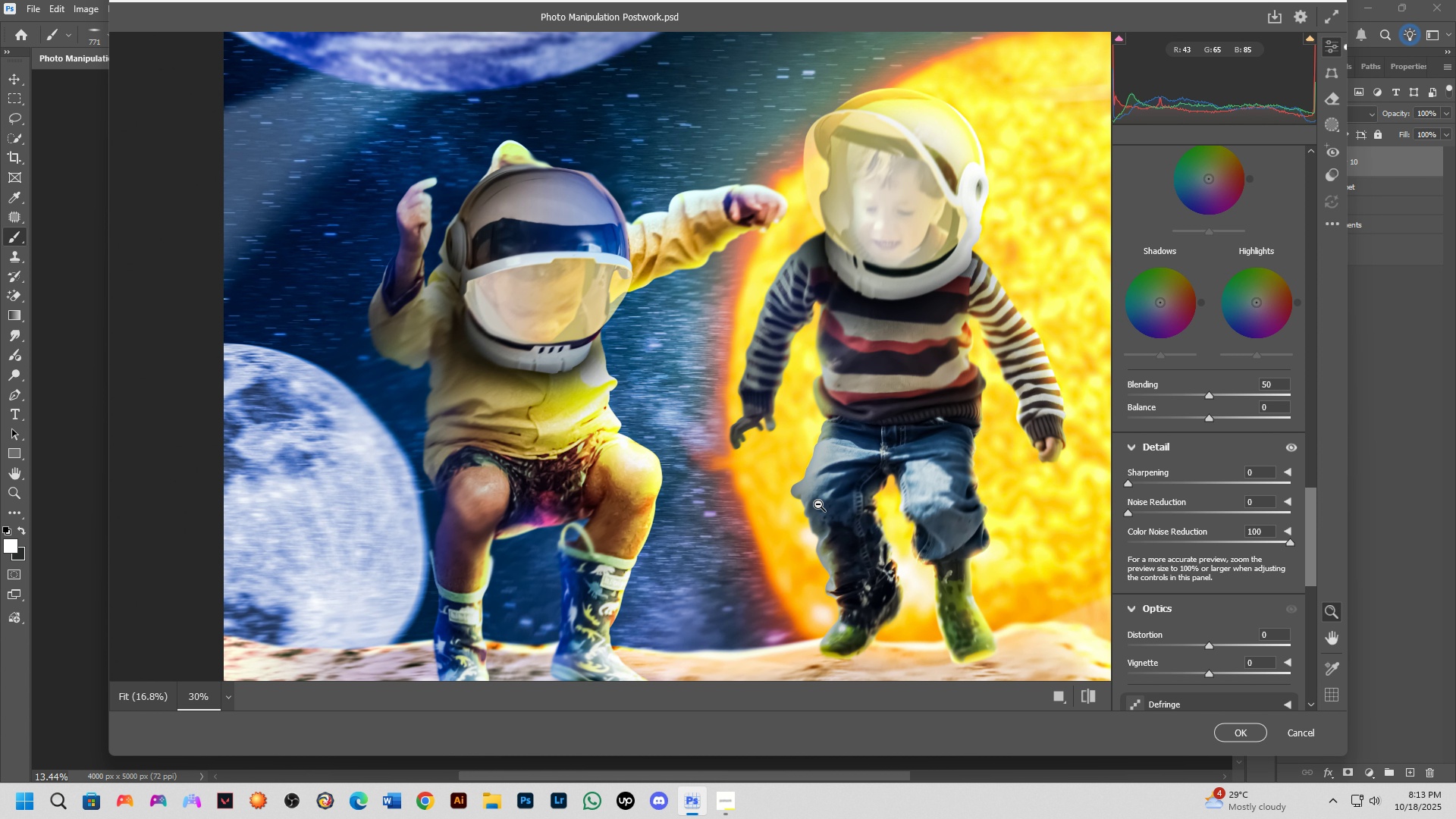 
left_click_drag(start_coordinate=[845, 480], to_coordinate=[810, 457])
 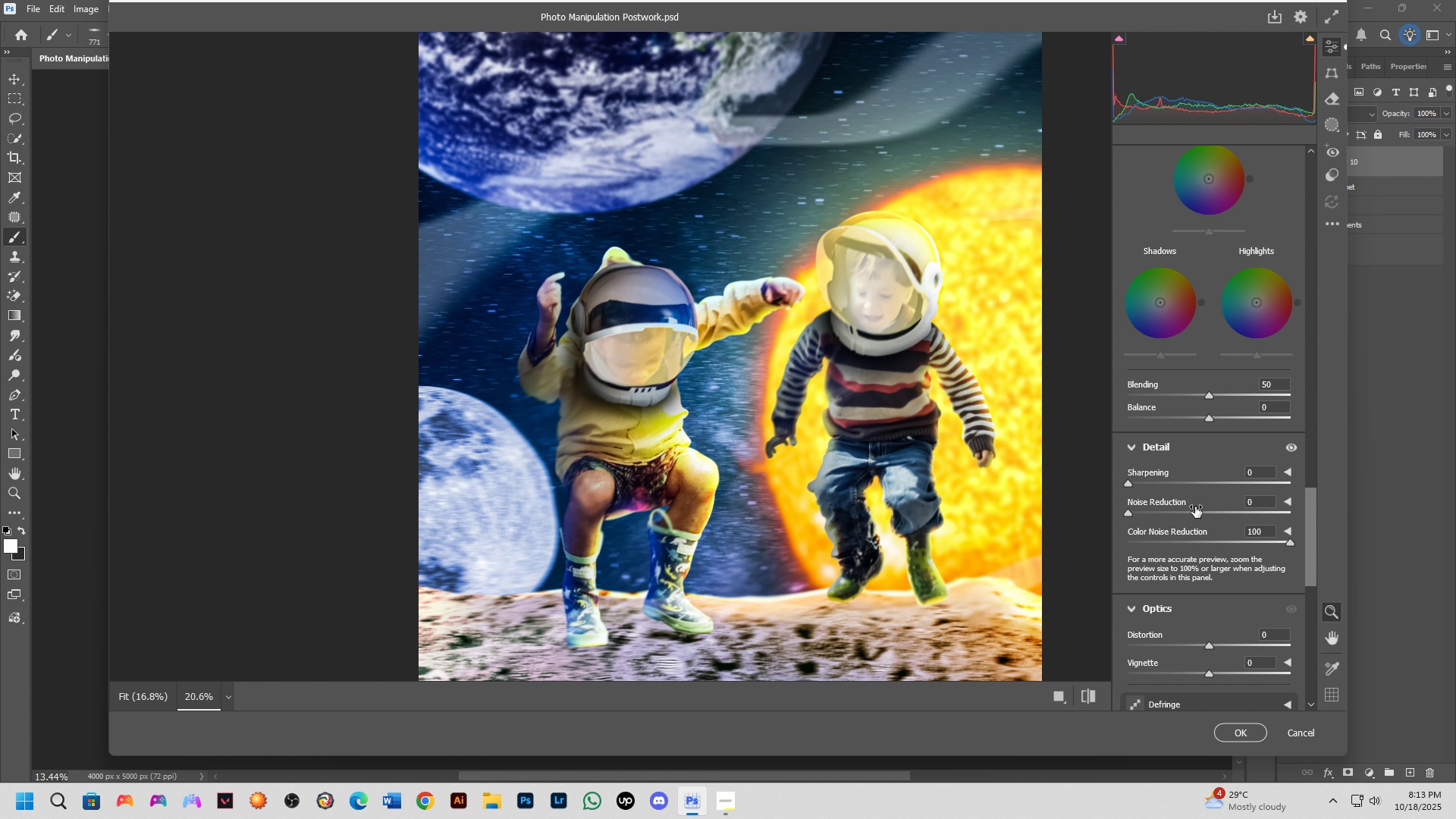 
scroll: coordinate [1207, 529], scroll_direction: down, amount: 8.0
 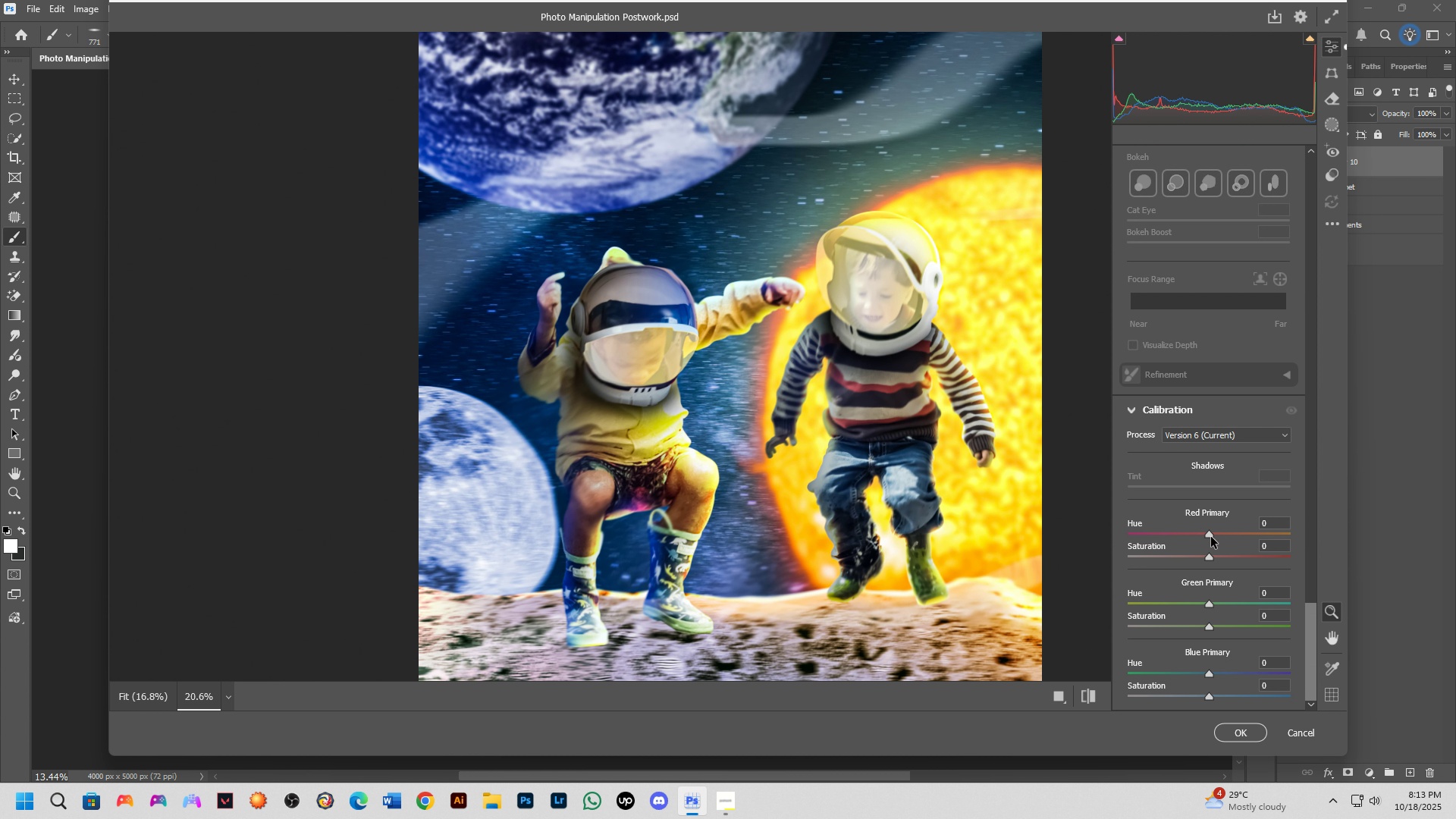 
left_click_drag(start_coordinate=[1211, 537], to_coordinate=[1194, 532])
 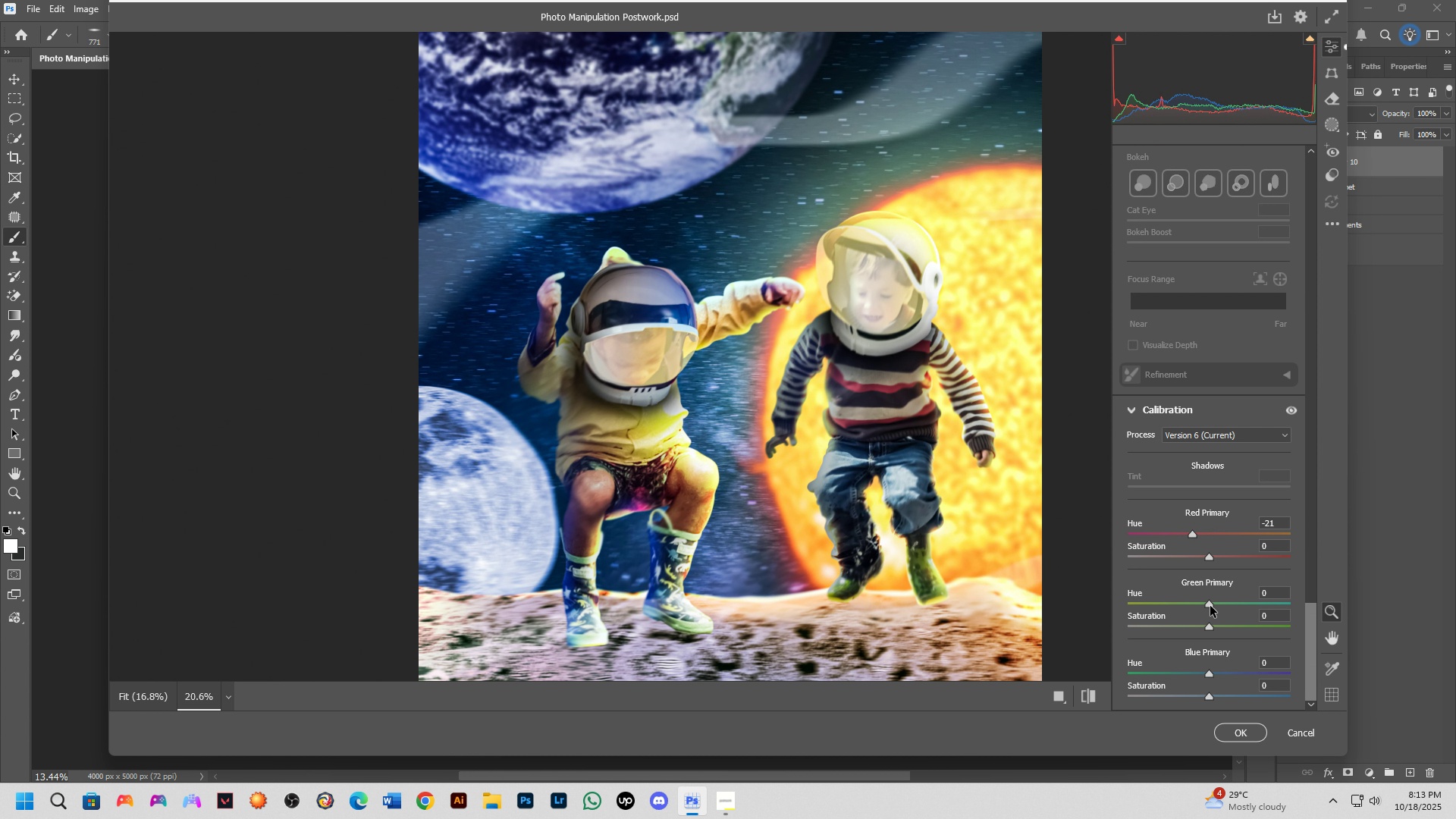 
left_click_drag(start_coordinate=[1210, 606], to_coordinate=[1235, 598])
 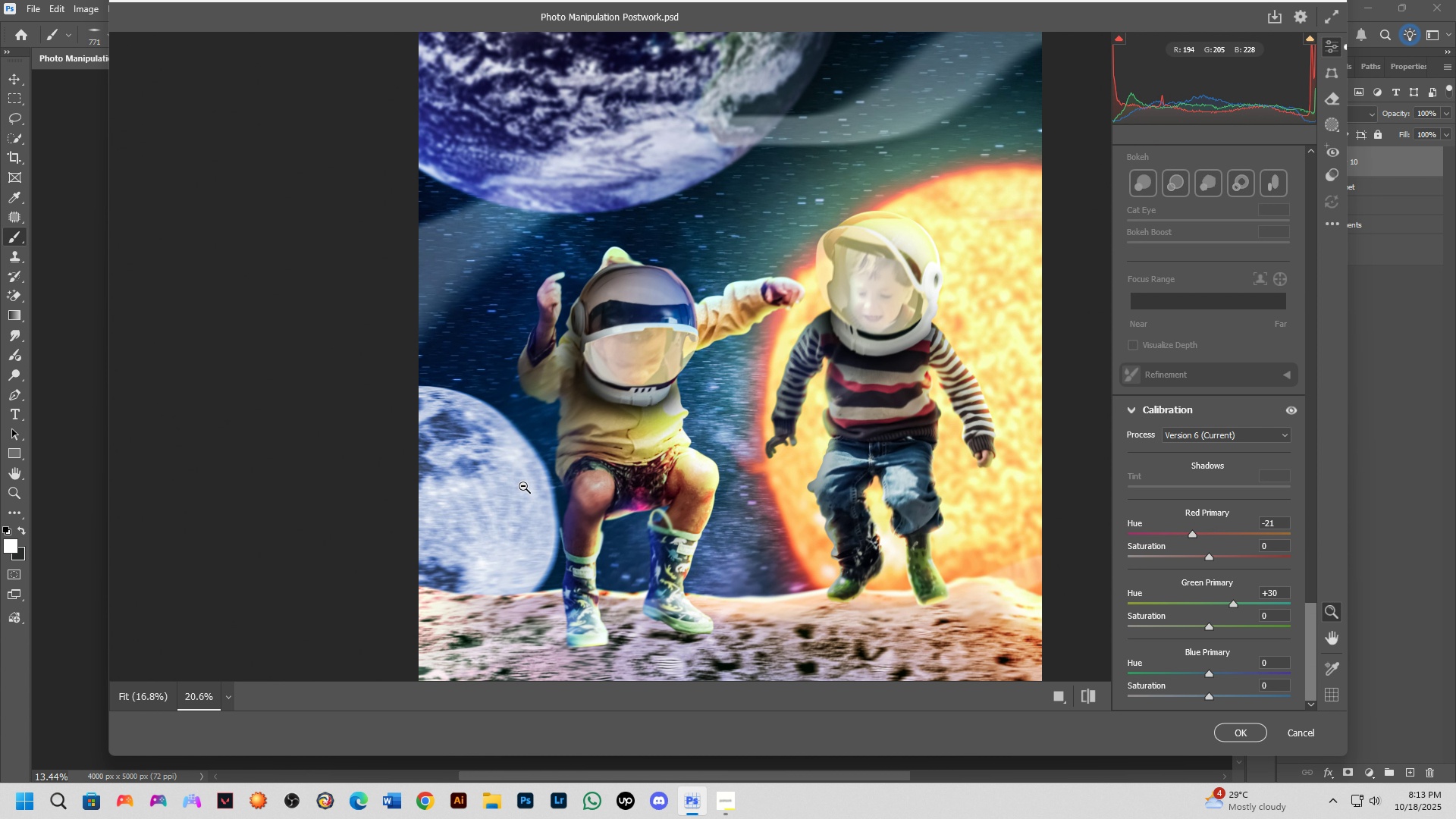 
left_click_drag(start_coordinate=[523, 485], to_coordinate=[479, 485])
 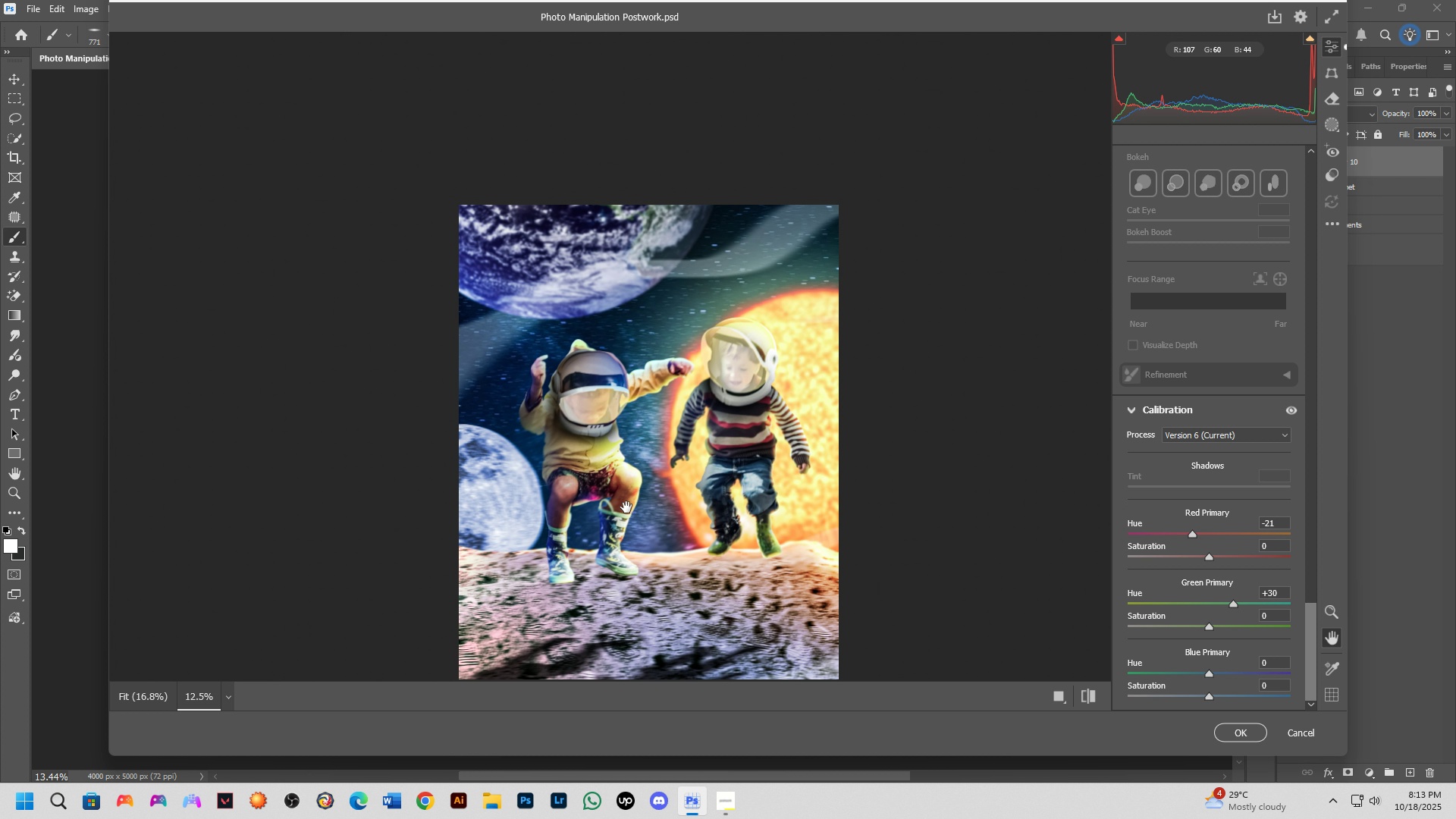 
hold_key(key=Space, duration=0.46)
 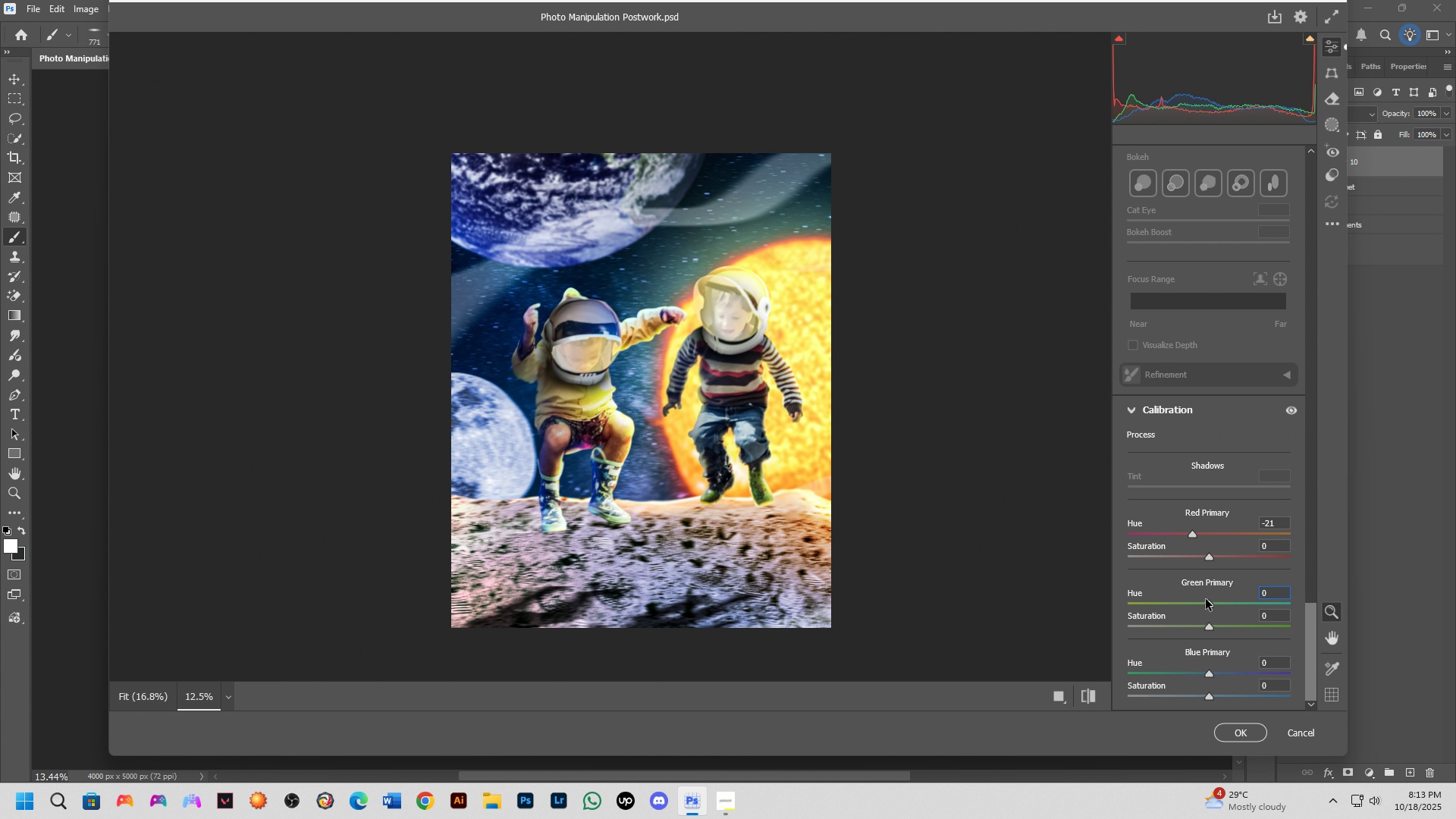 
left_click_drag(start_coordinate=[626, 494], to_coordinate=[619, 442])
 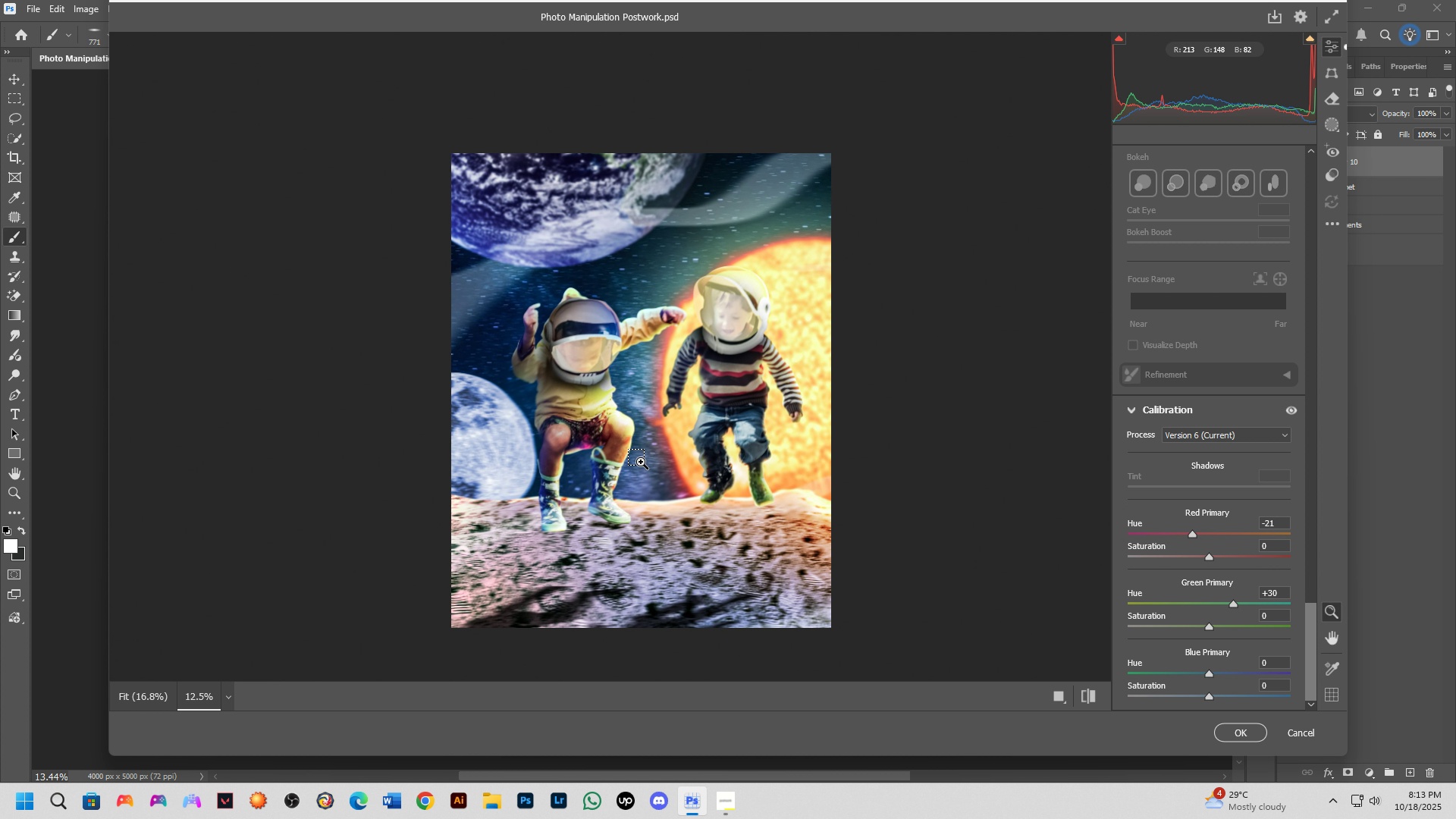 
key(Control+ControlLeft)
 